 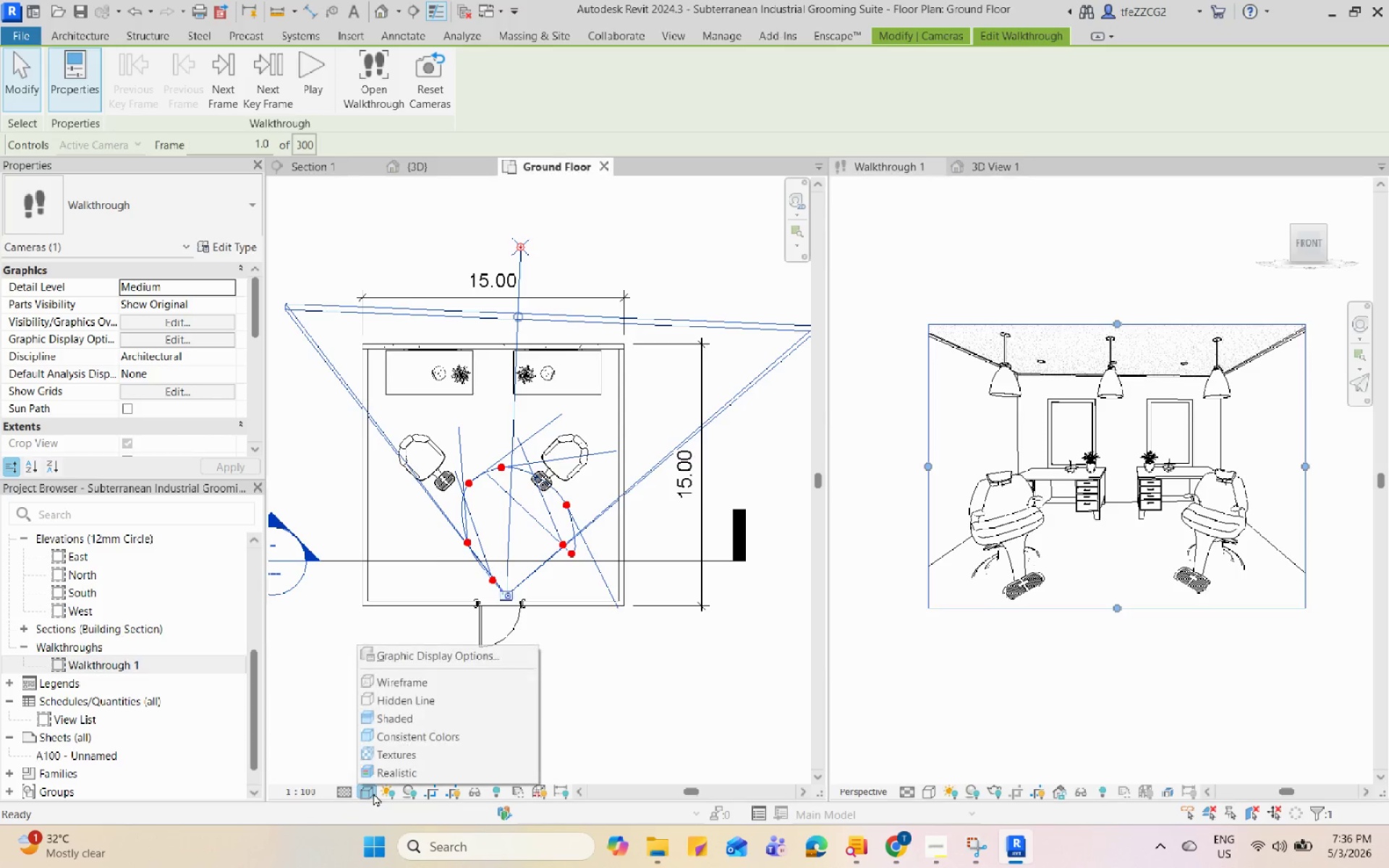 
left_click([393, 755])
 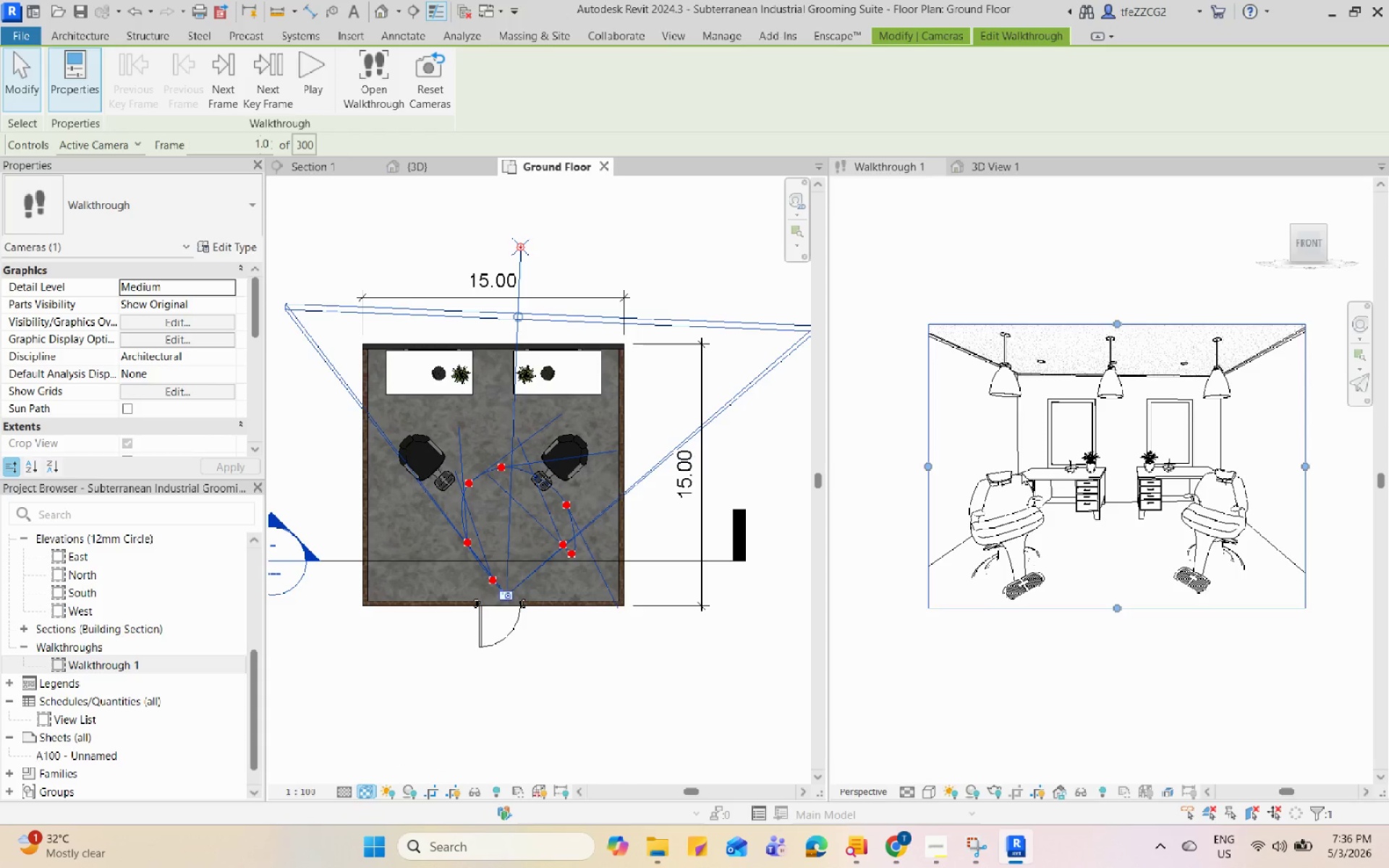 
wait(5.67)
 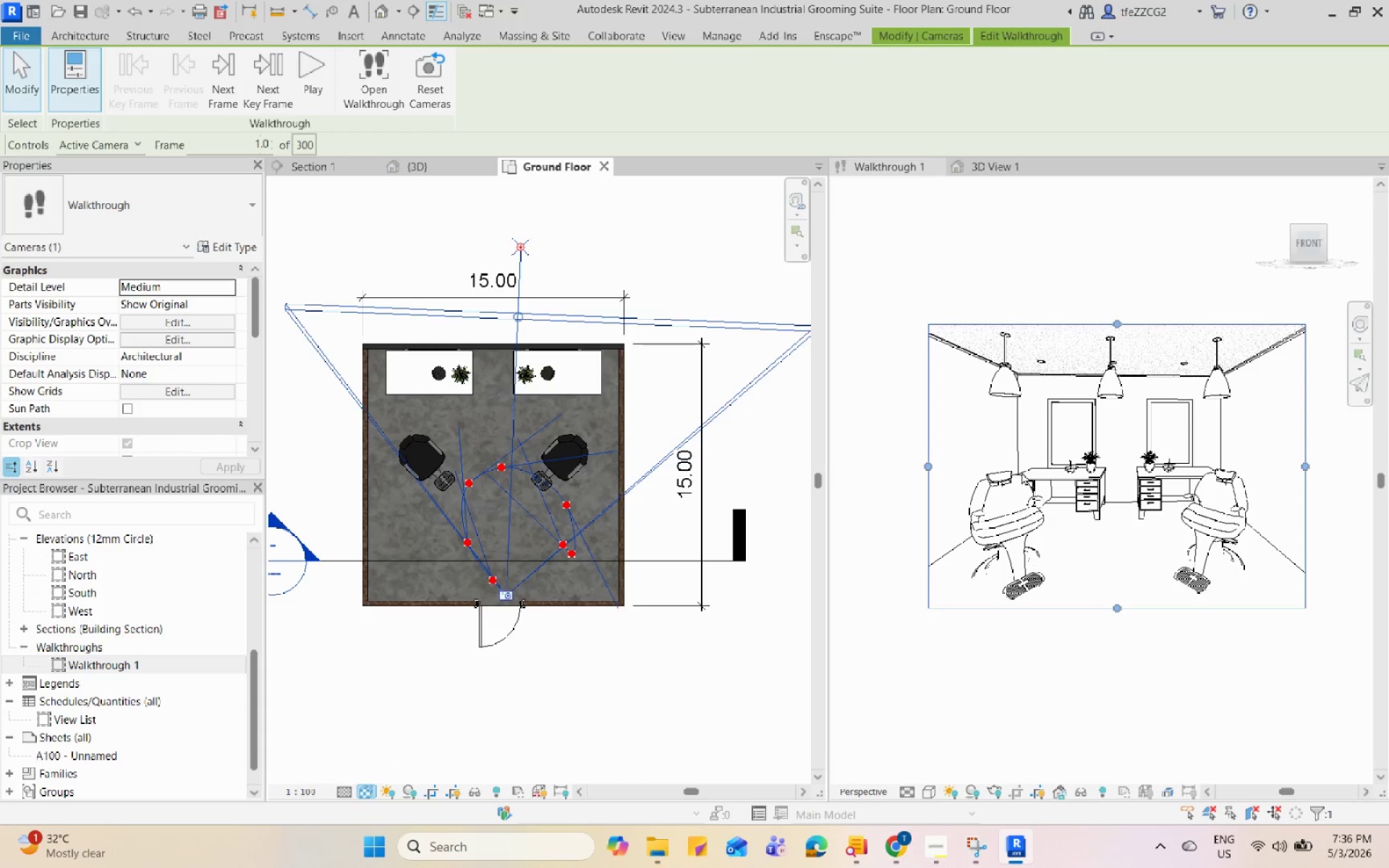 
left_click([994, 742])
 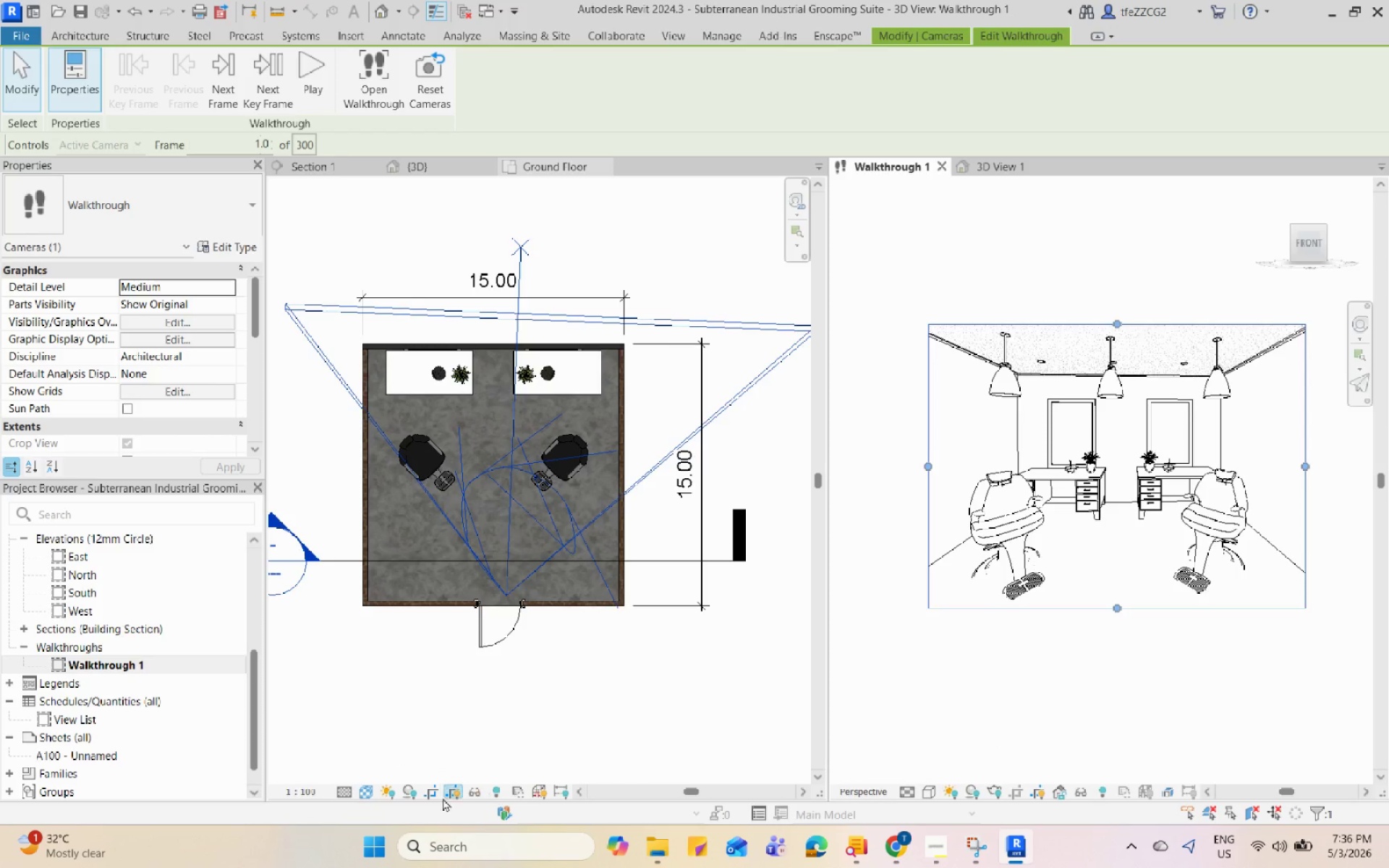 
left_click([365, 793])
 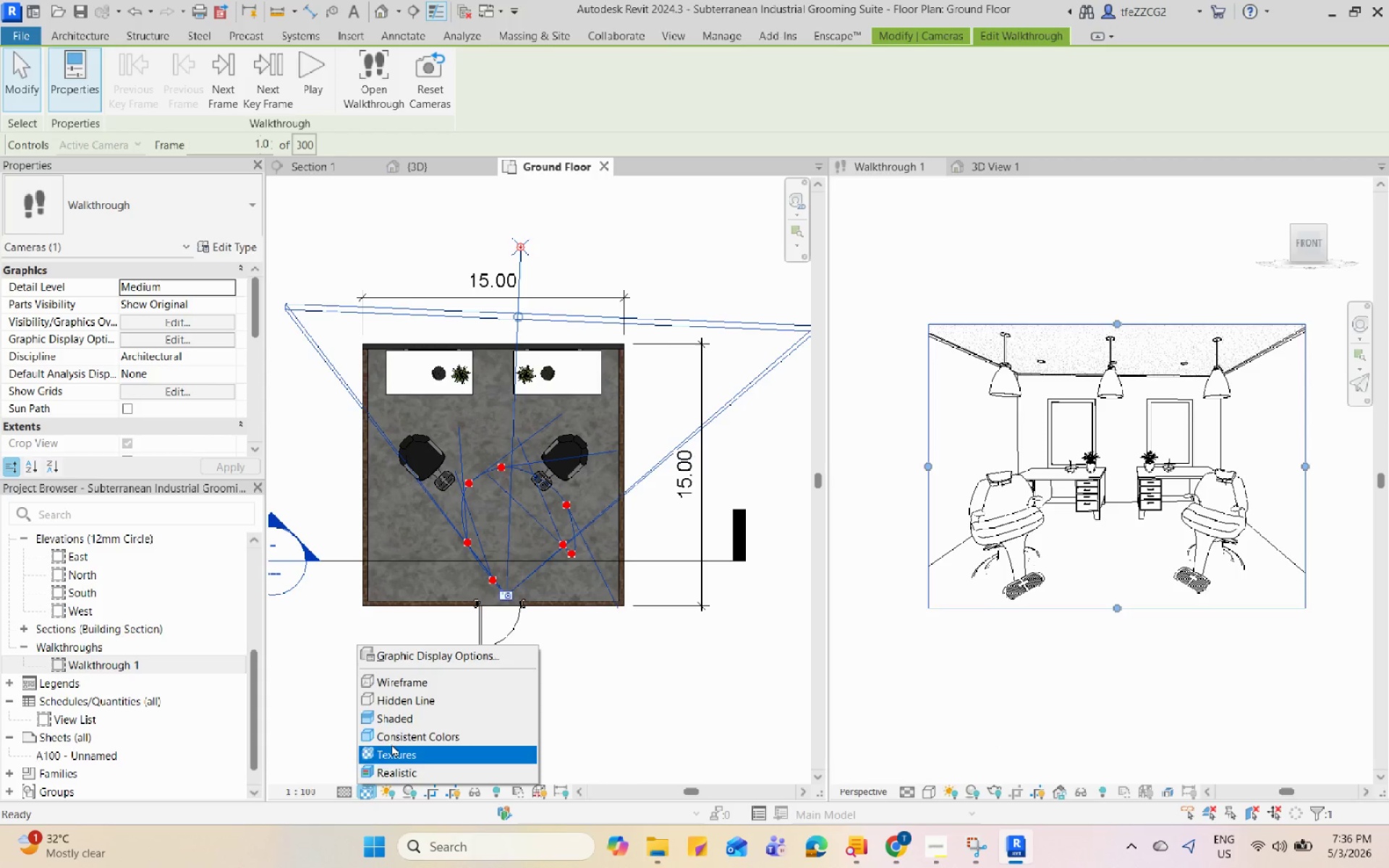 
left_click([402, 734])
 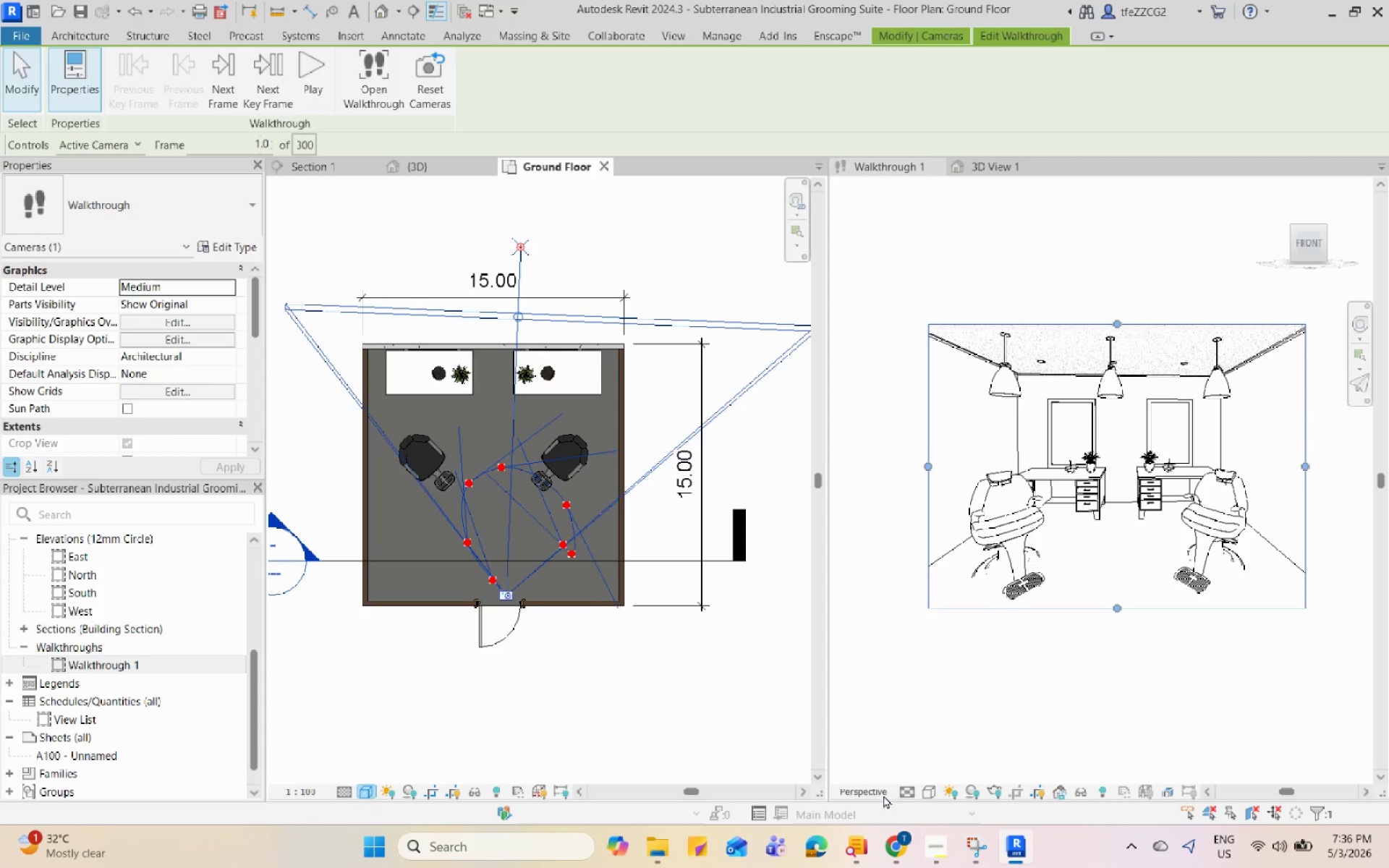 
left_click([929, 793])
 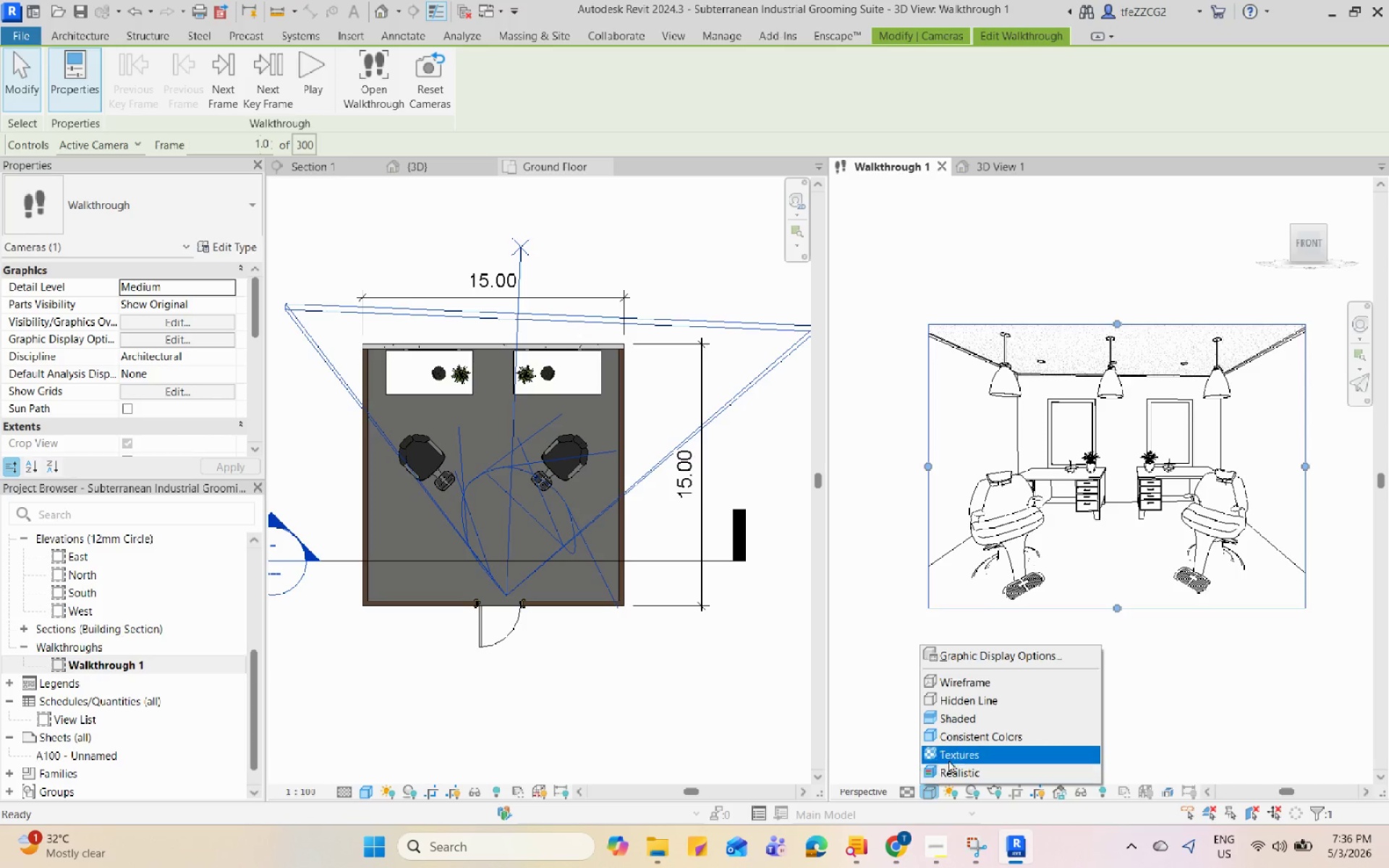 
left_click([955, 756])
 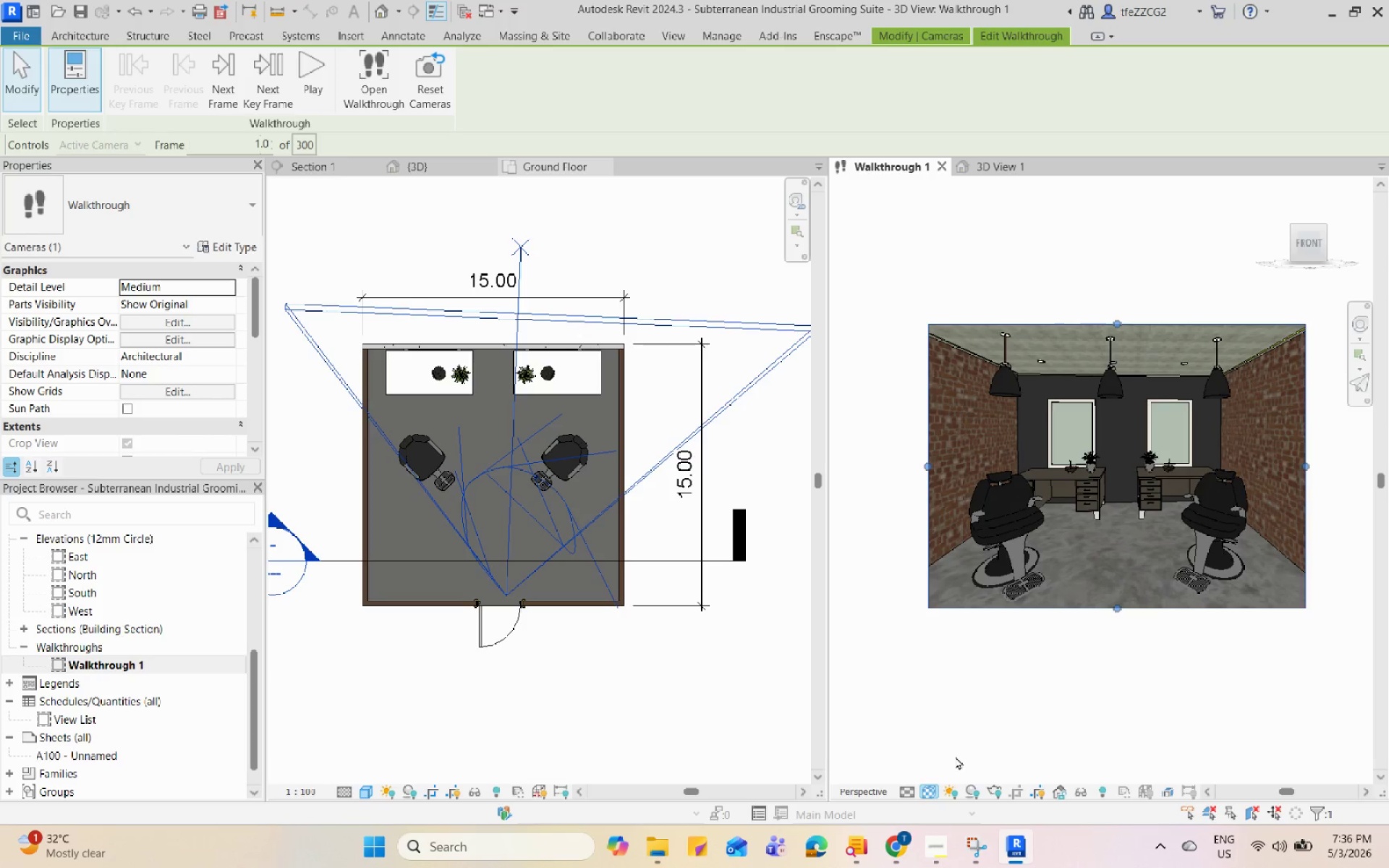 
left_click([932, 784])
 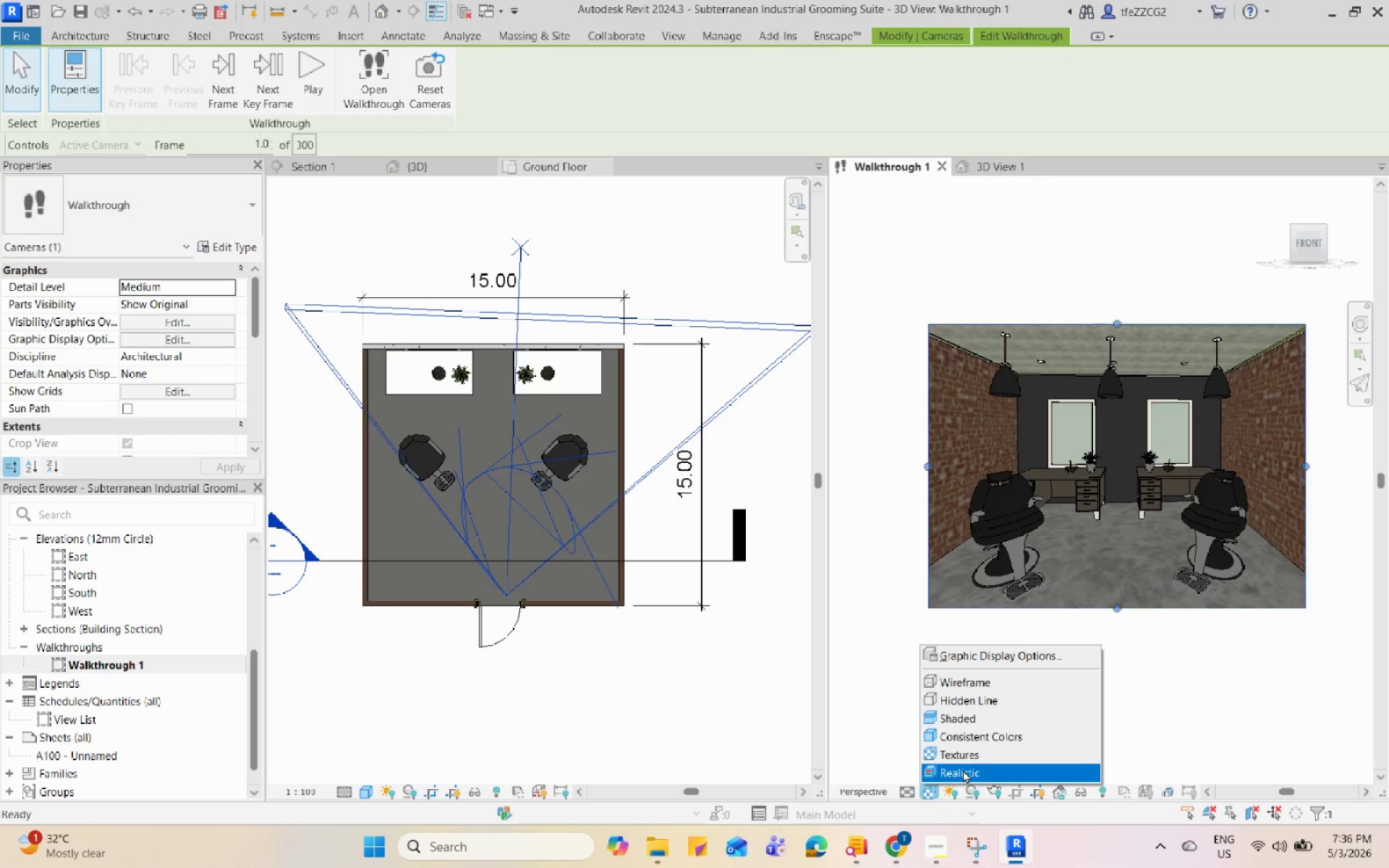 
left_click([963, 770])
 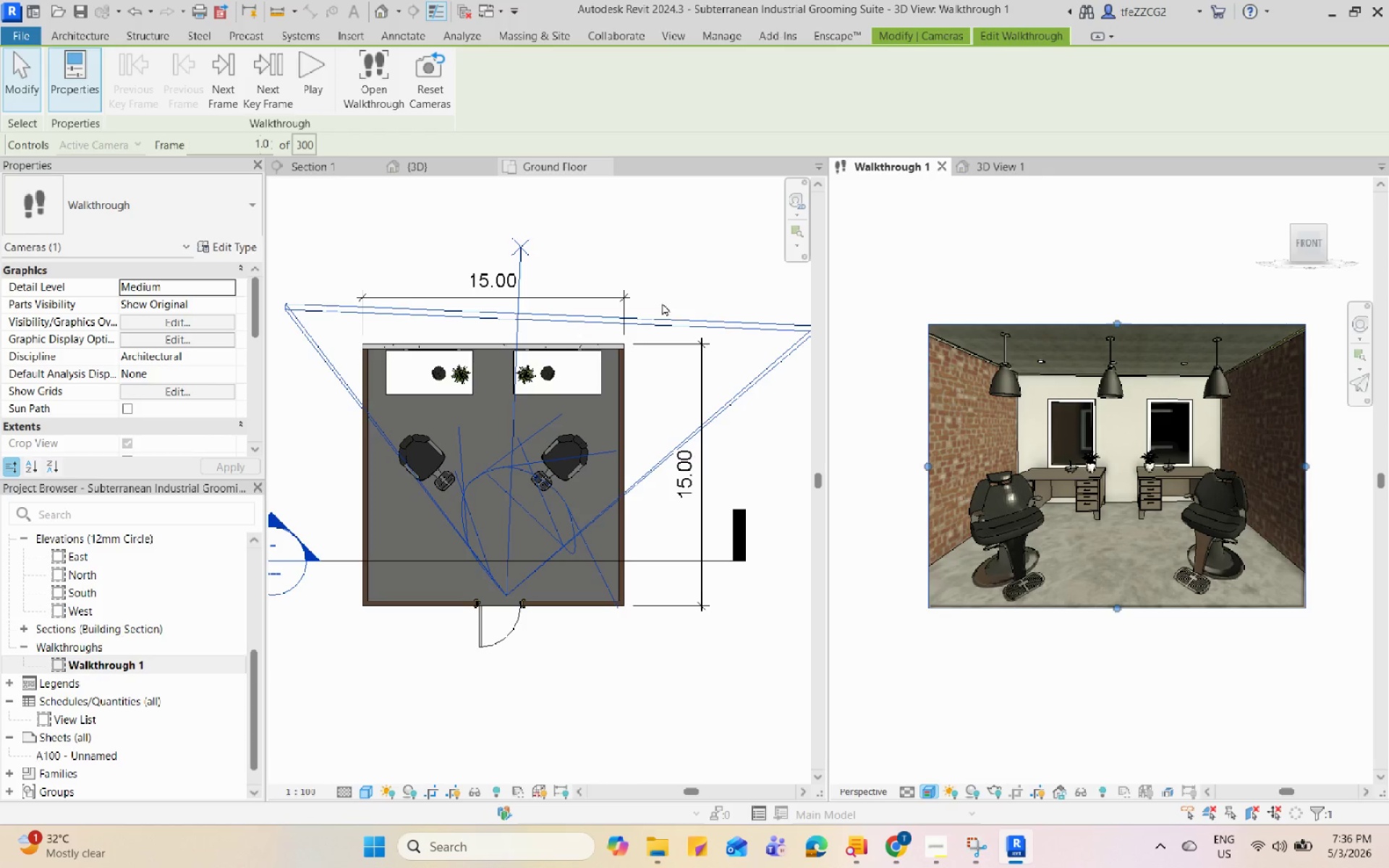 
wait(5.94)
 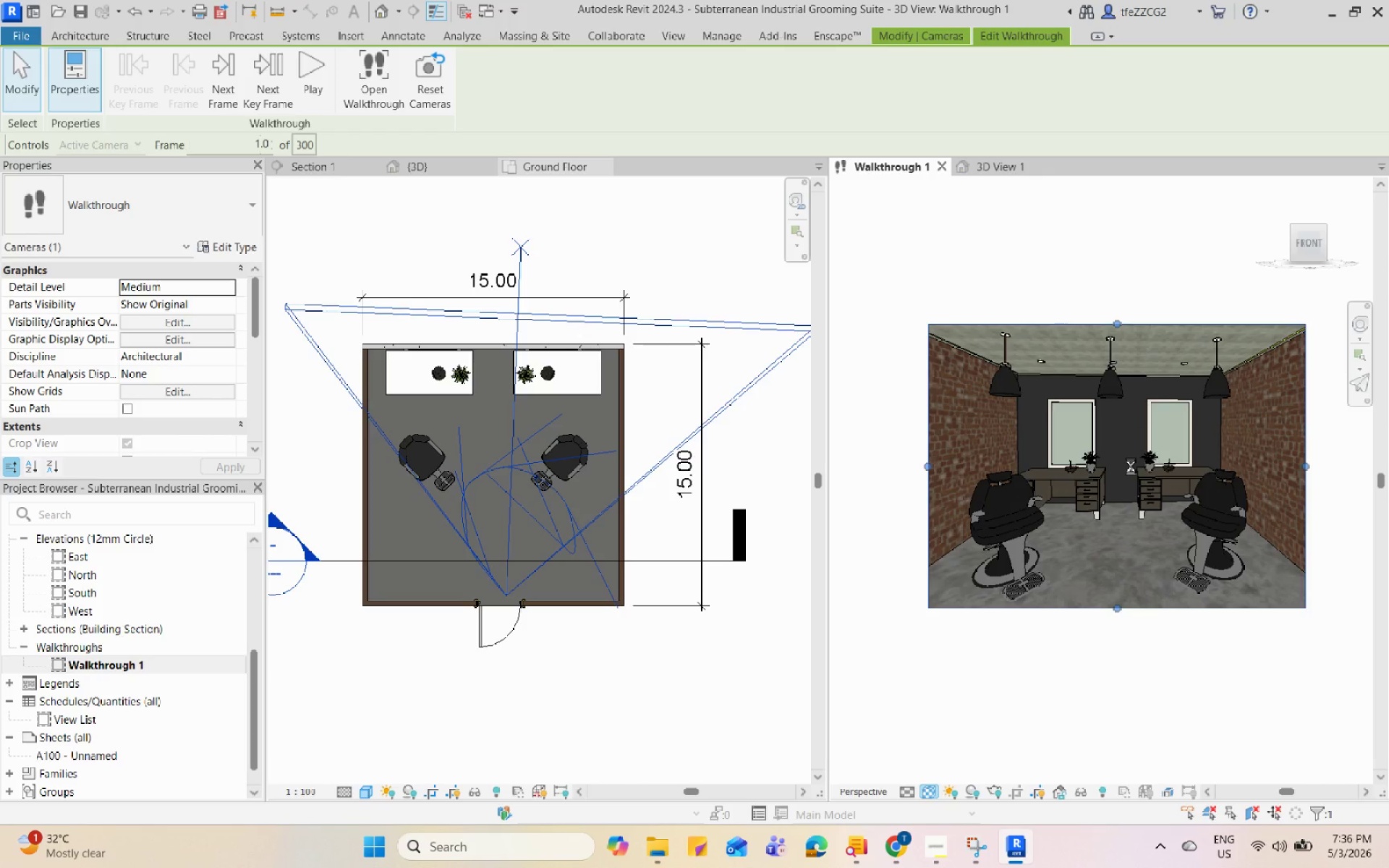 
left_click([929, 790])
 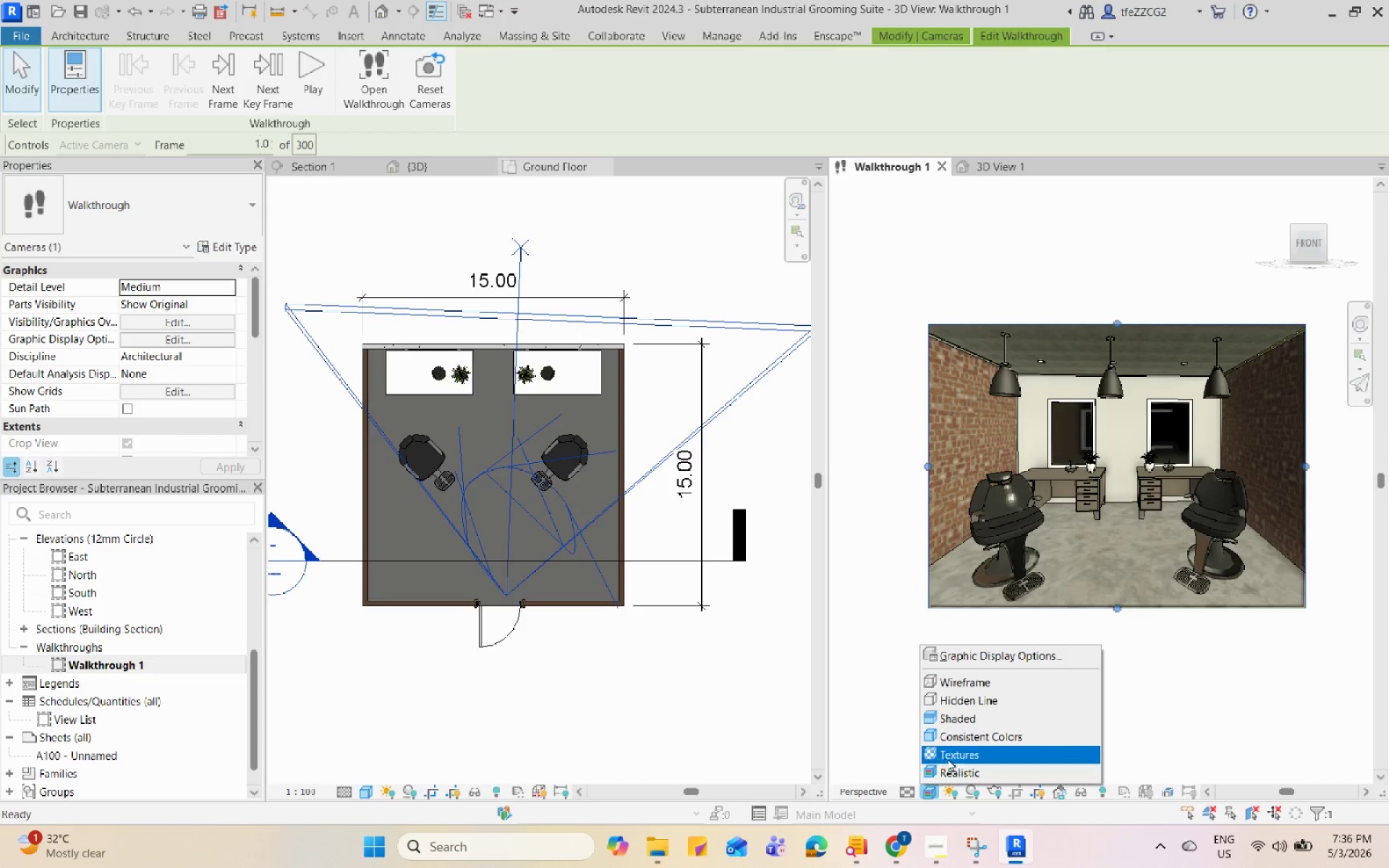 
left_click([949, 754])
 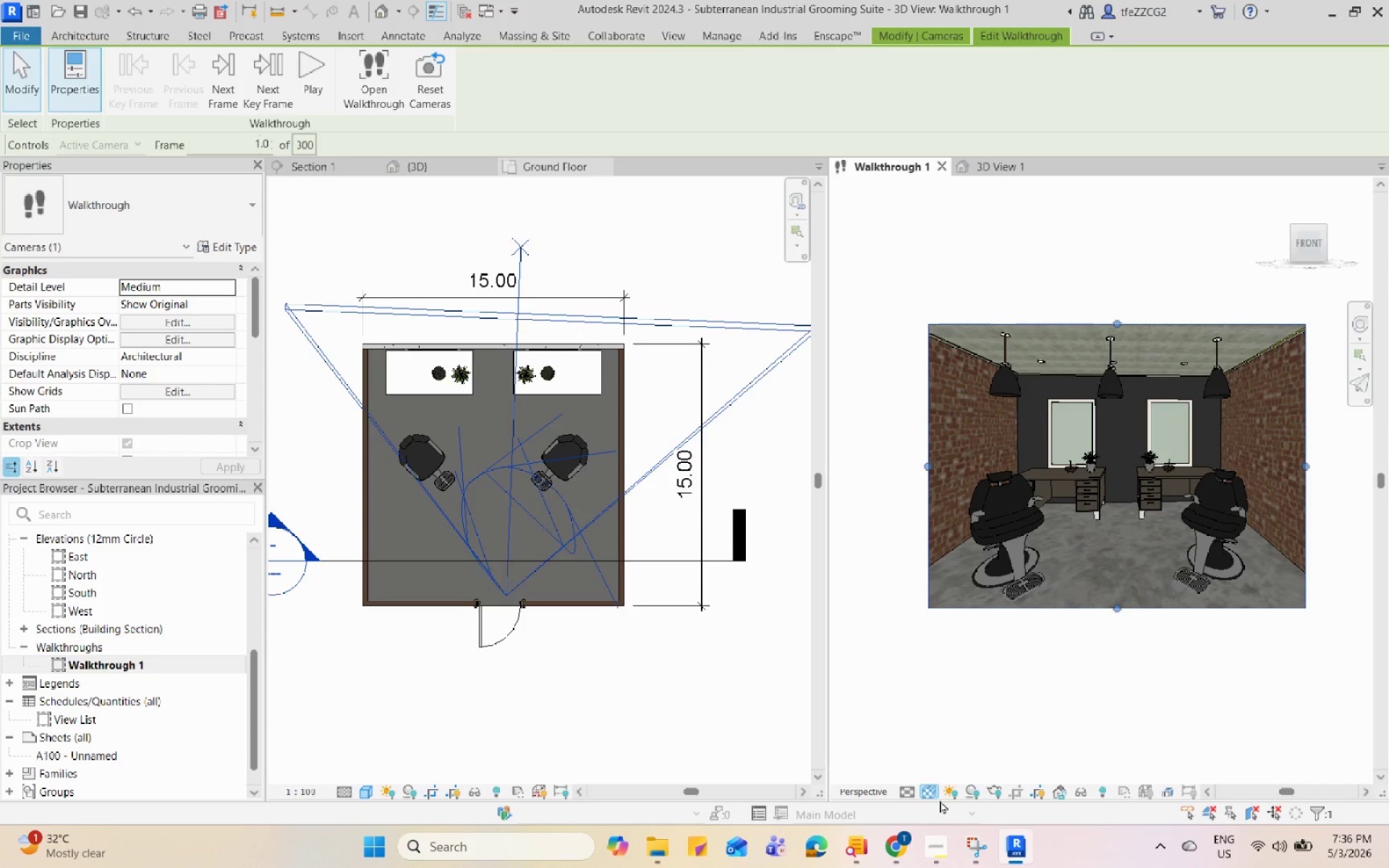 
left_click([933, 793])
 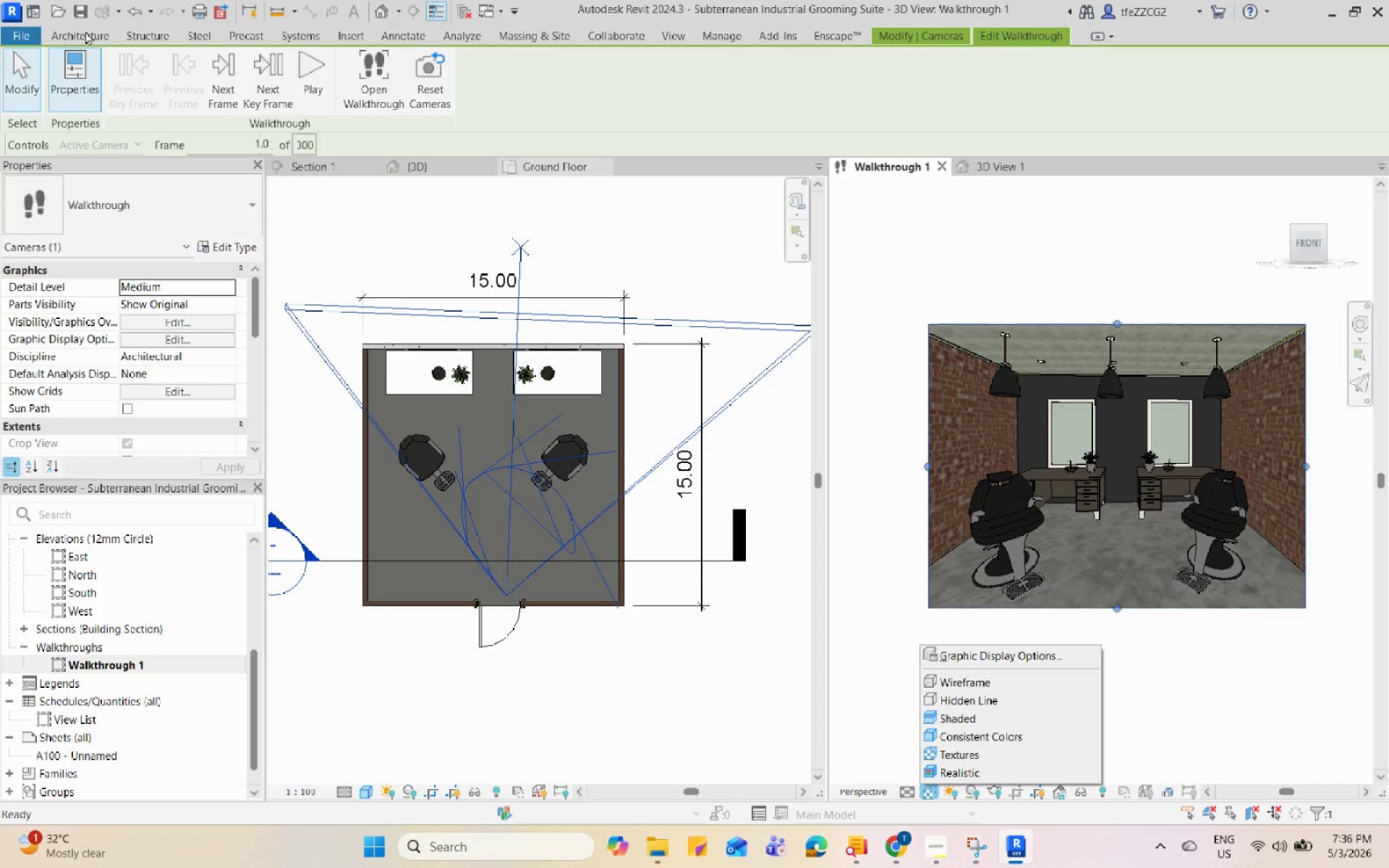 
left_click([24, 33])
 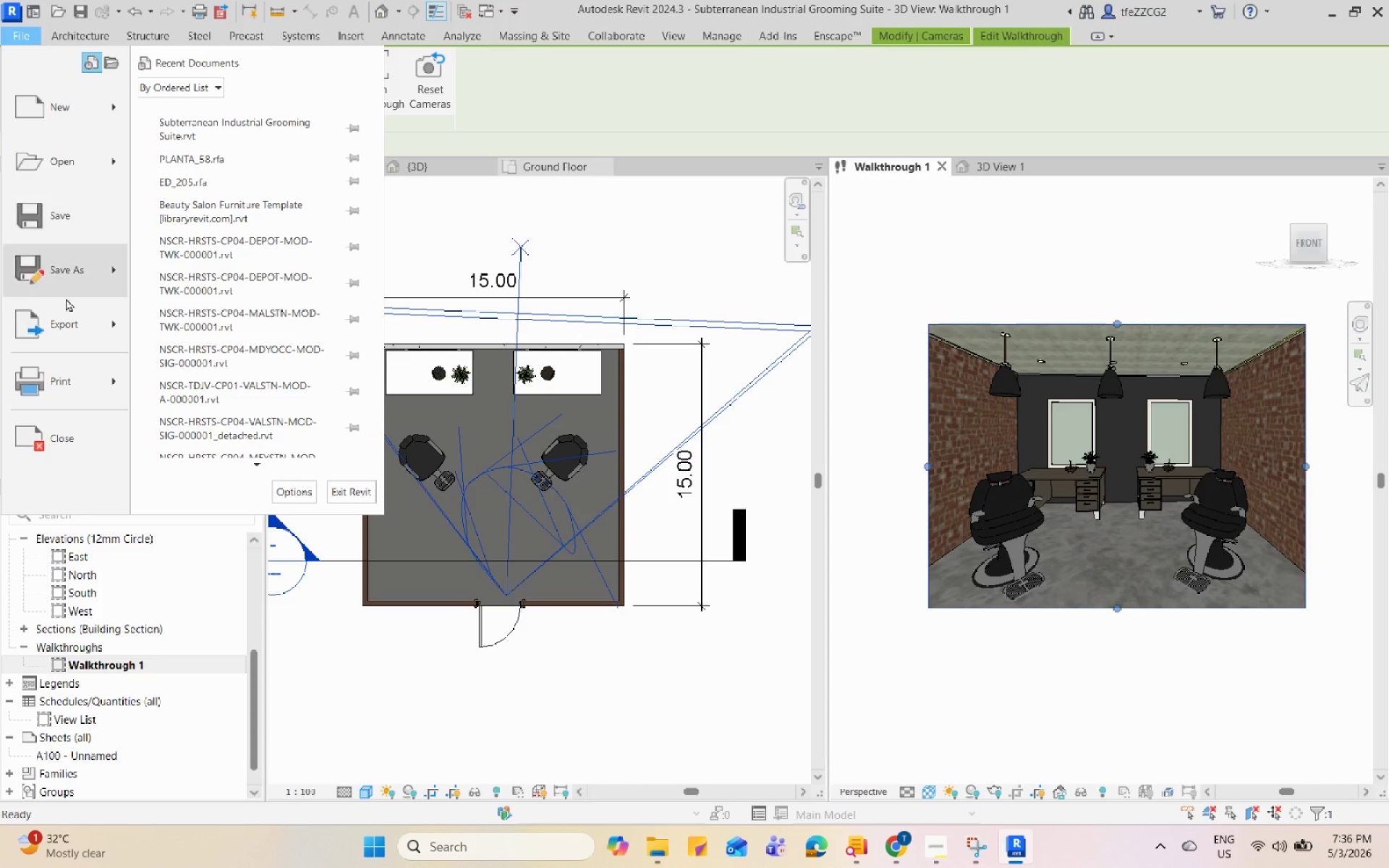 
mouse_move([88, 298])
 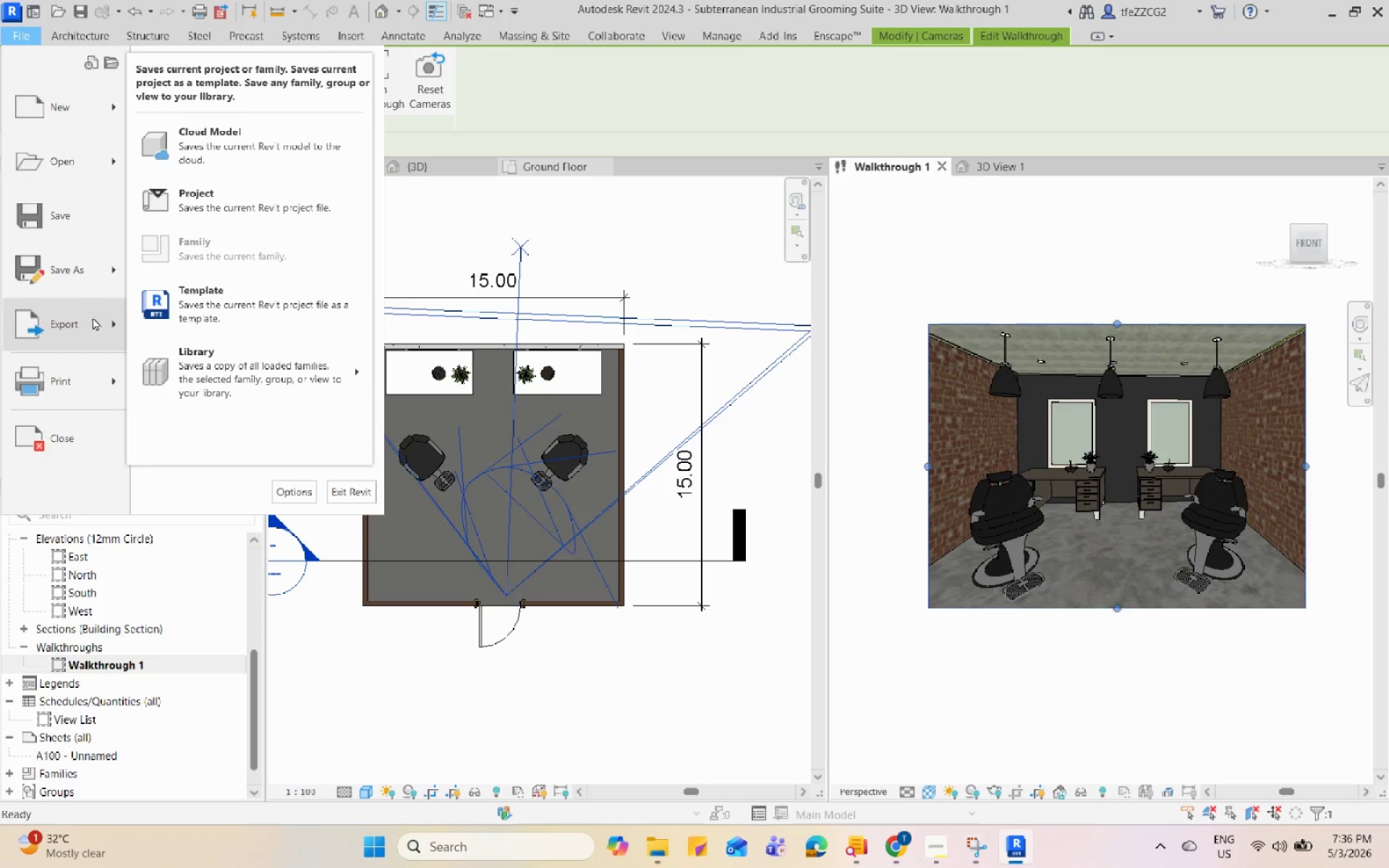 
mouse_move([111, 318])
 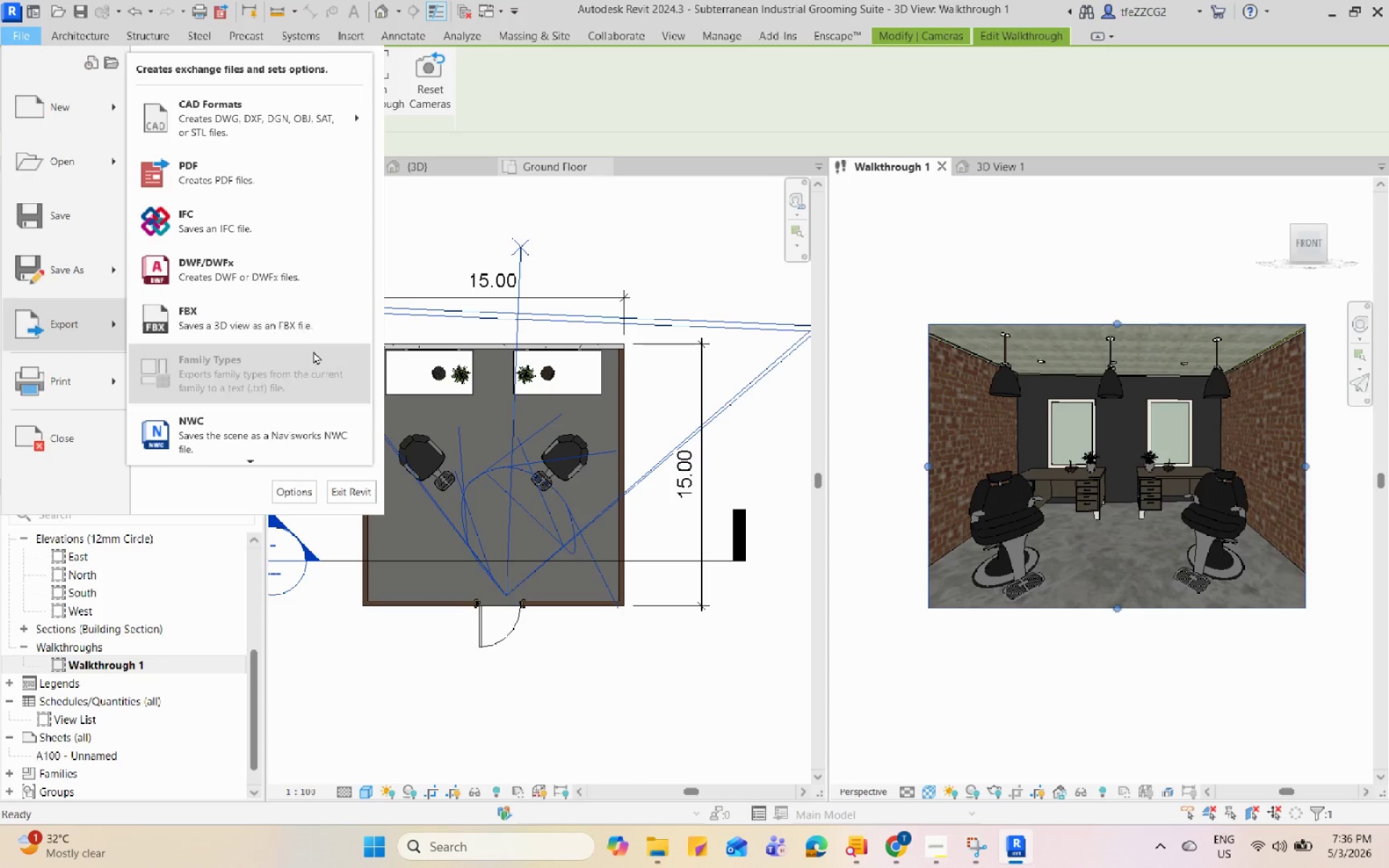 
scroll: coordinate [313, 351], scroll_direction: down, amount: 1.0
 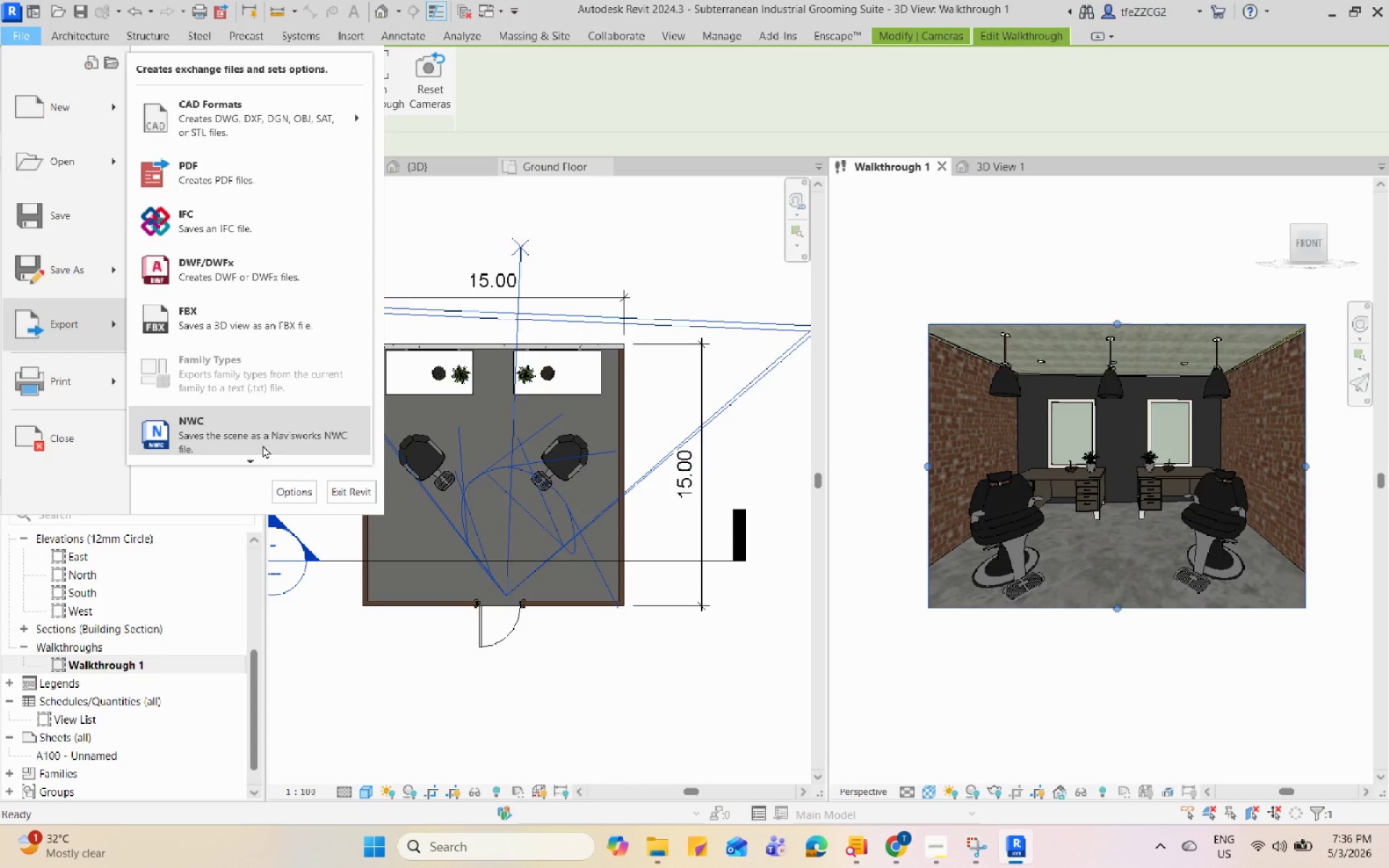 
mouse_move([255, 432])
 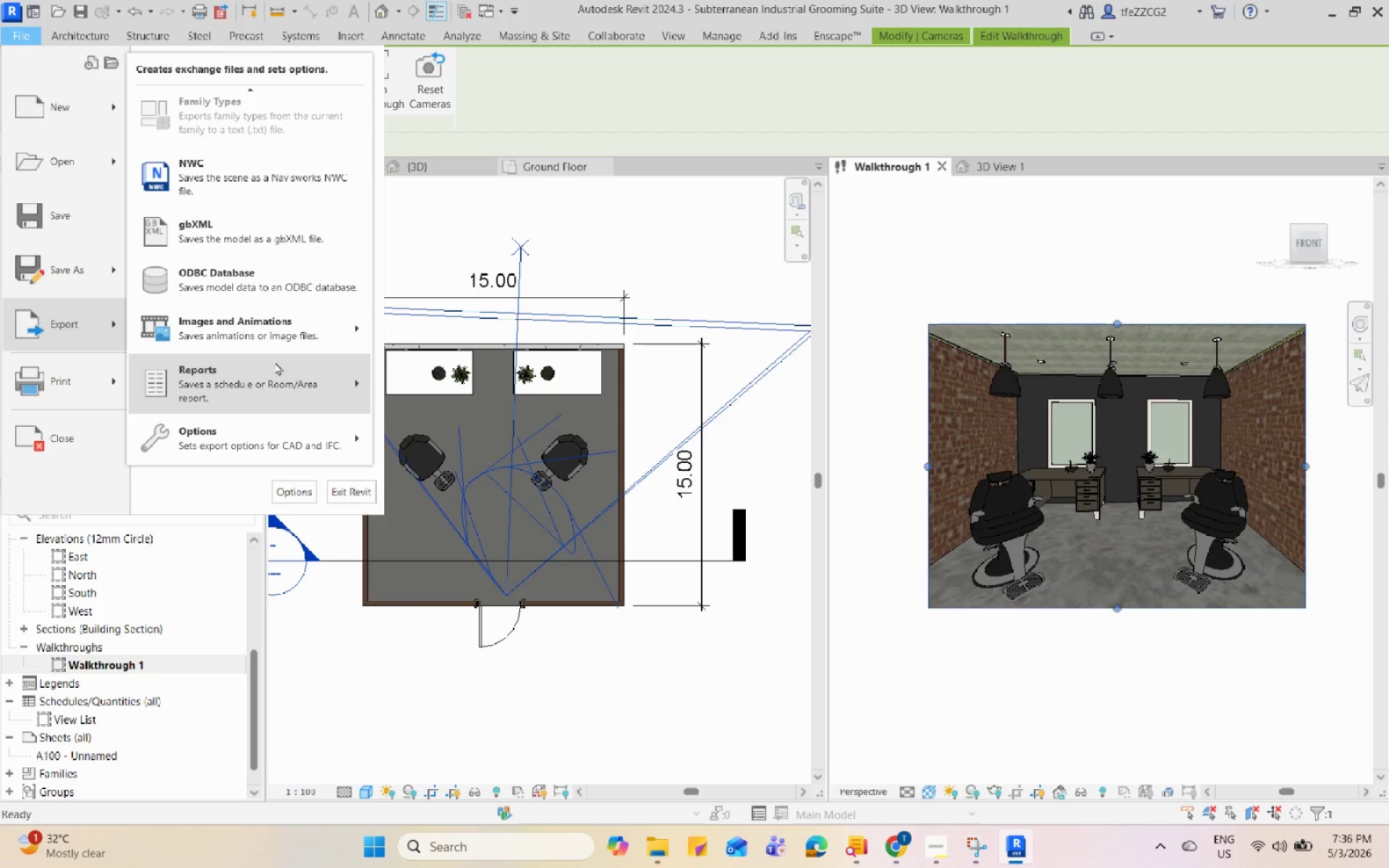 
mouse_move([297, 341])
 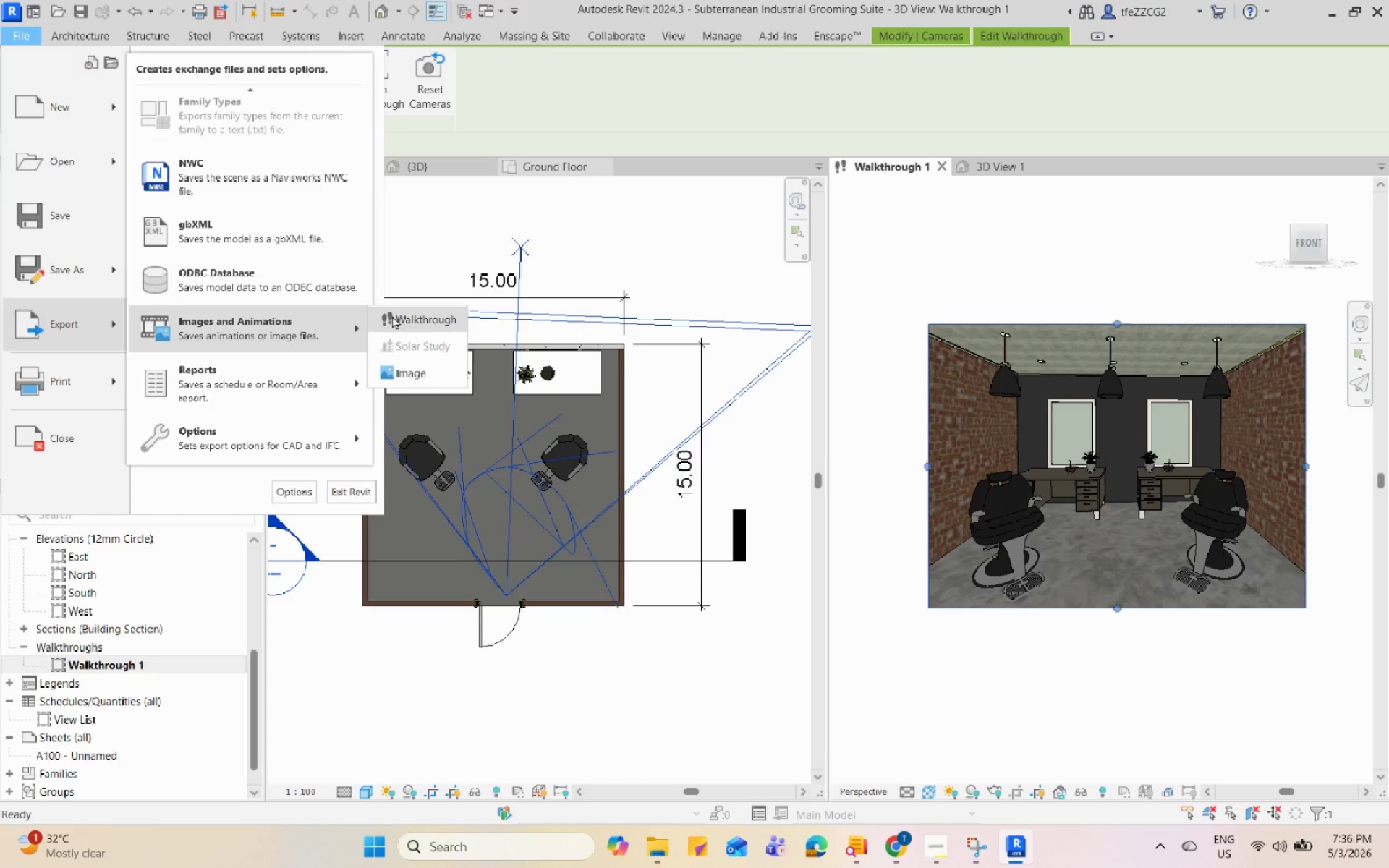 
left_click([392, 315])
 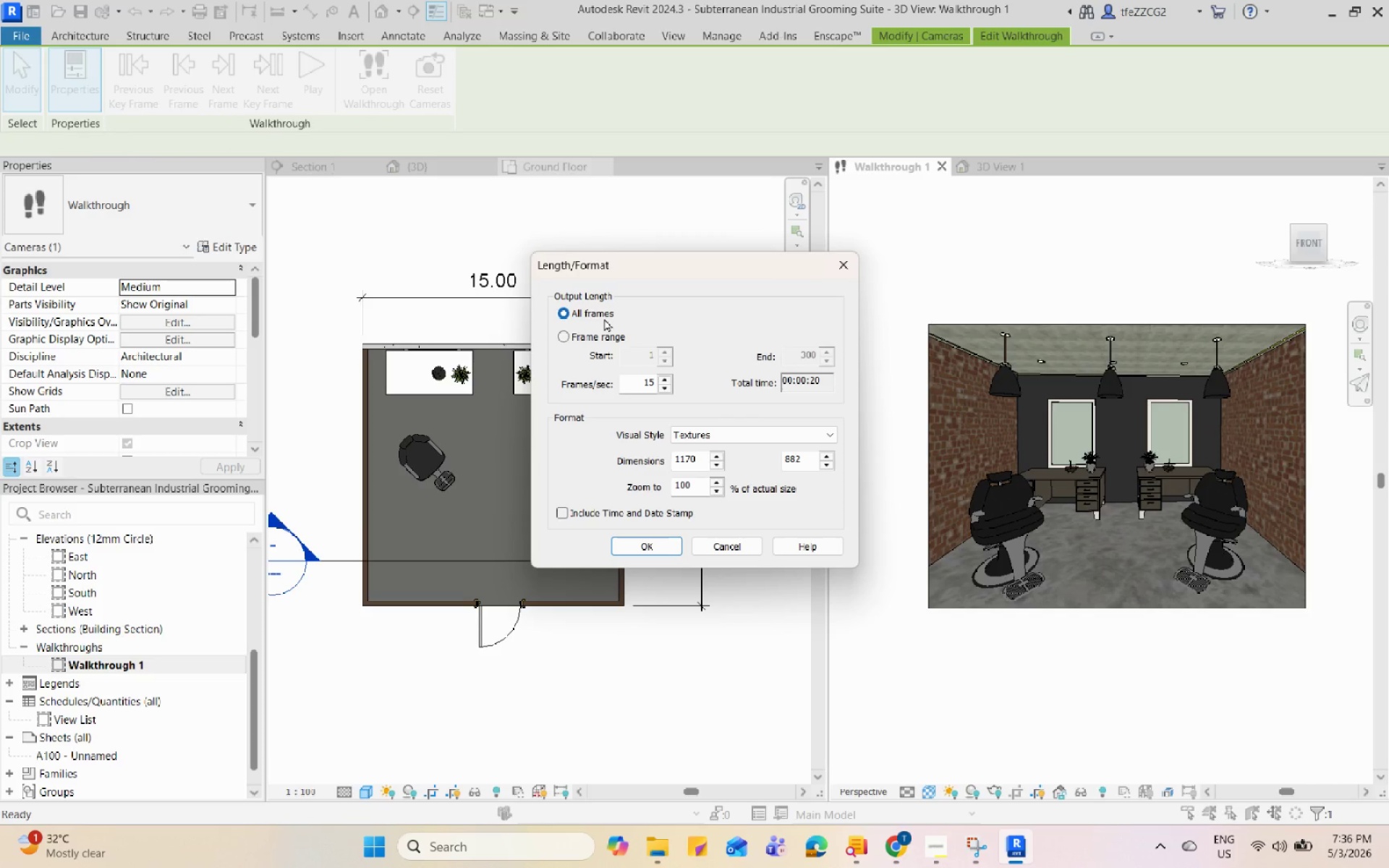 
left_click([741, 438])
 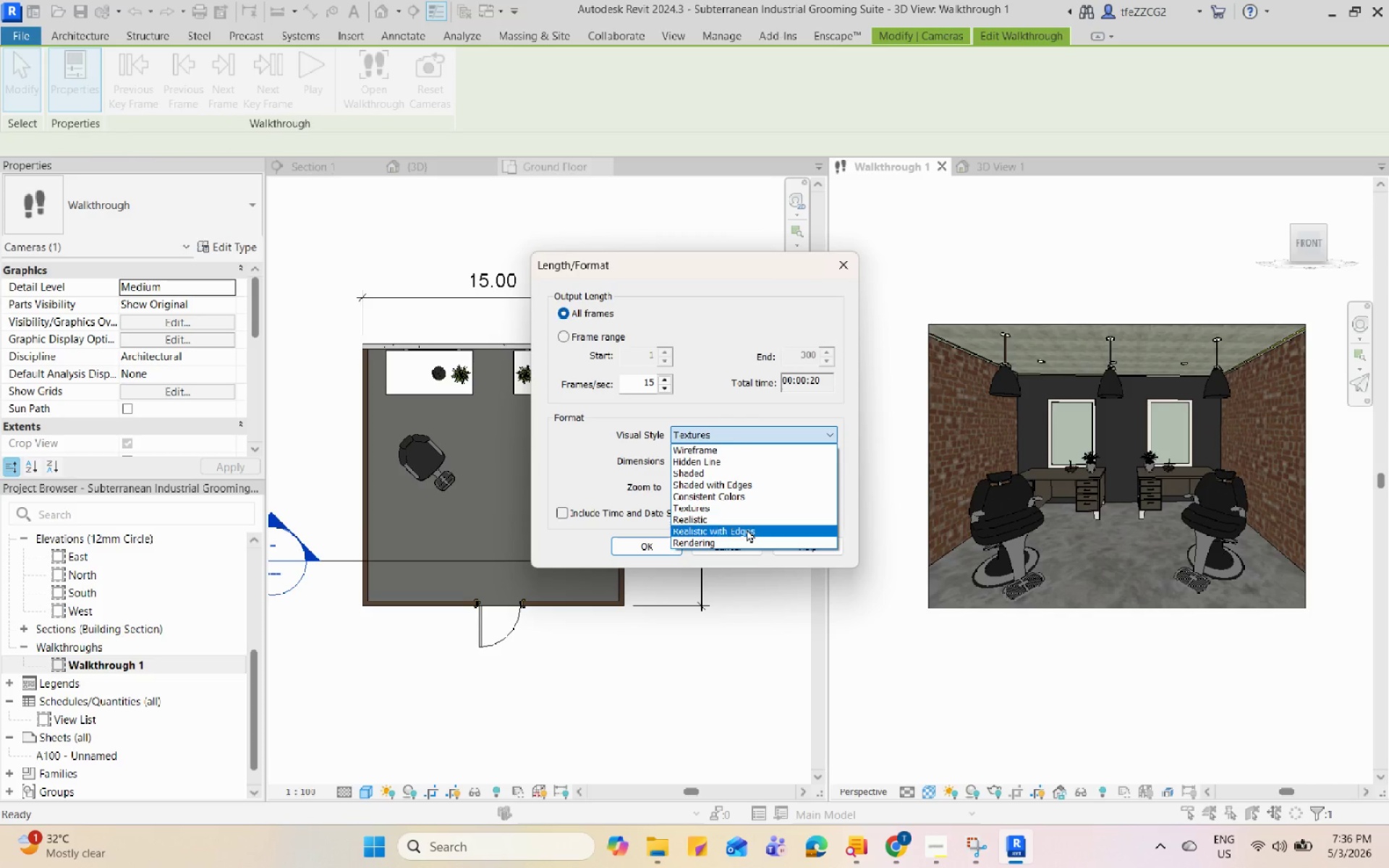 
left_click([833, 427])
 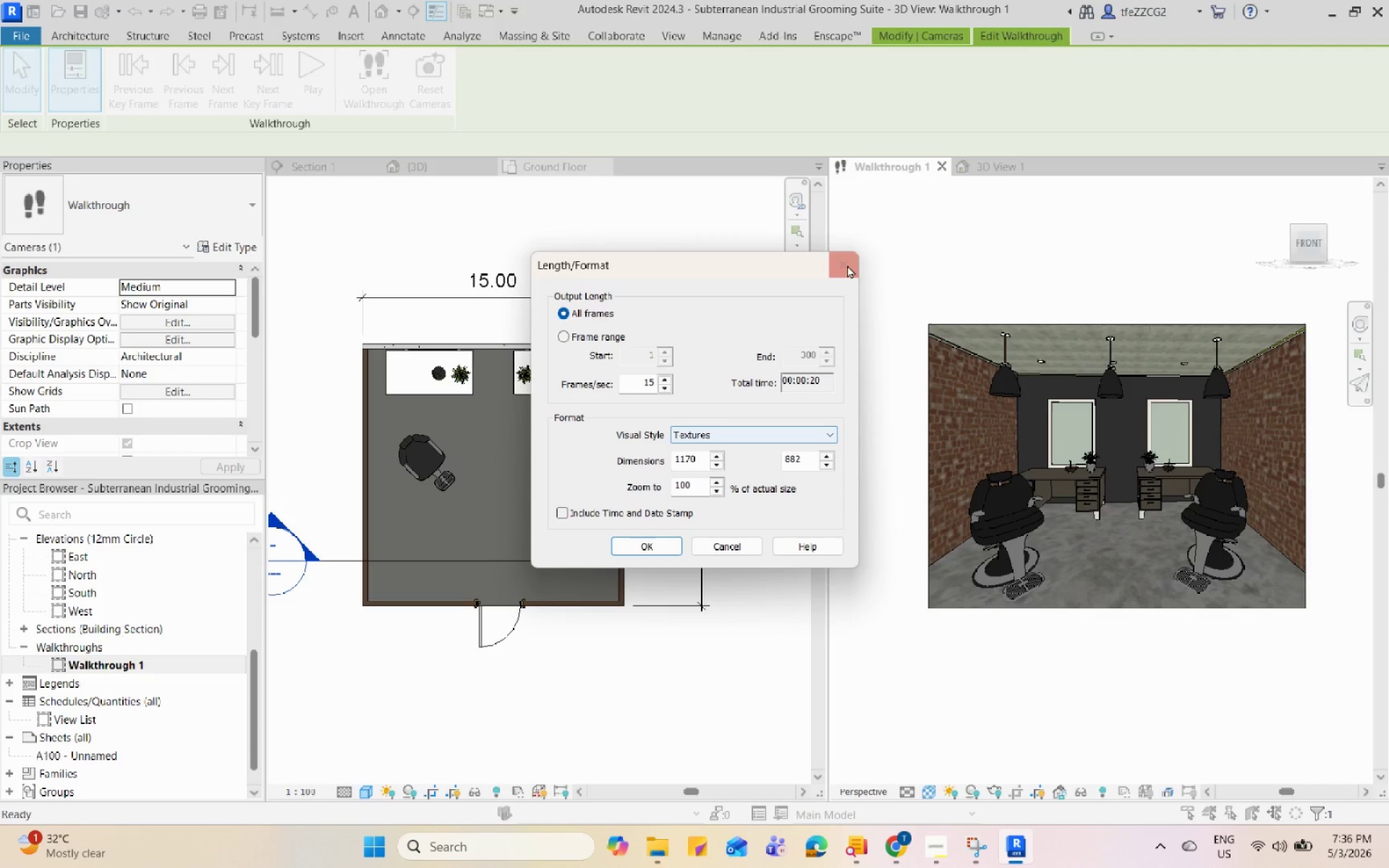 
left_click([849, 263])
 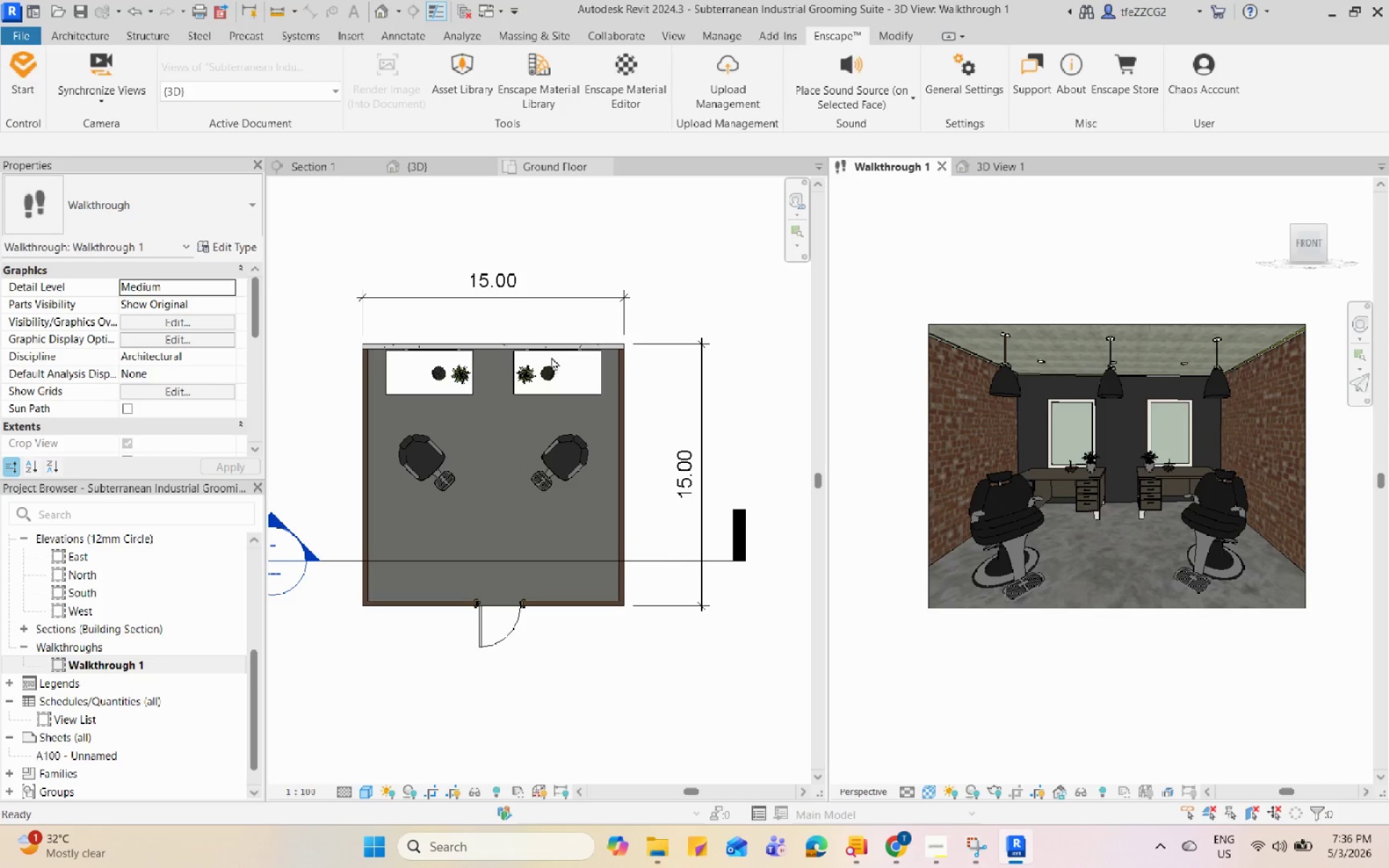 
left_click([552, 344])
 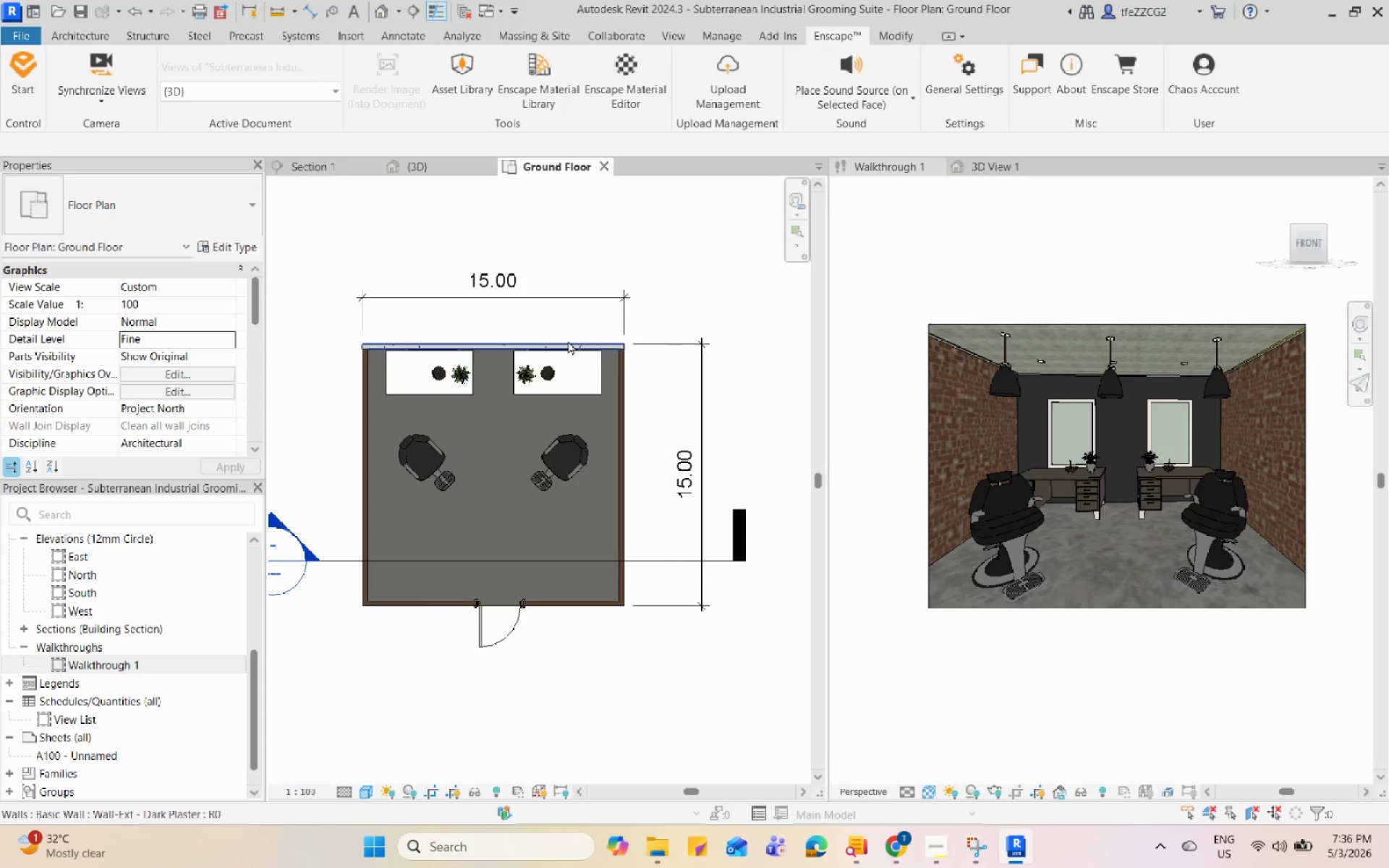 
left_click([568, 341])
 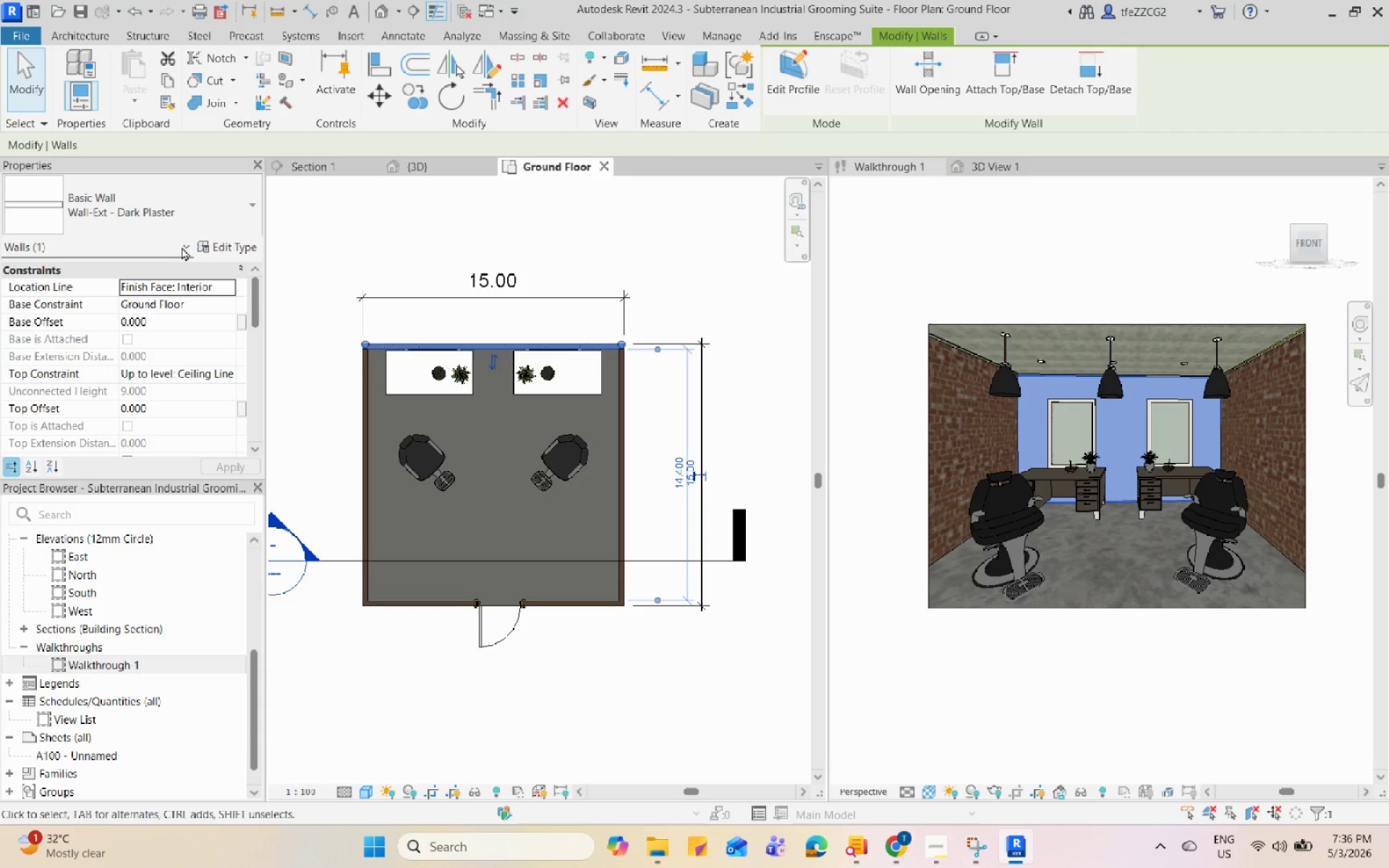 
left_click([218, 246])
 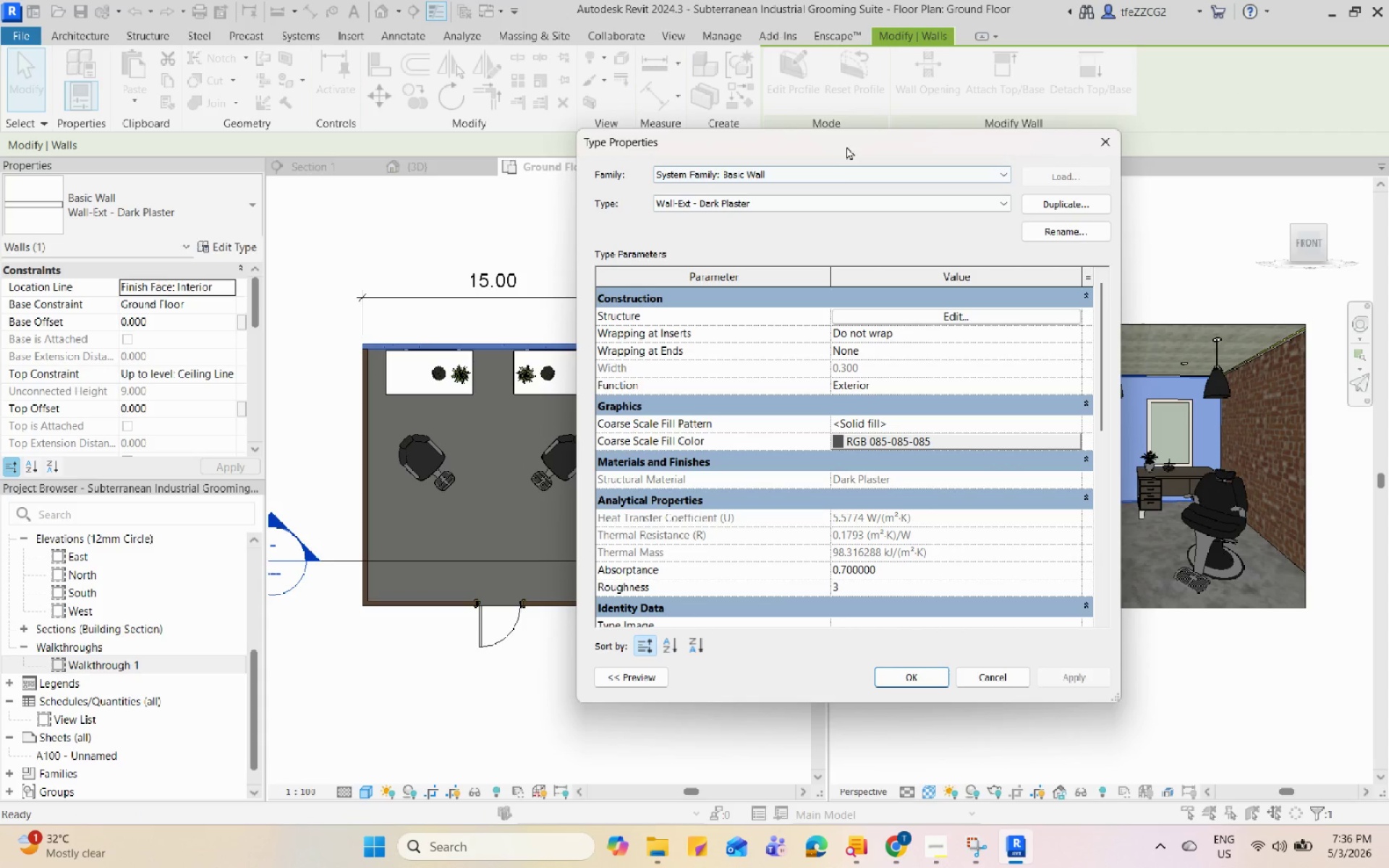 
left_click([876, 315])
 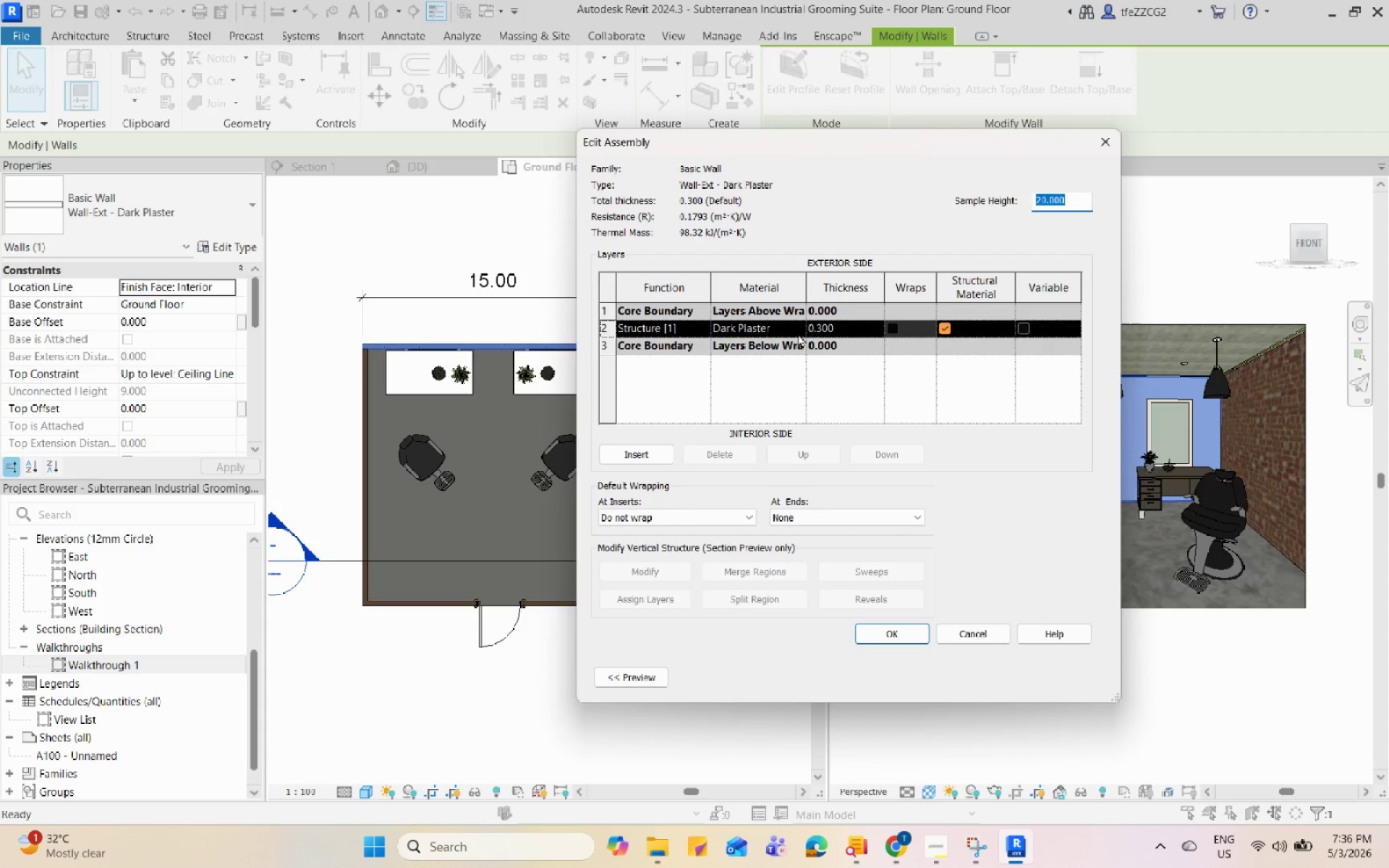 
left_click([797, 327])
 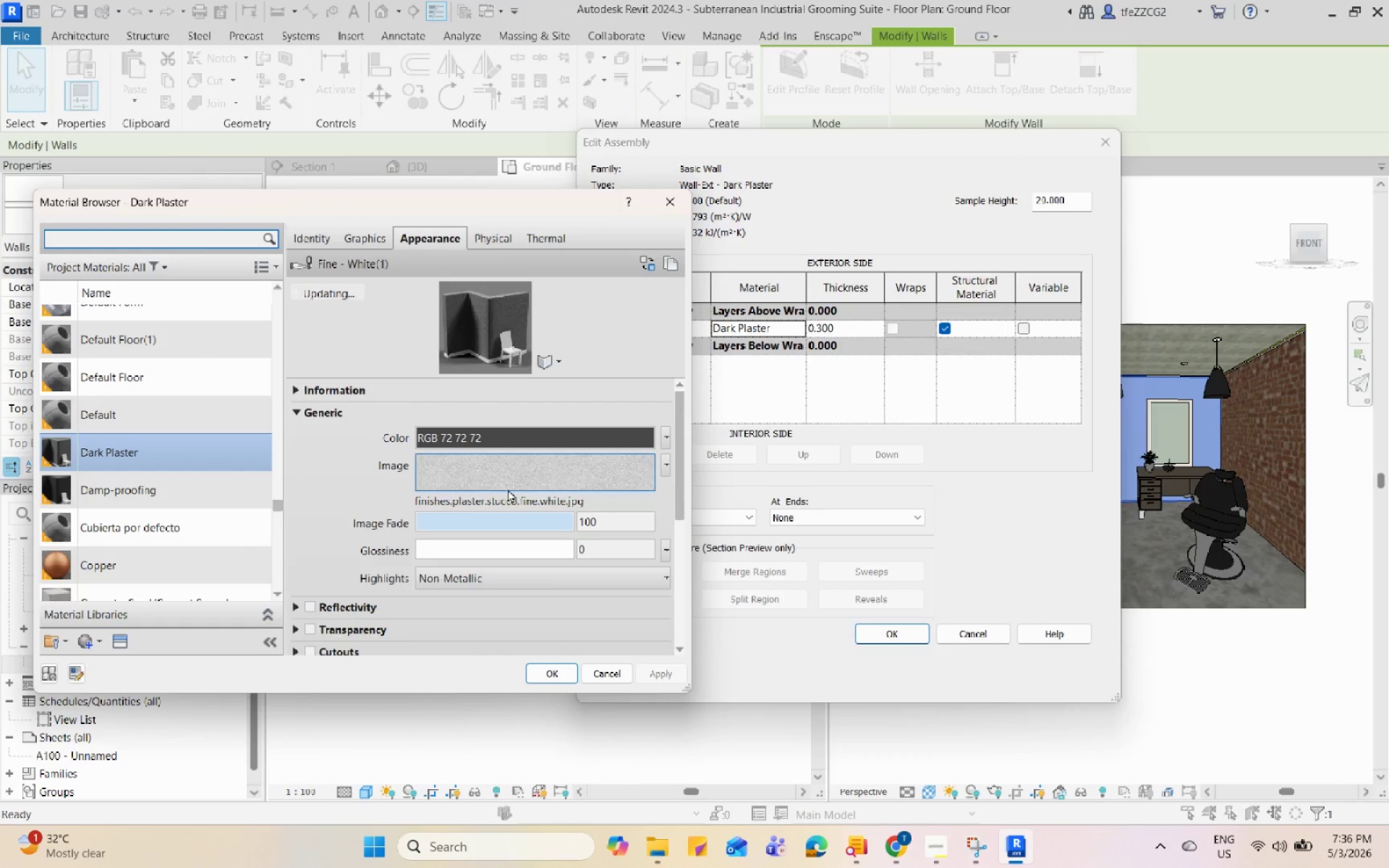 
scroll: coordinate [309, 459], scroll_direction: up, amount: 1.0
 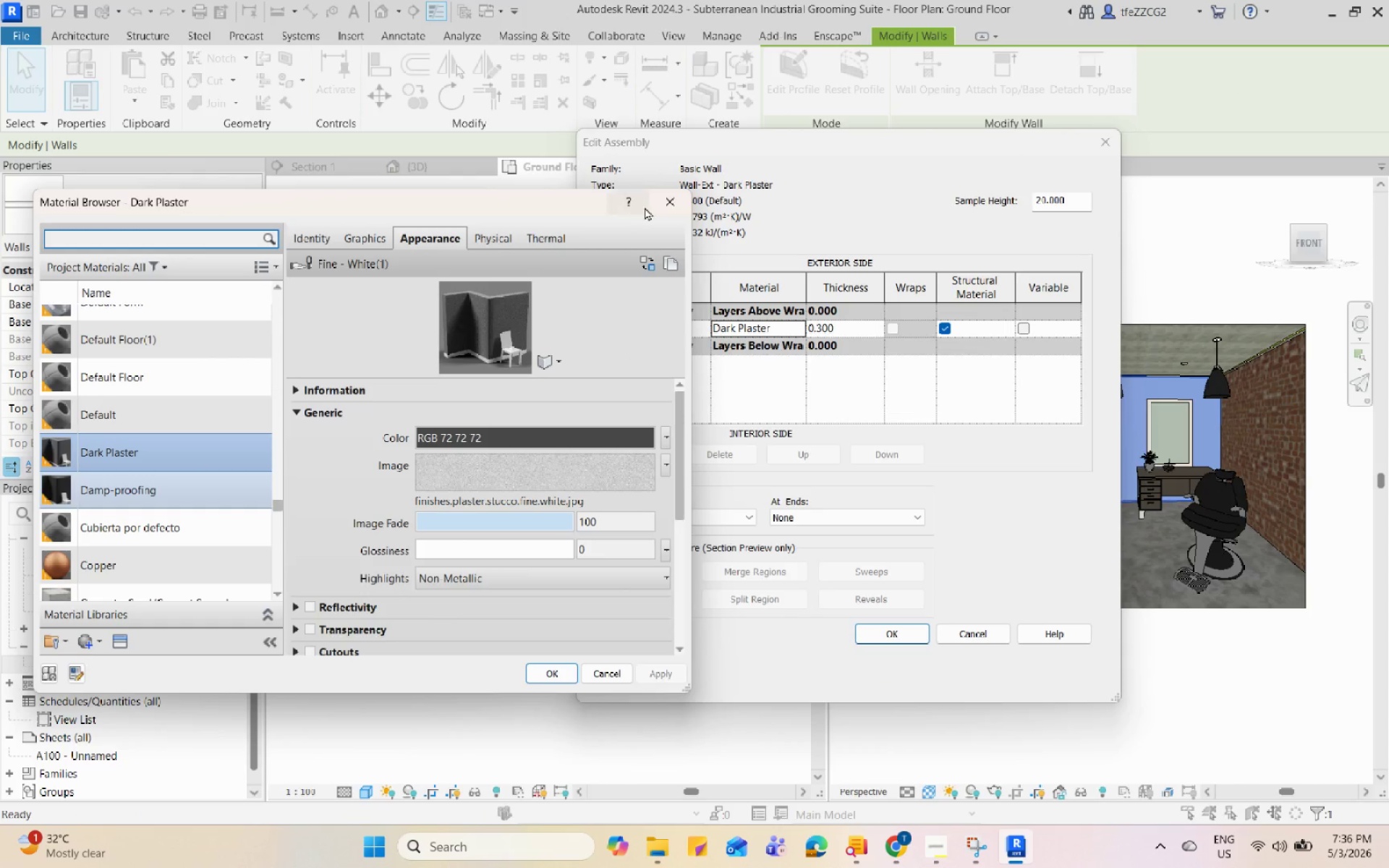 
left_click([655, 209])
 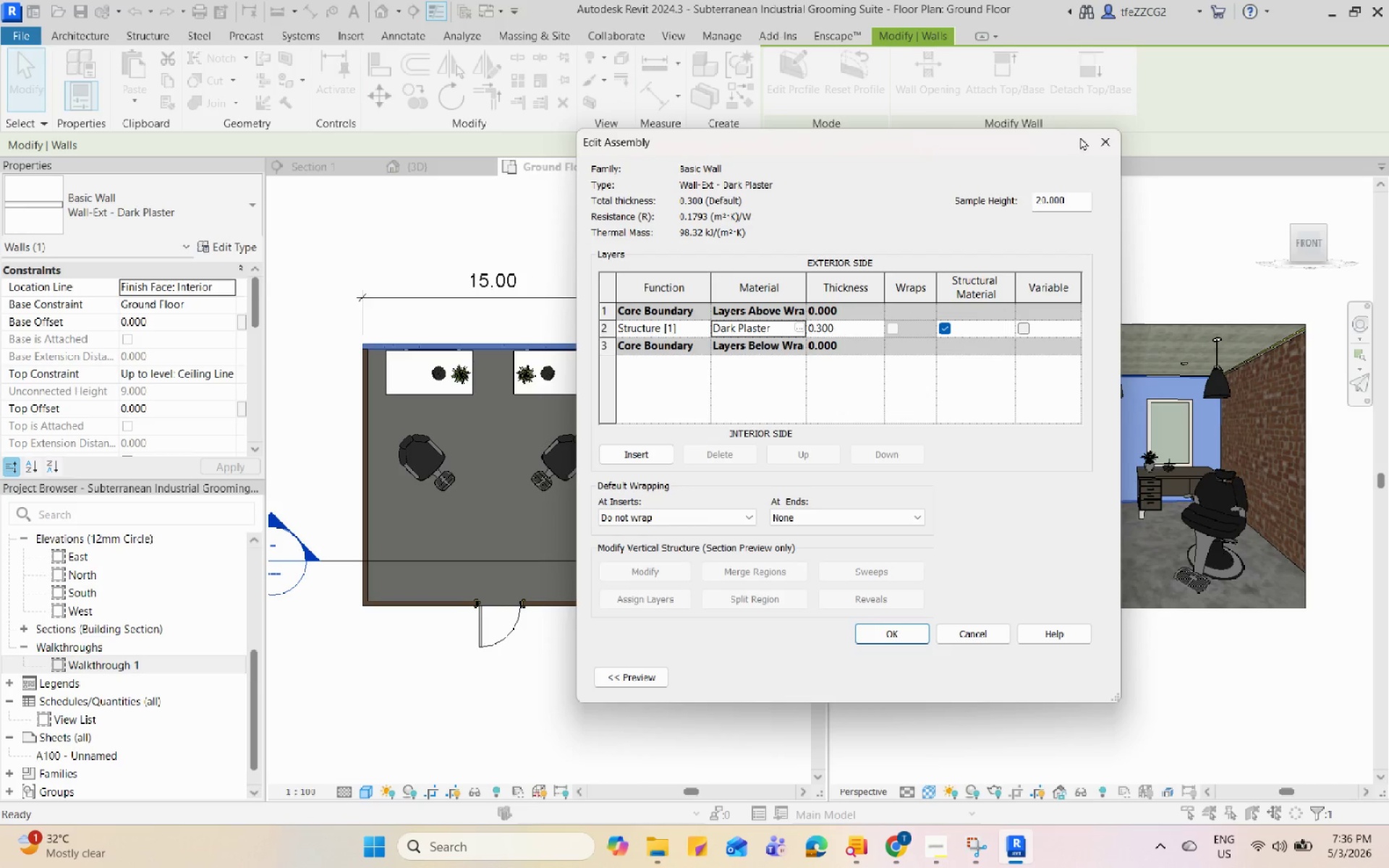 
left_click([1095, 137])
 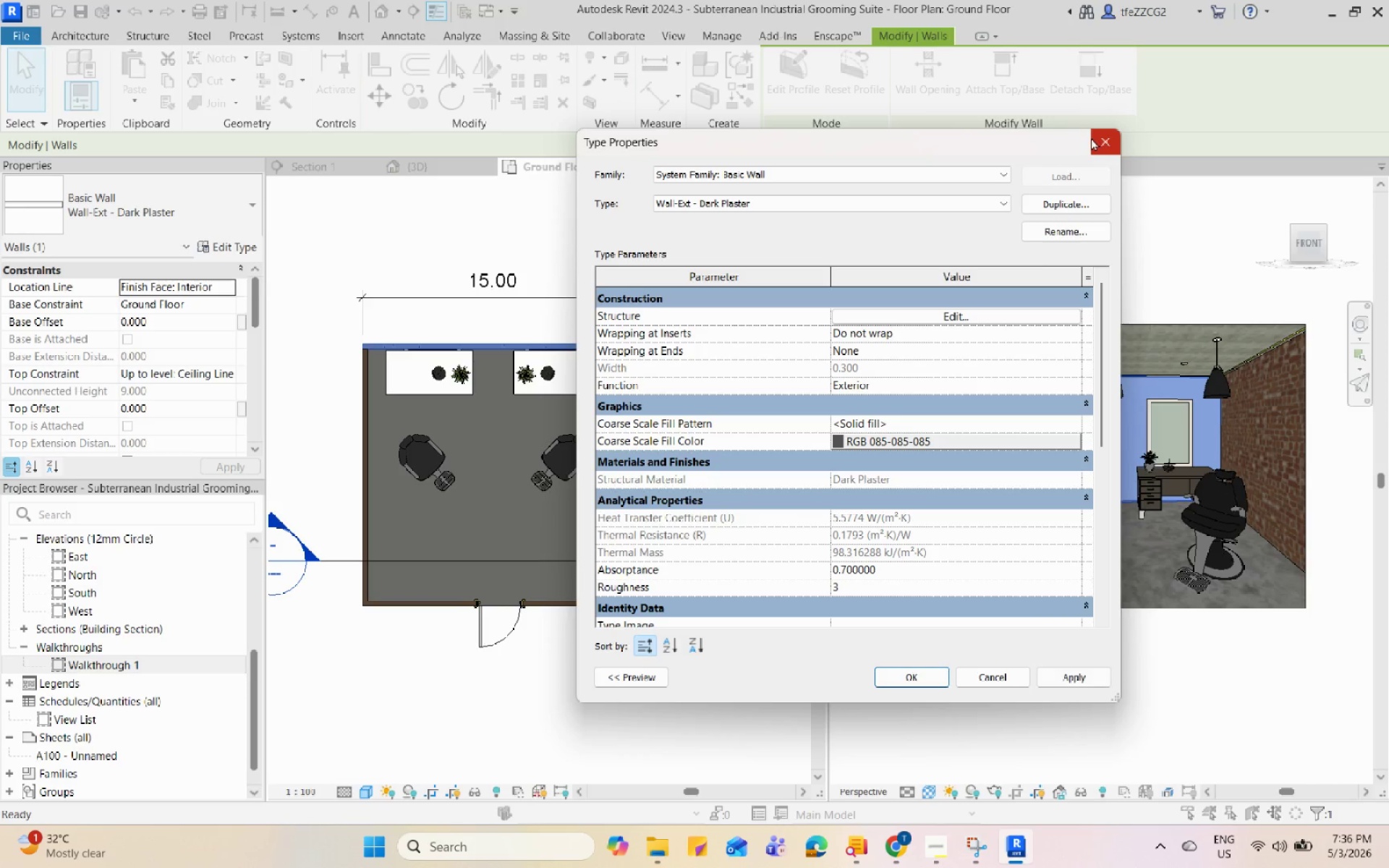 
left_click([1096, 135])
 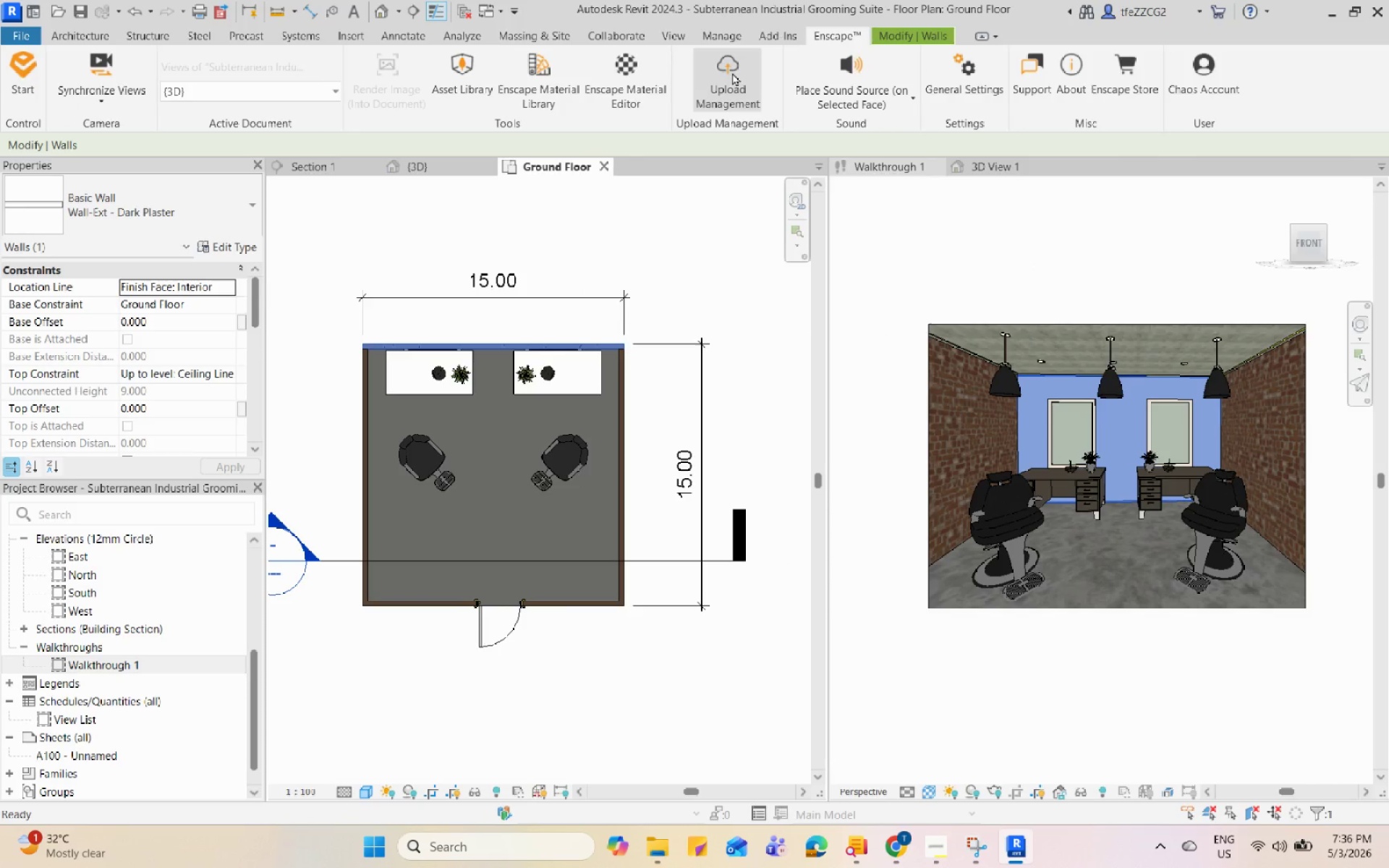 
left_click([622, 82])
 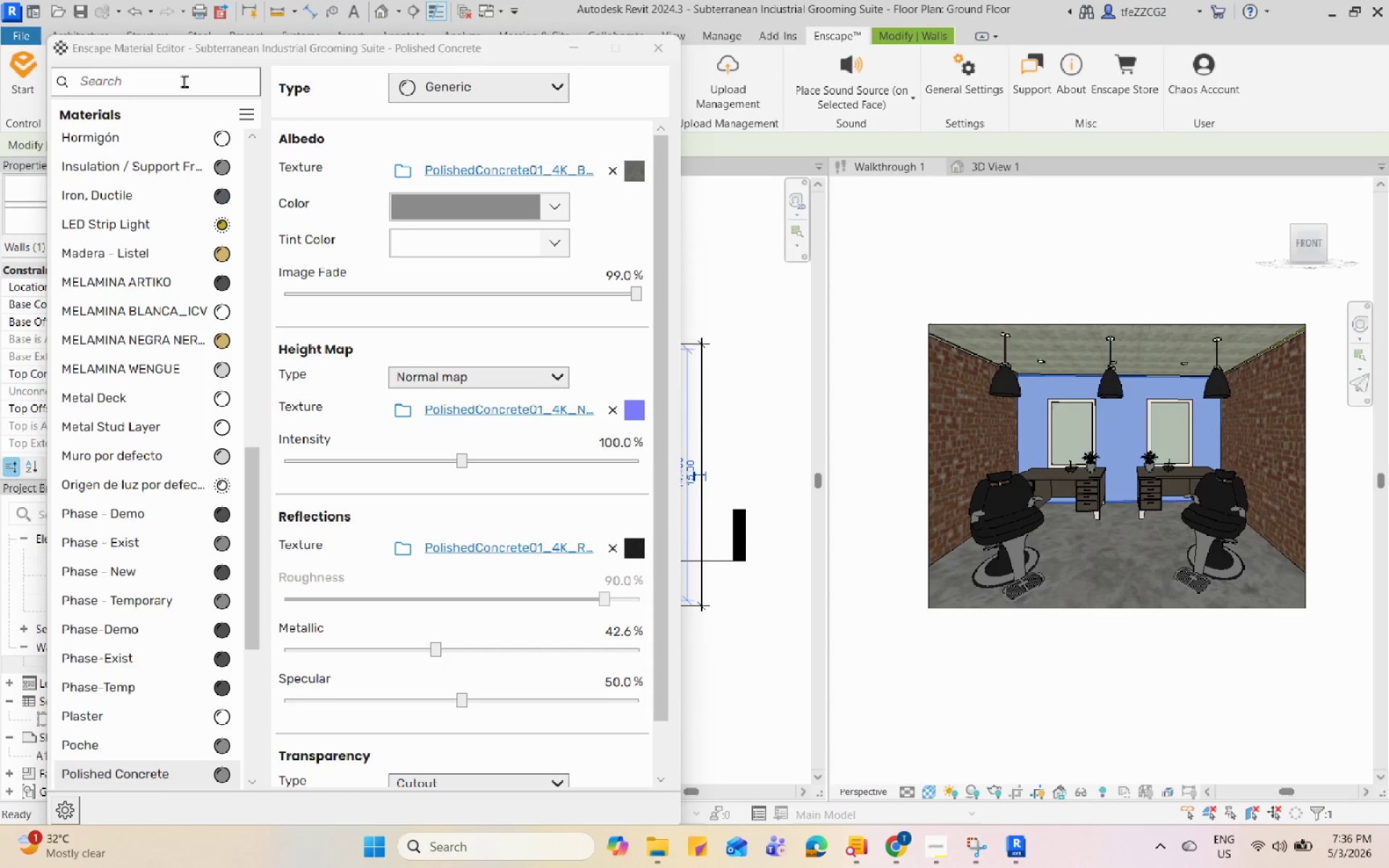 
left_click([183, 80])
 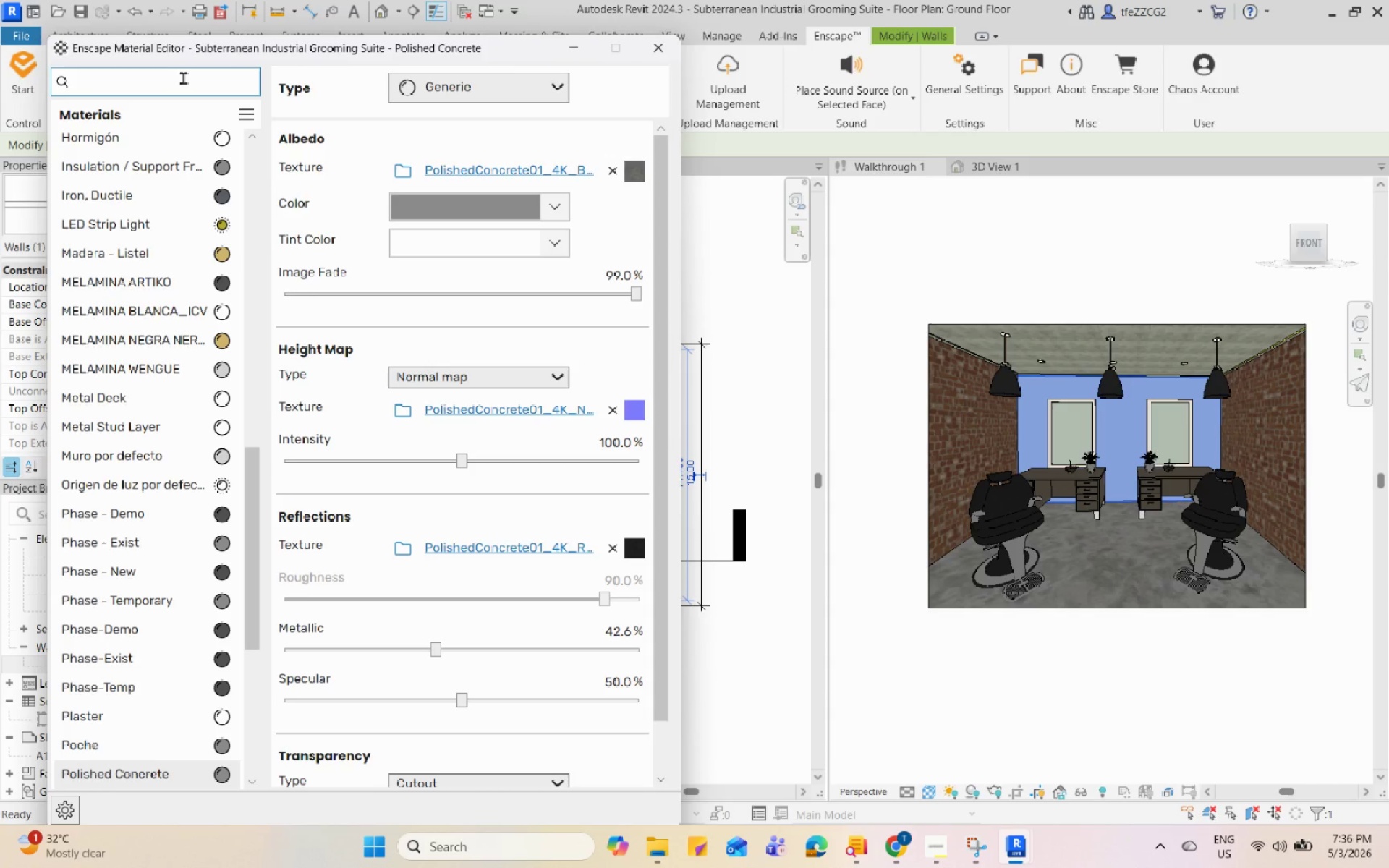 
type(dark)
 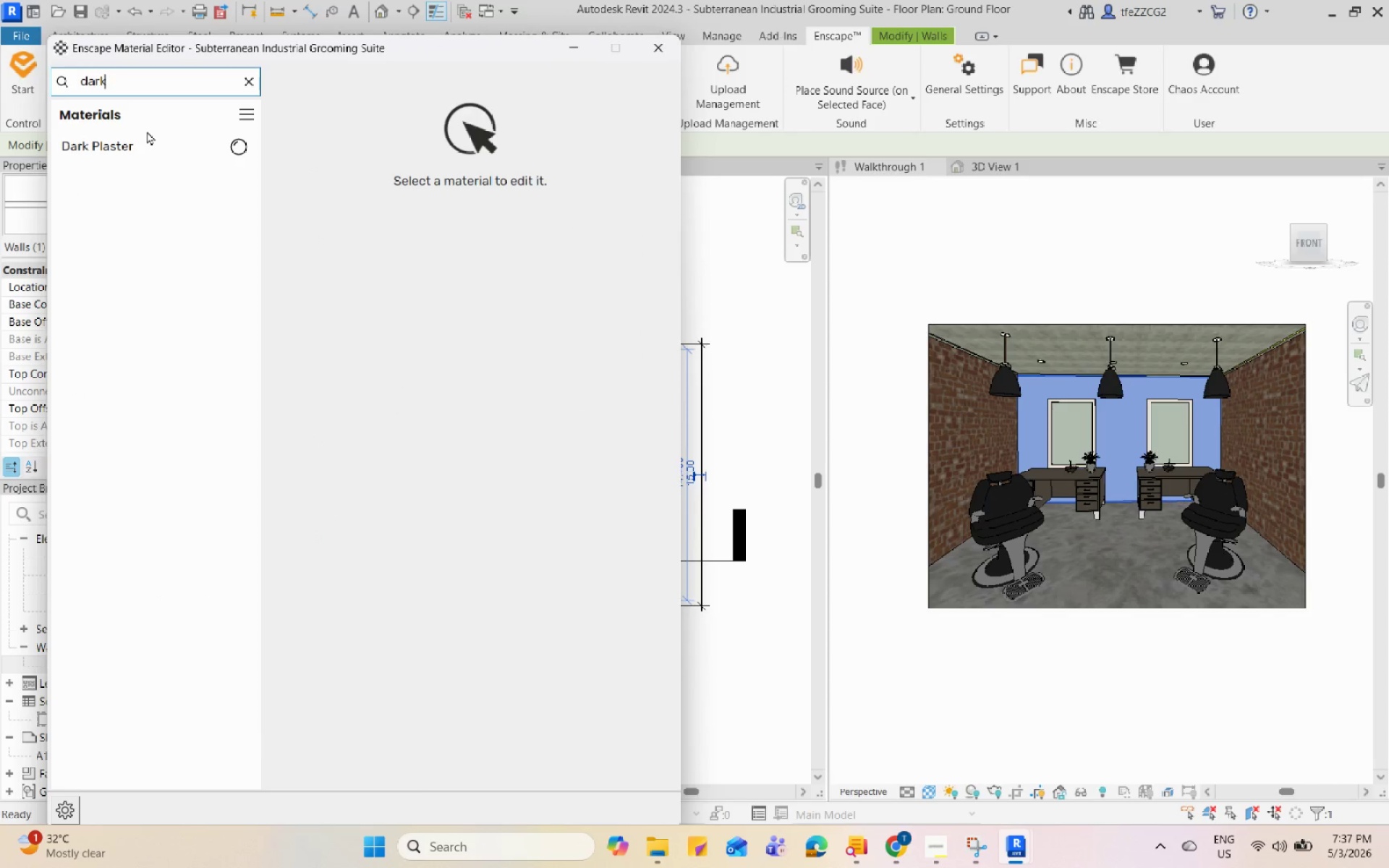 
double_click([139, 145])
 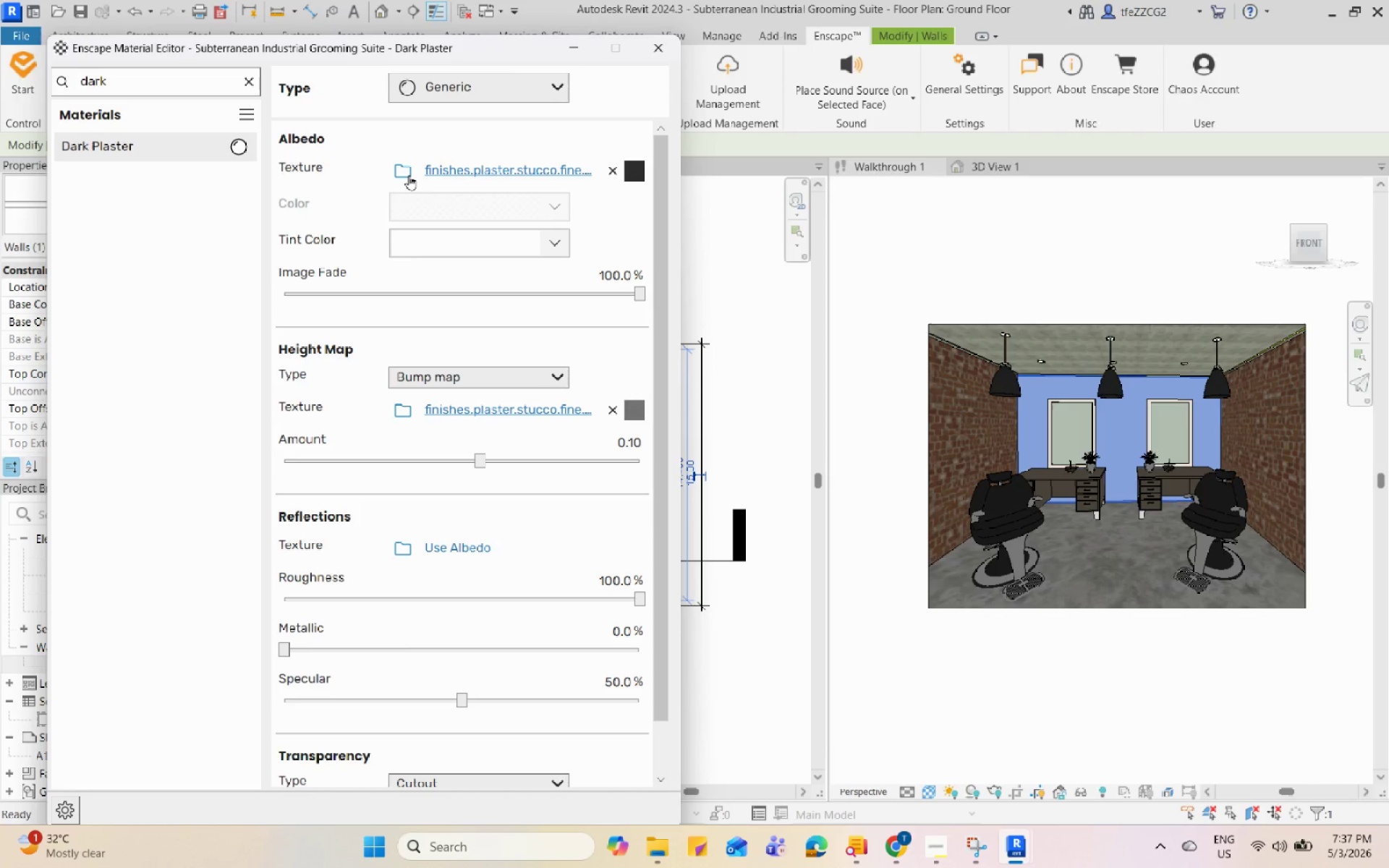 
wait(8.46)
 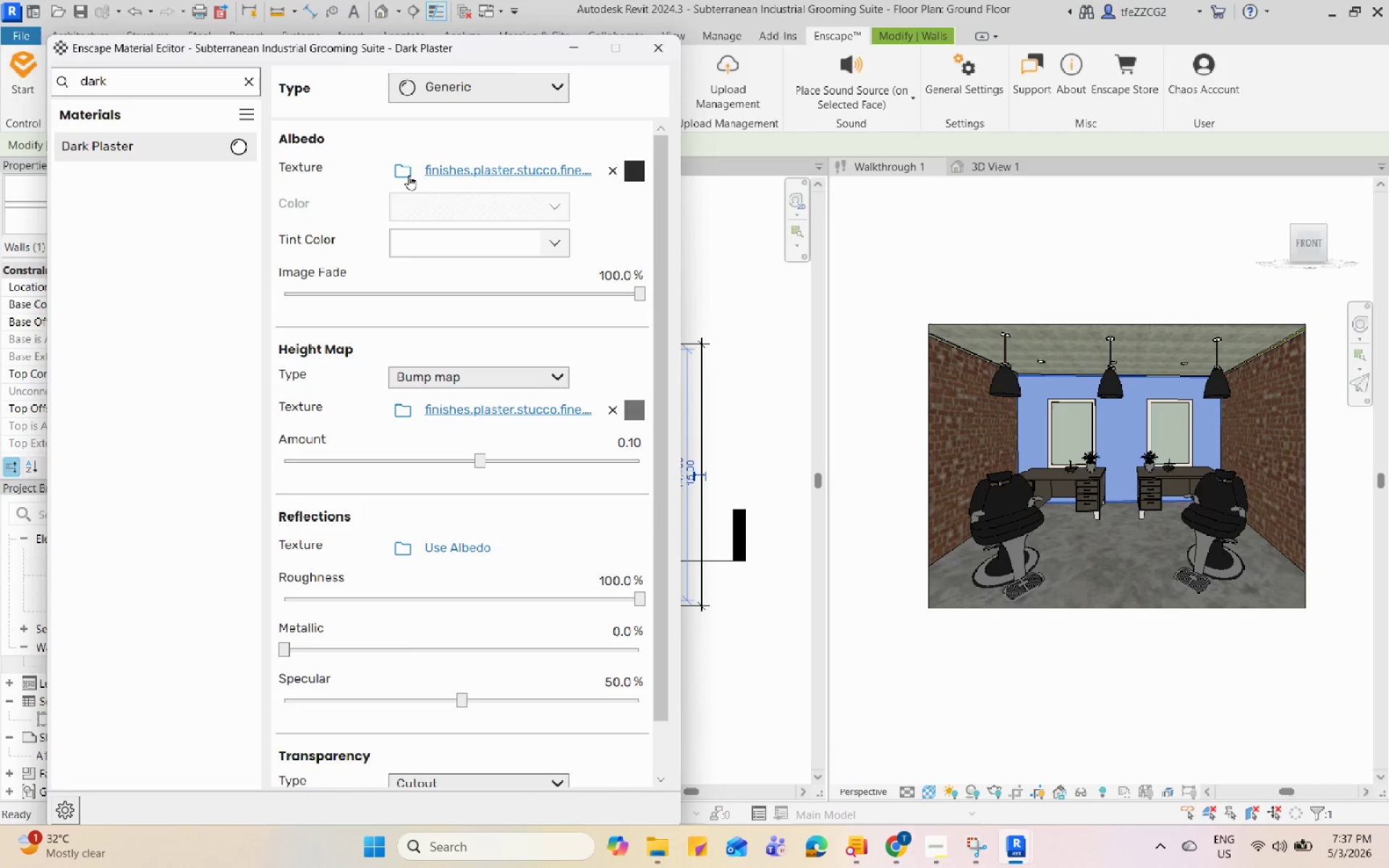 
mouse_move([551, 393])
 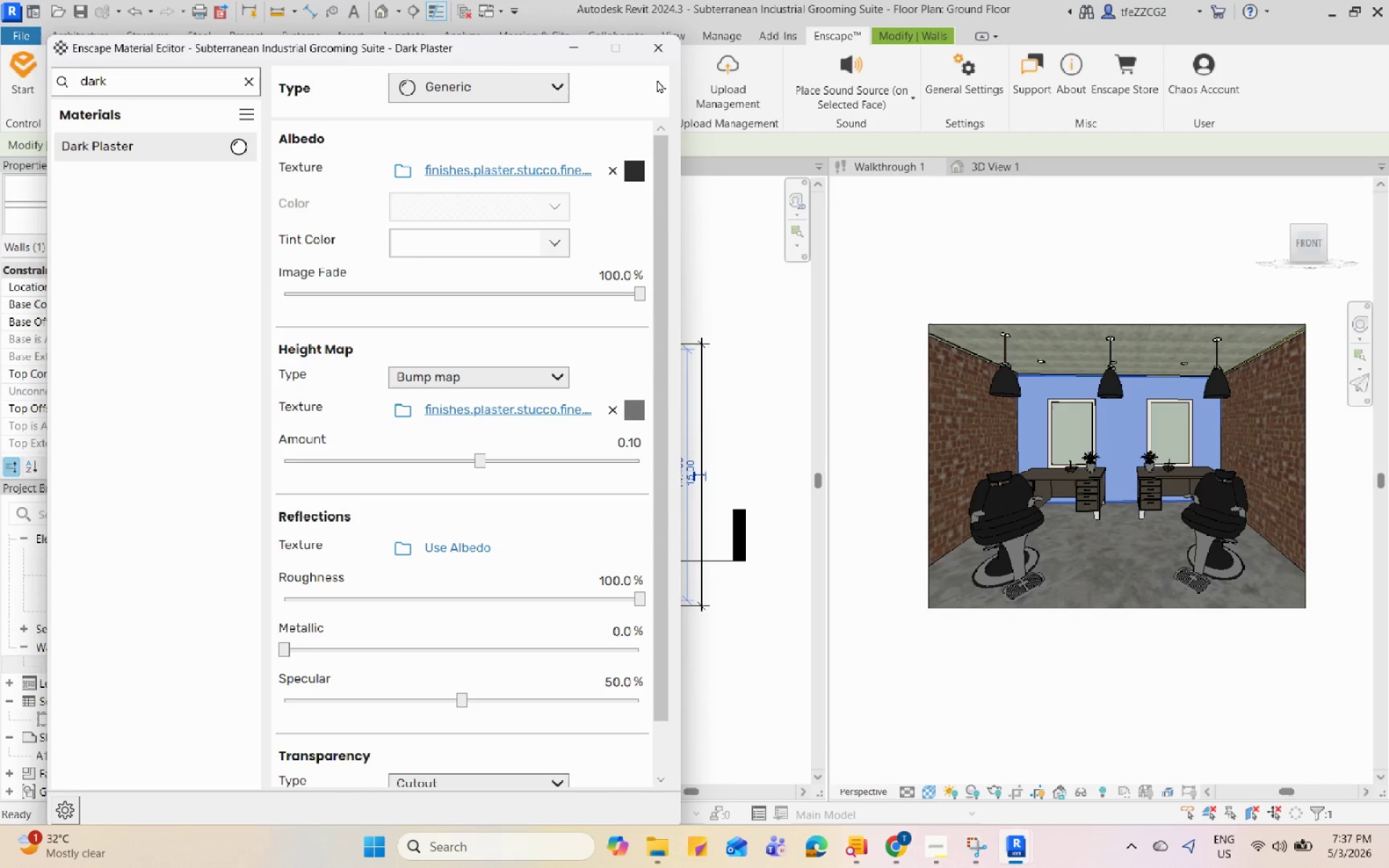 
left_click([663, 55])
 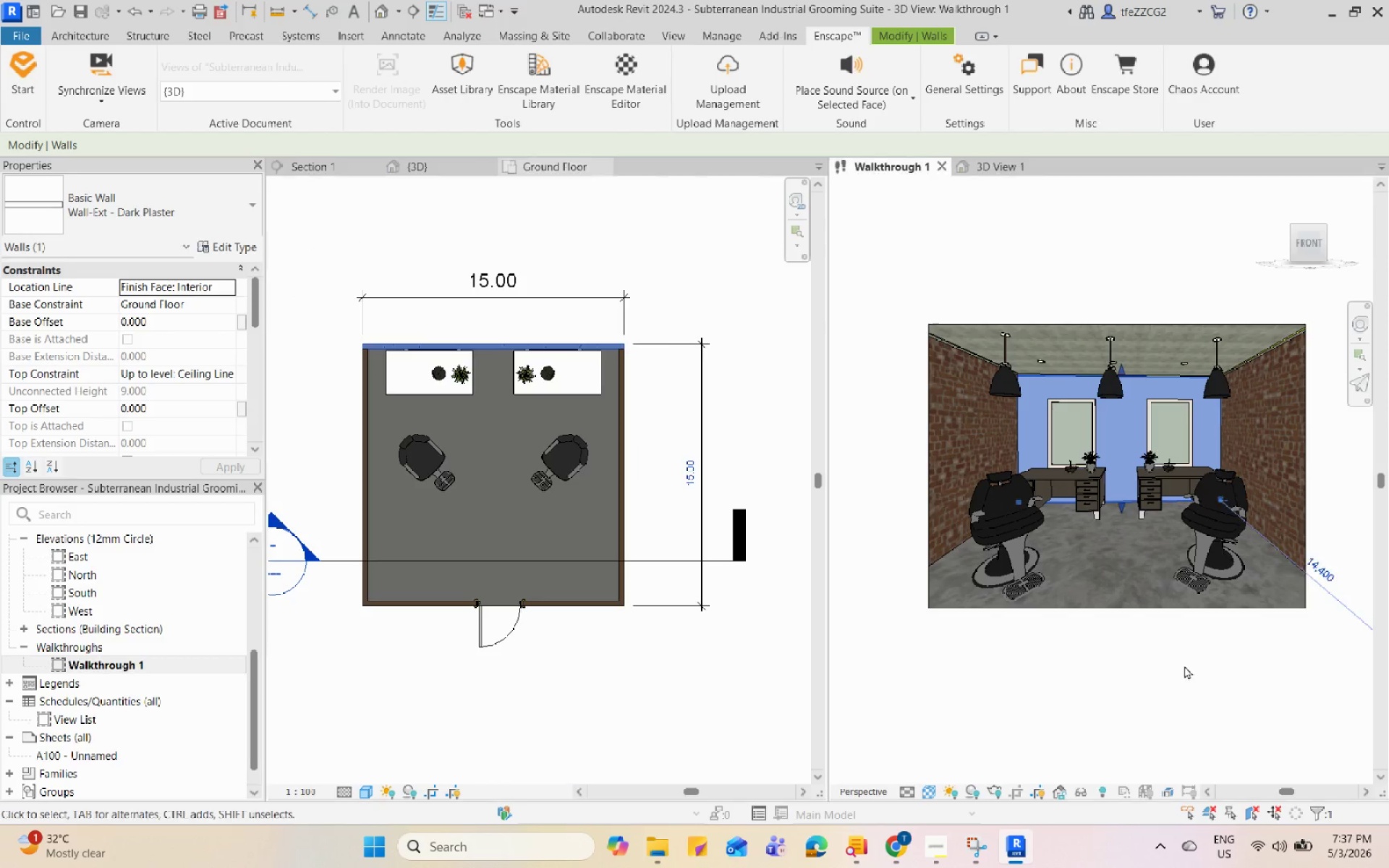 
key(Escape)
 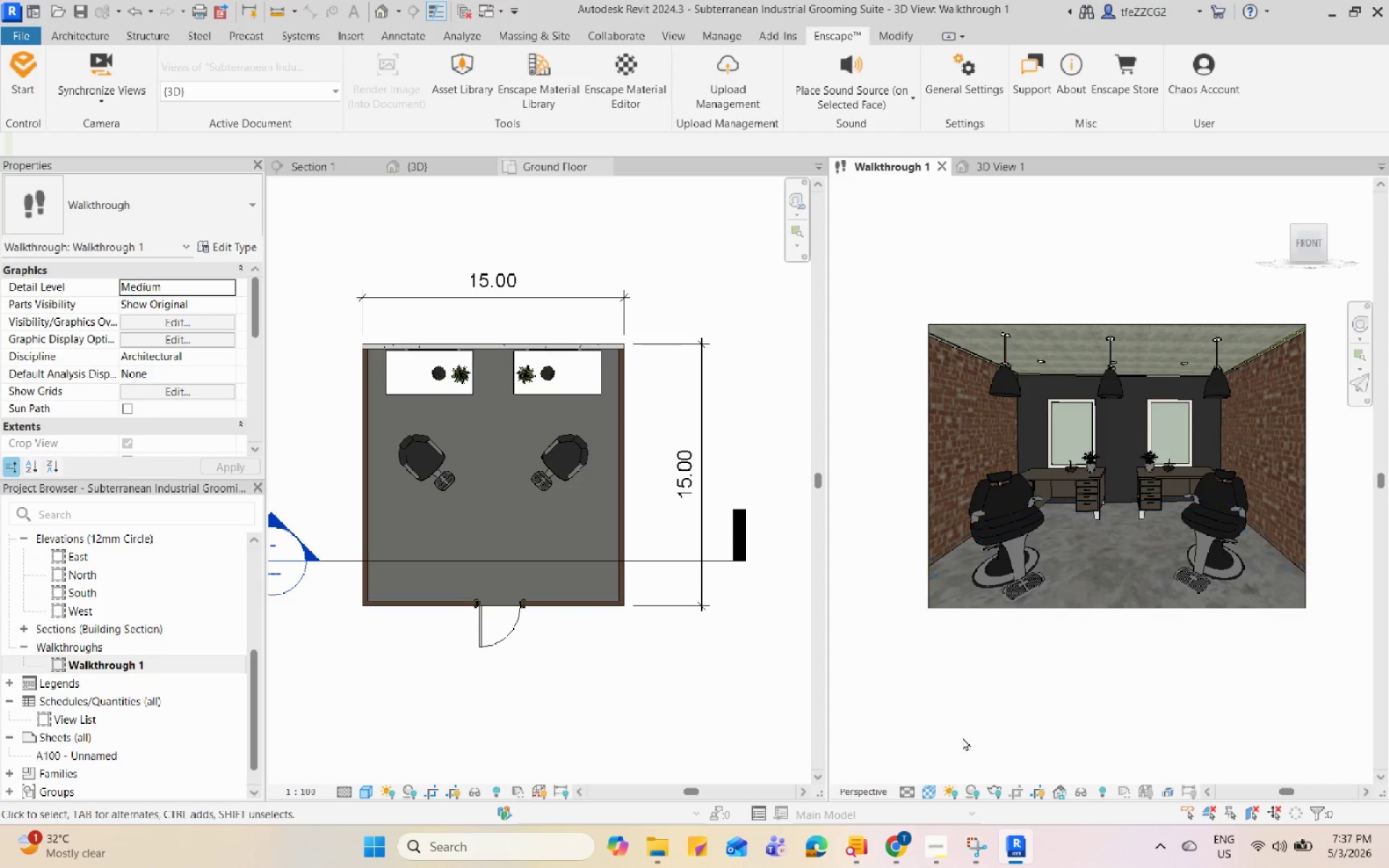 
left_click([928, 790])
 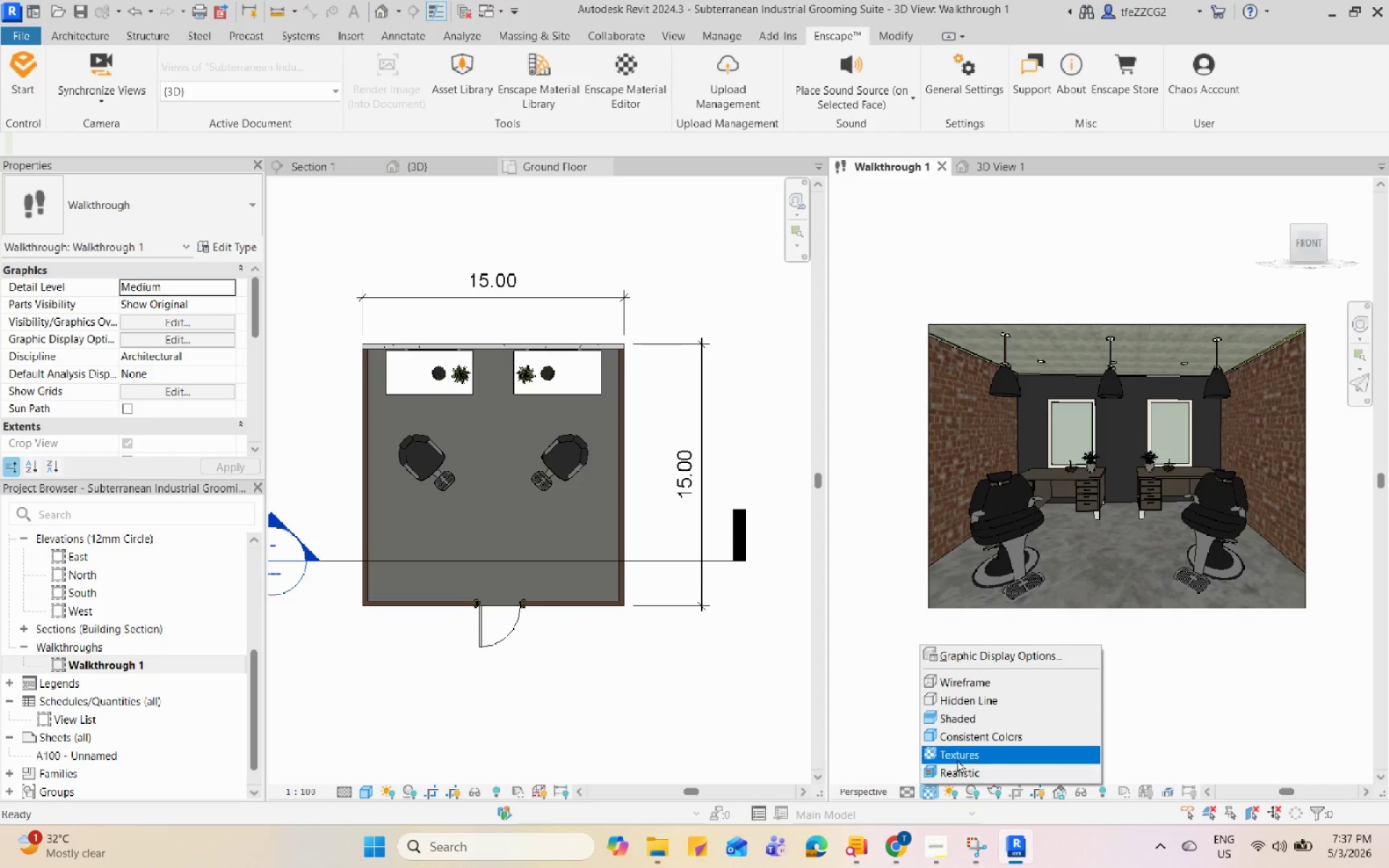 
left_click([959, 757])
 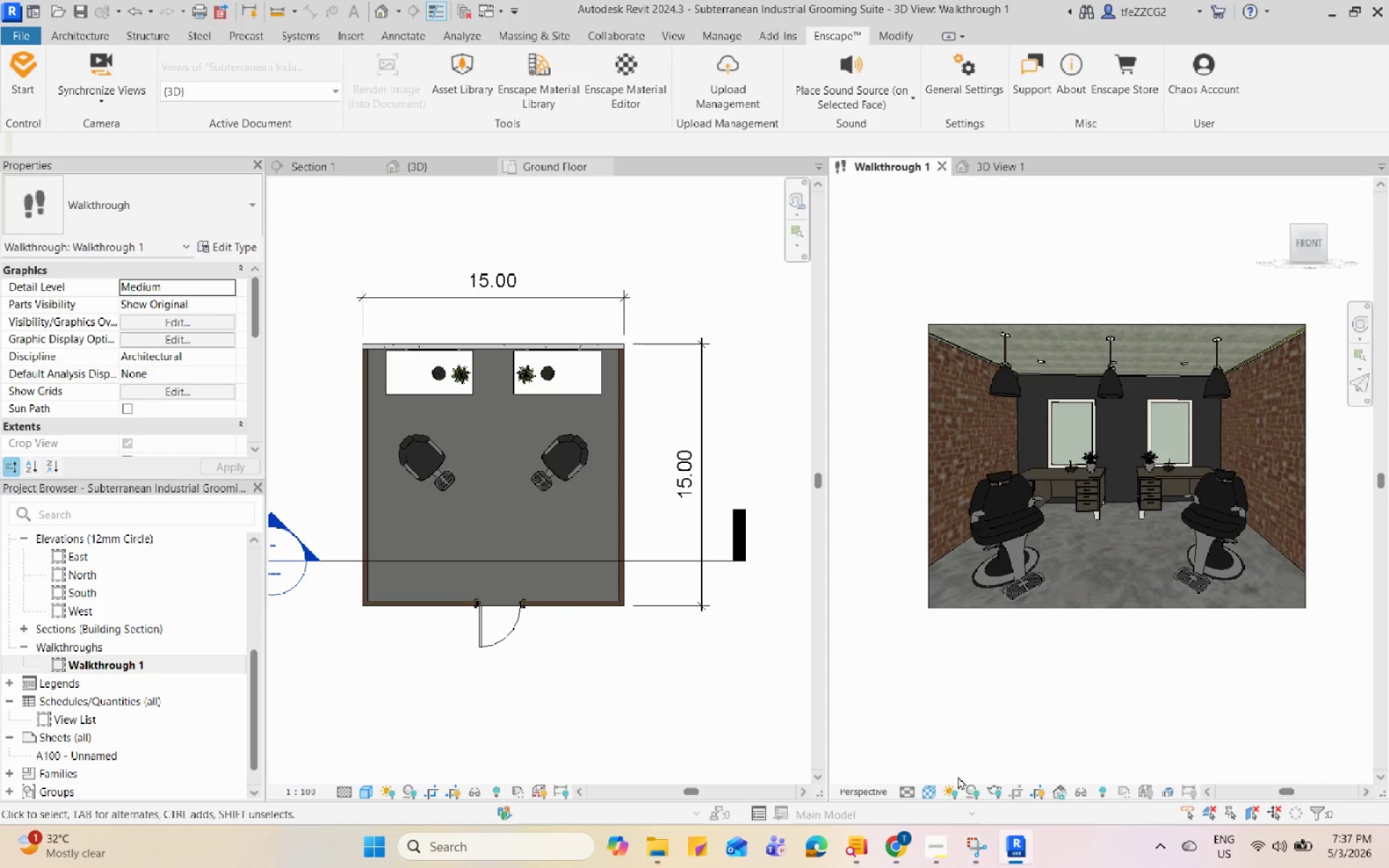 
left_click([946, 770])
 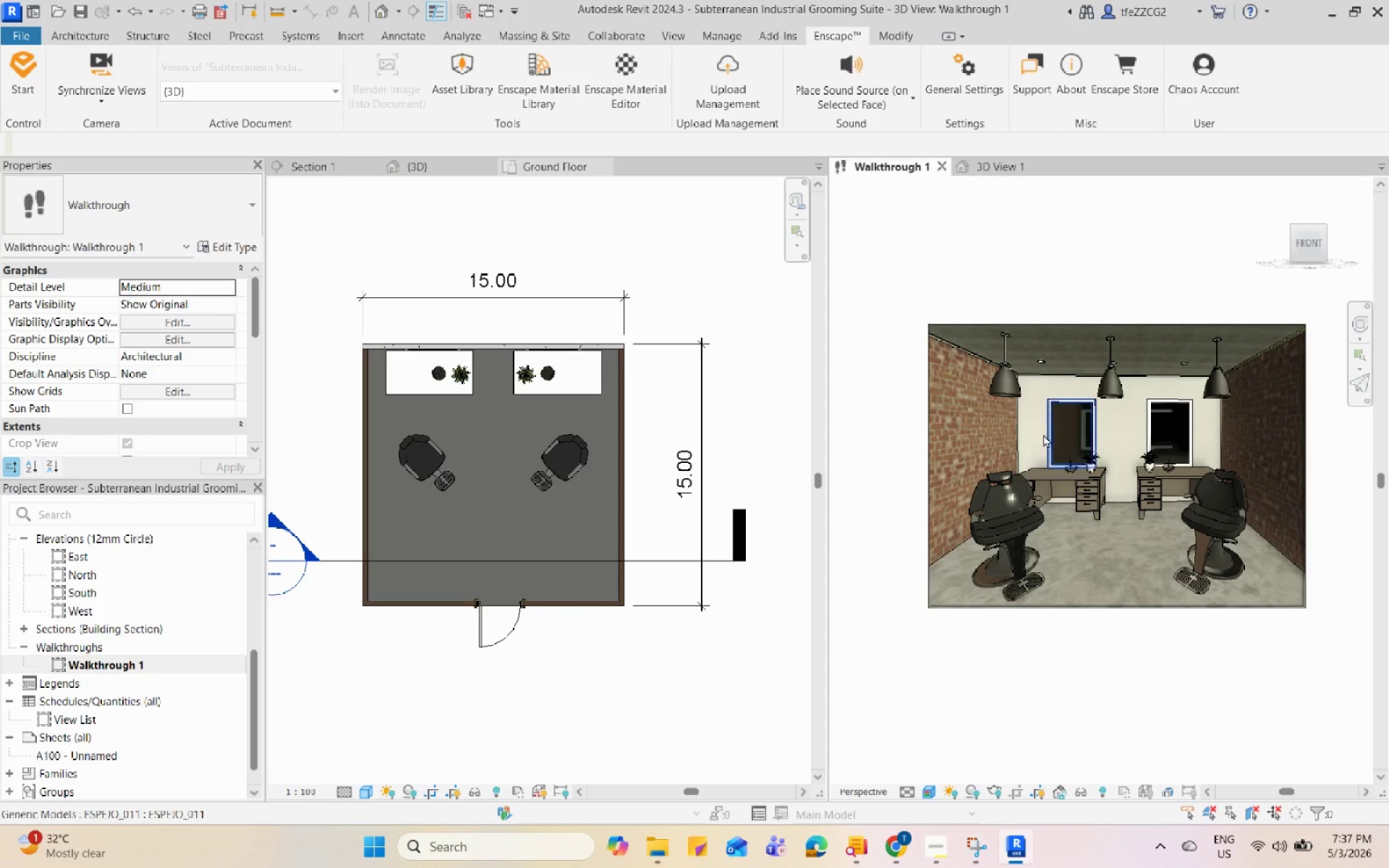 
left_click([1126, 502])
 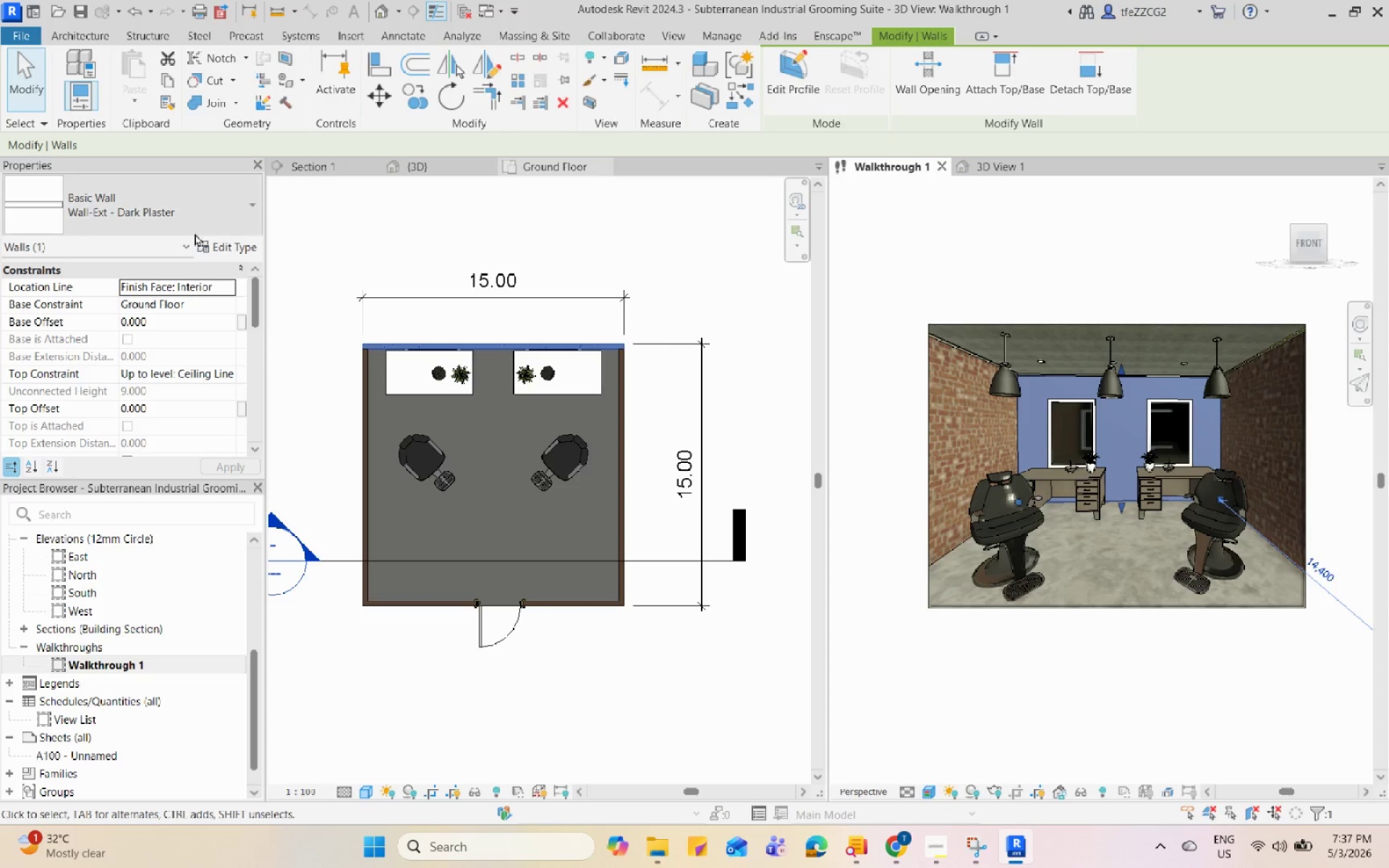 
left_click([213, 244])
 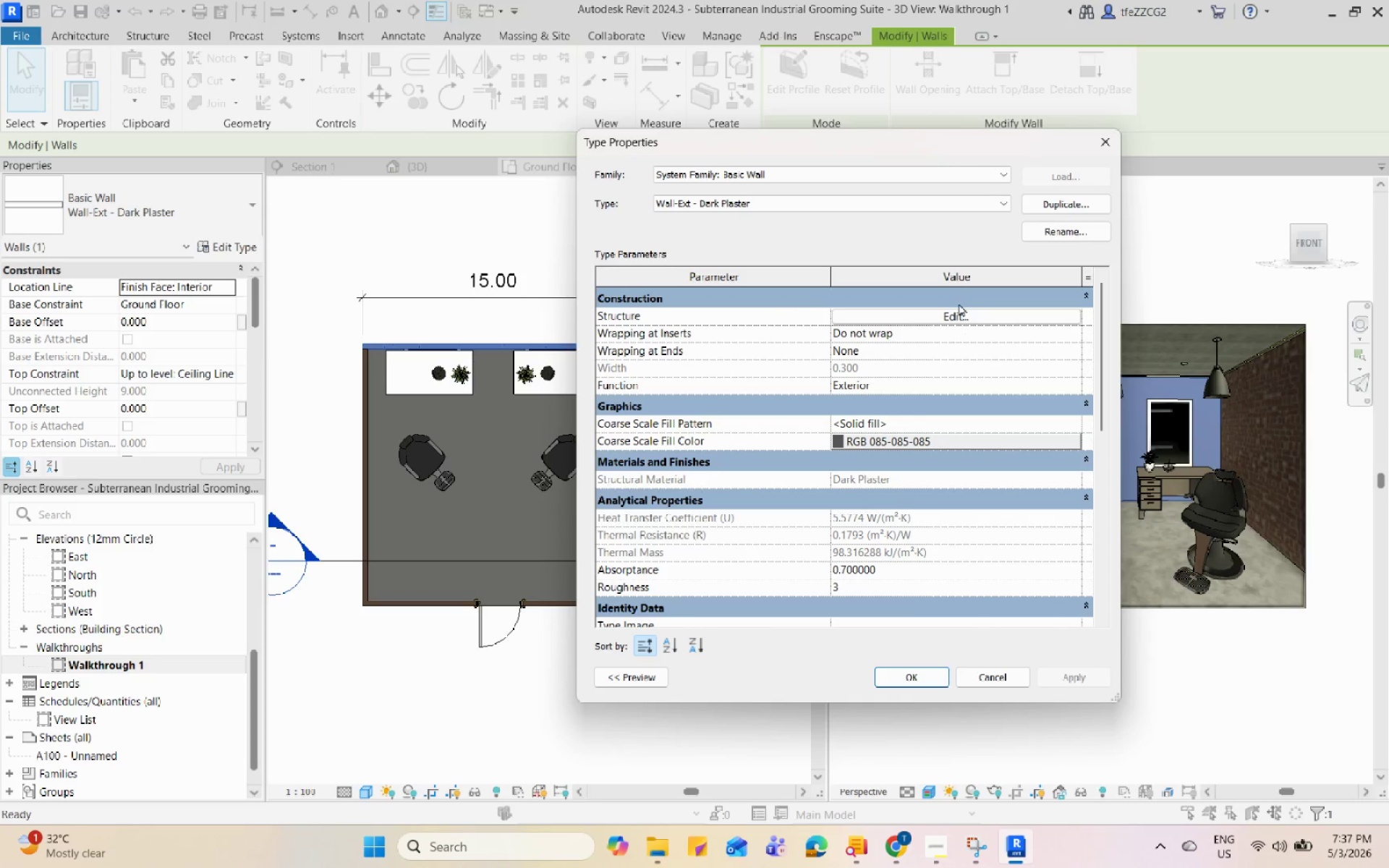 
left_click([959, 310])
 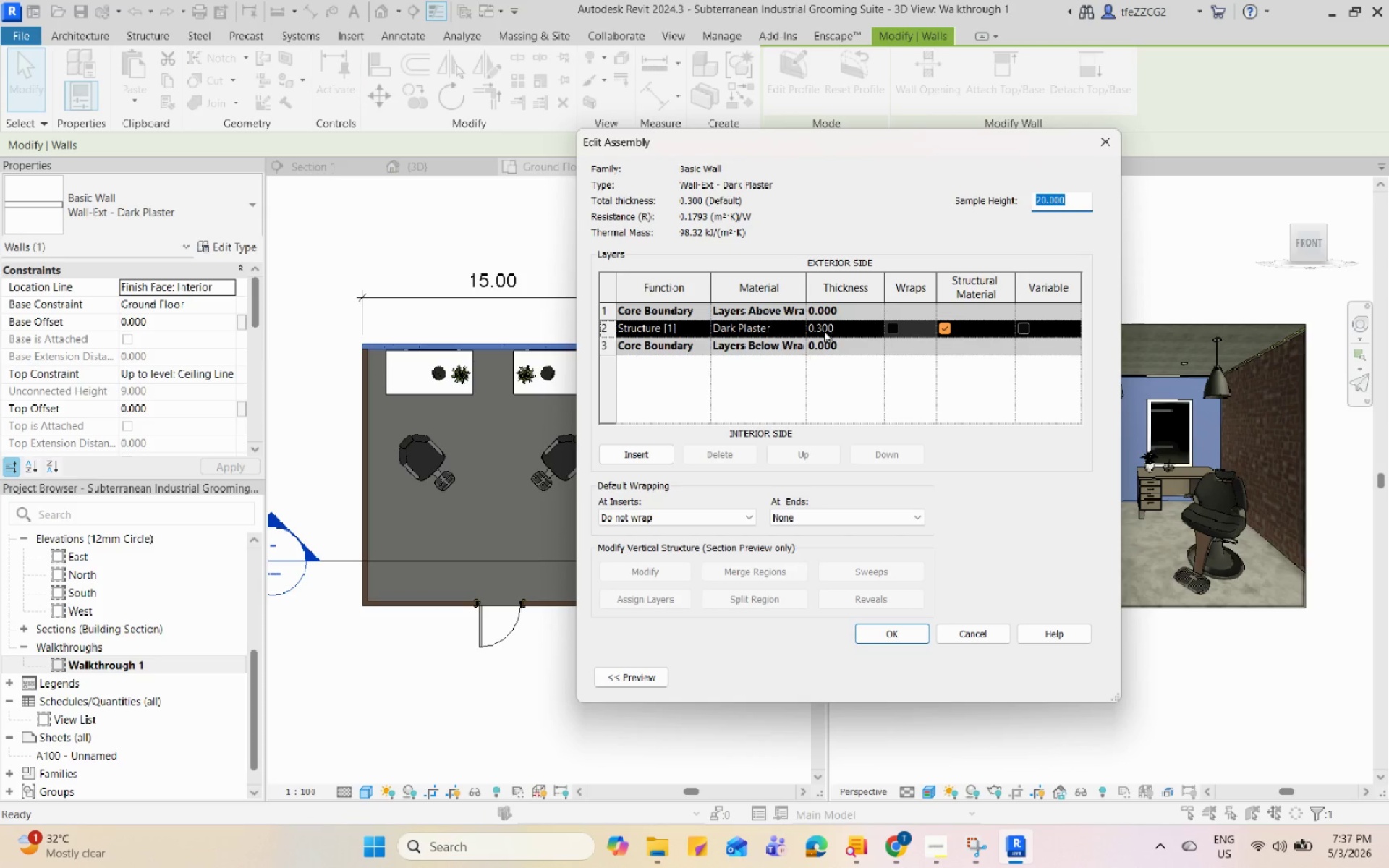 
left_click([823, 331])
 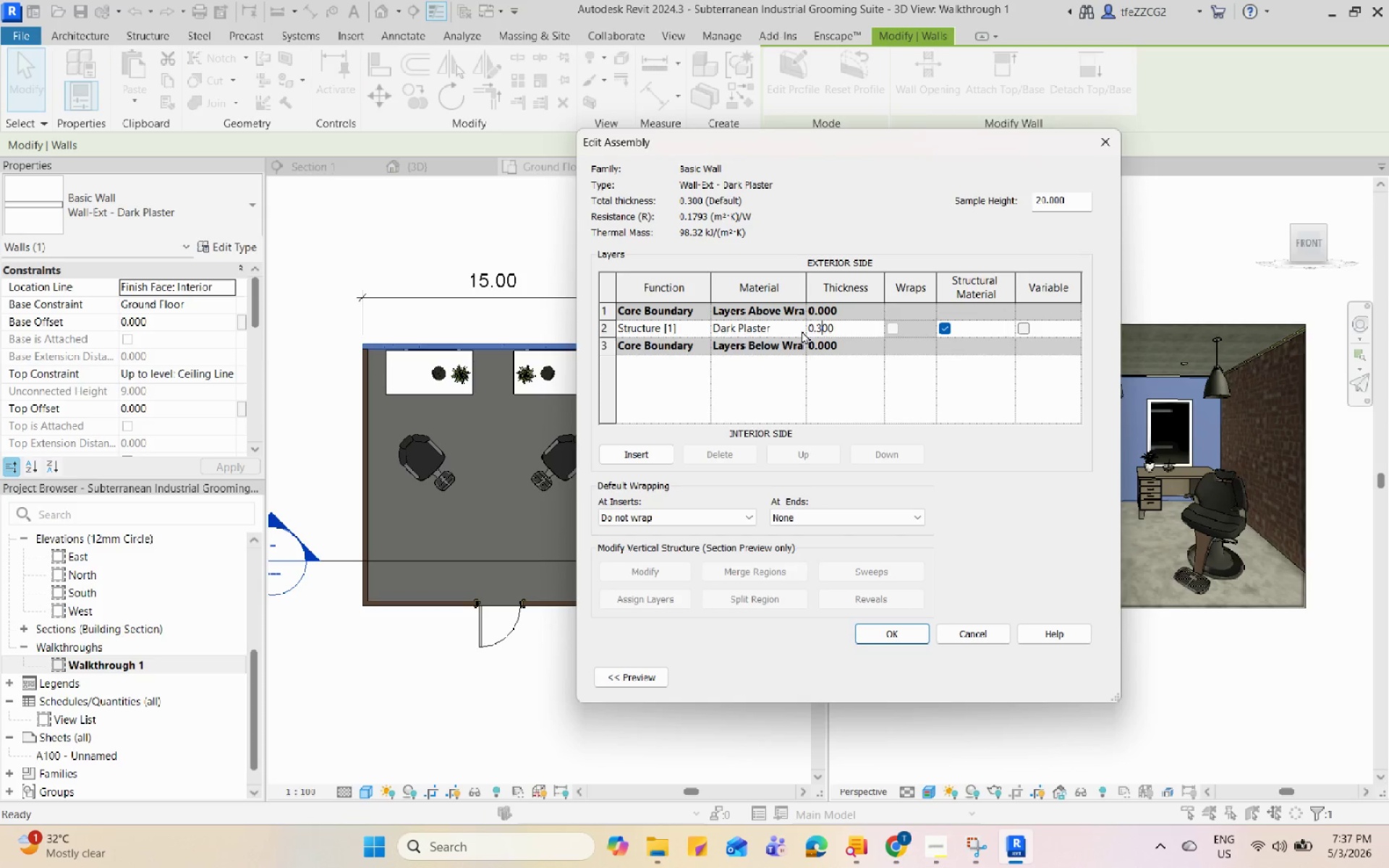 
left_click([800, 329])
 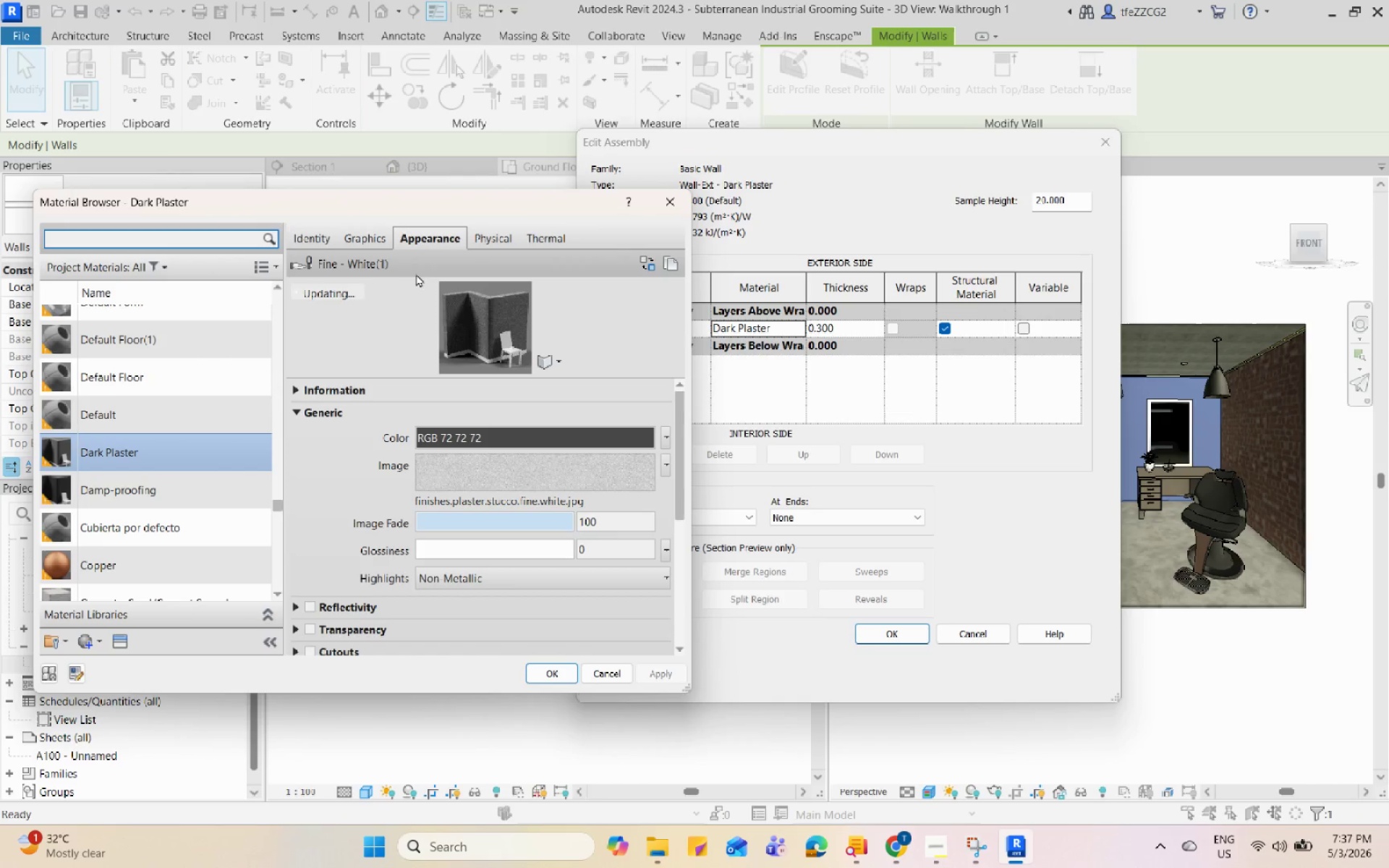 
left_click([369, 239])
 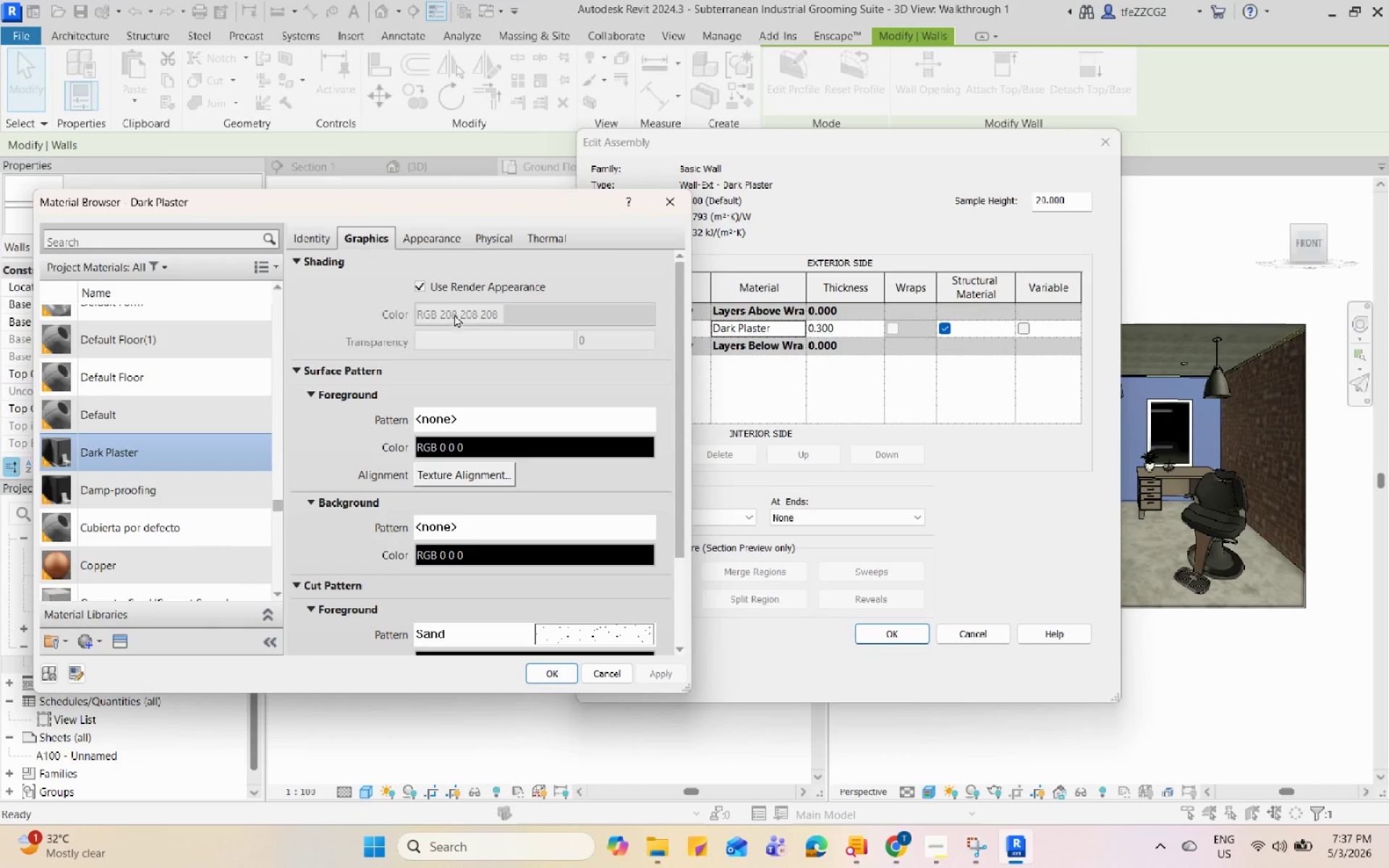 
left_click([425, 284])
 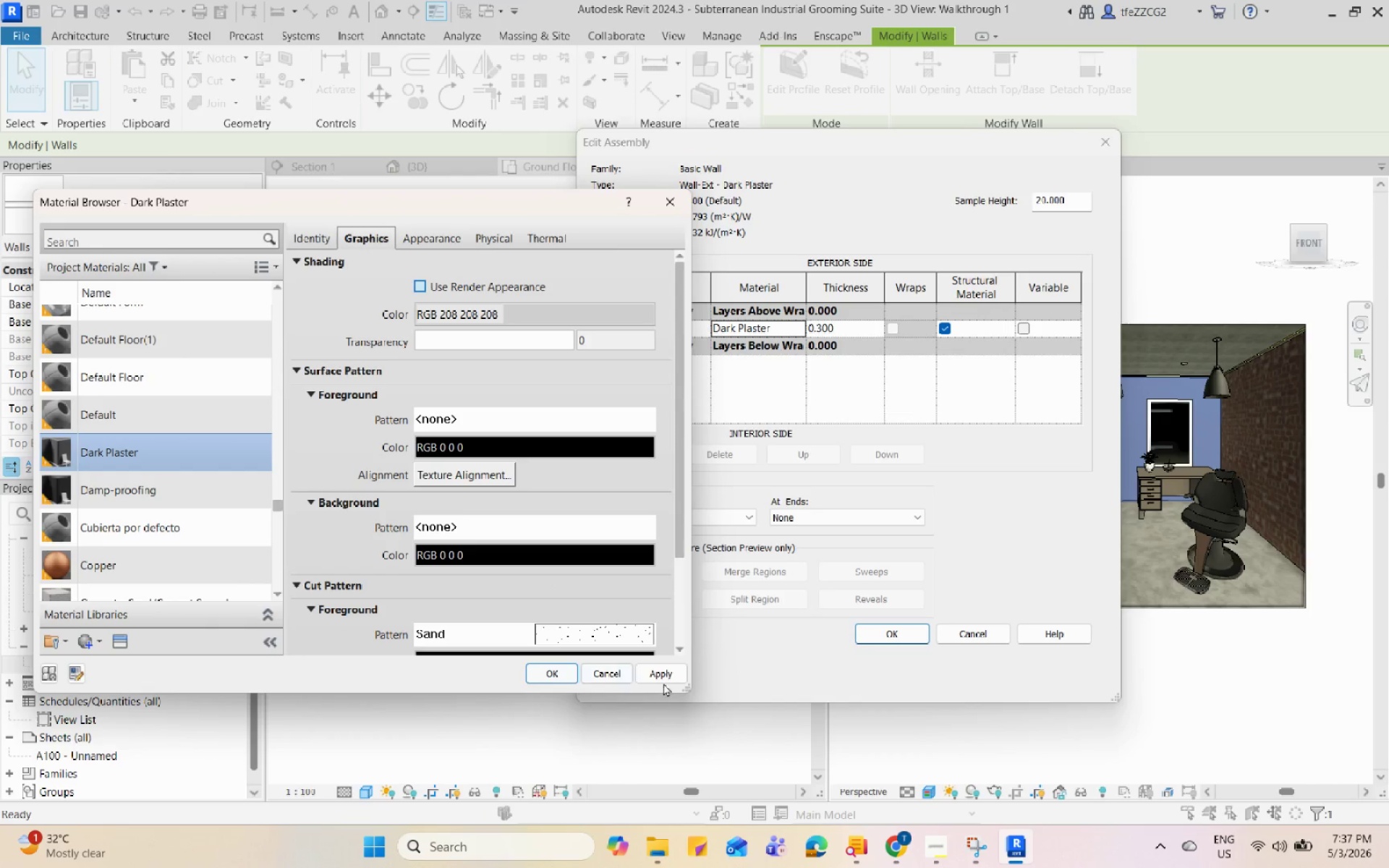 
left_click([672, 676])
 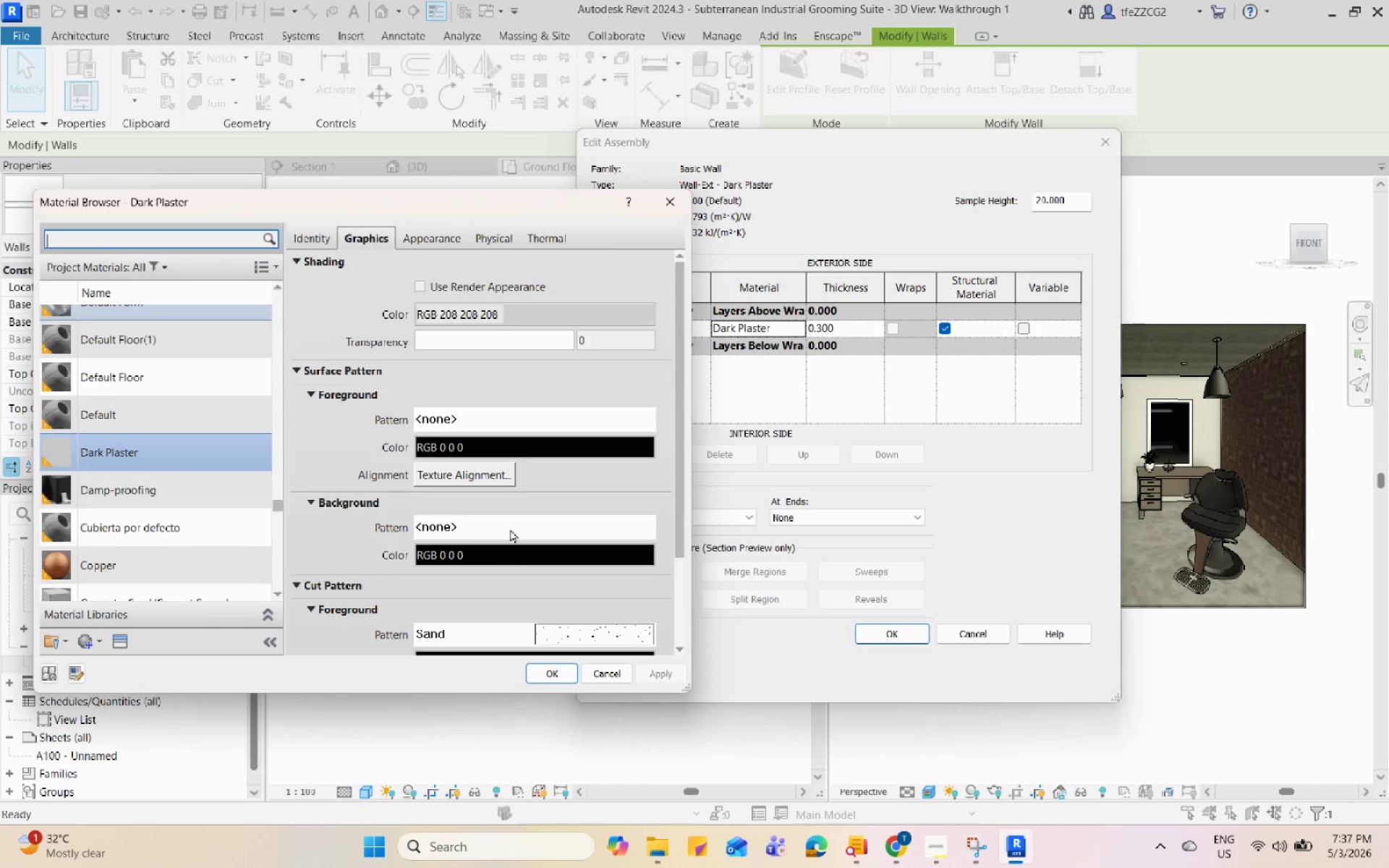 
left_click([444, 239])
 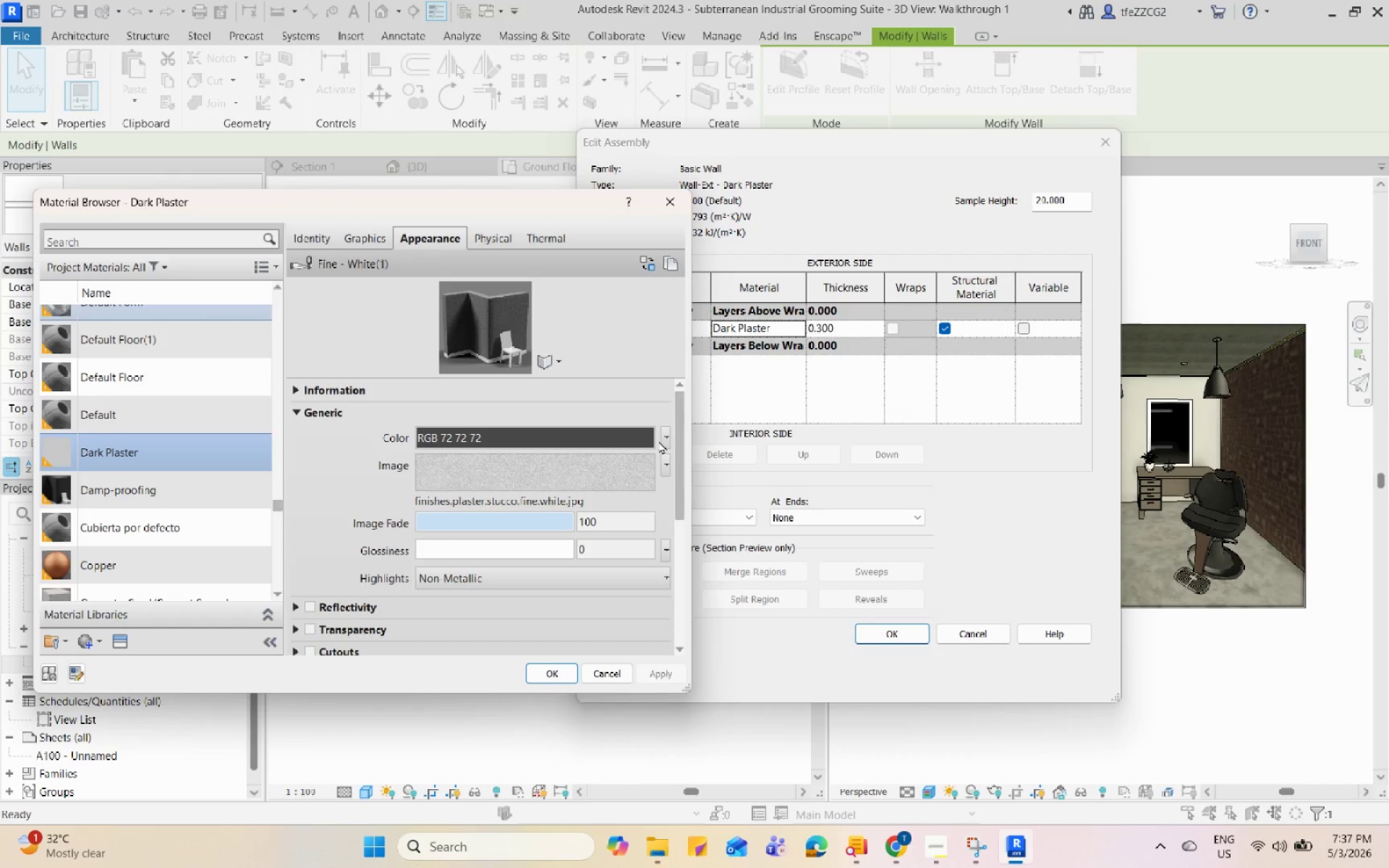 
left_click([665, 435])
 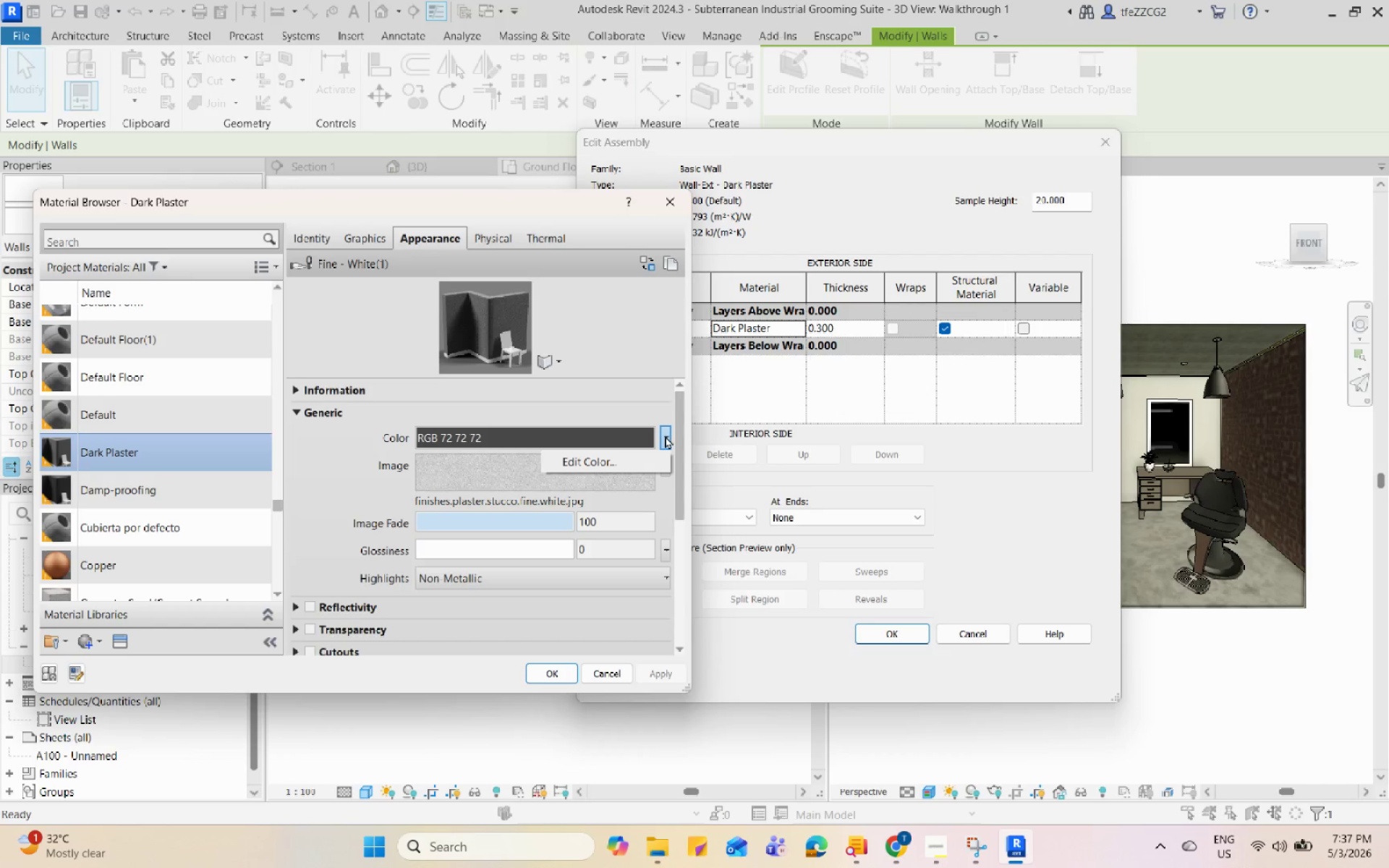 
left_click([665, 435])
 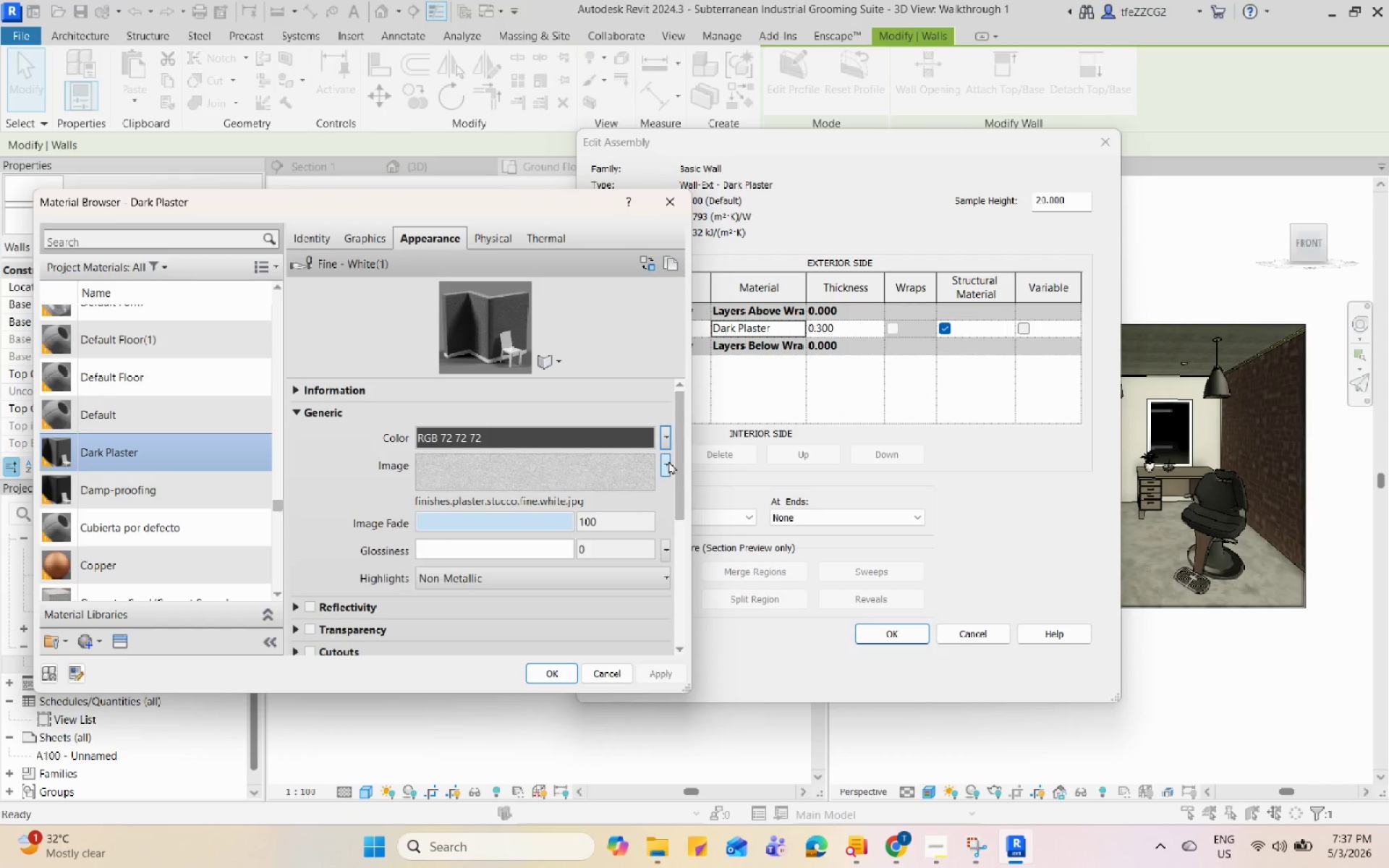 
double_click([666, 461])
 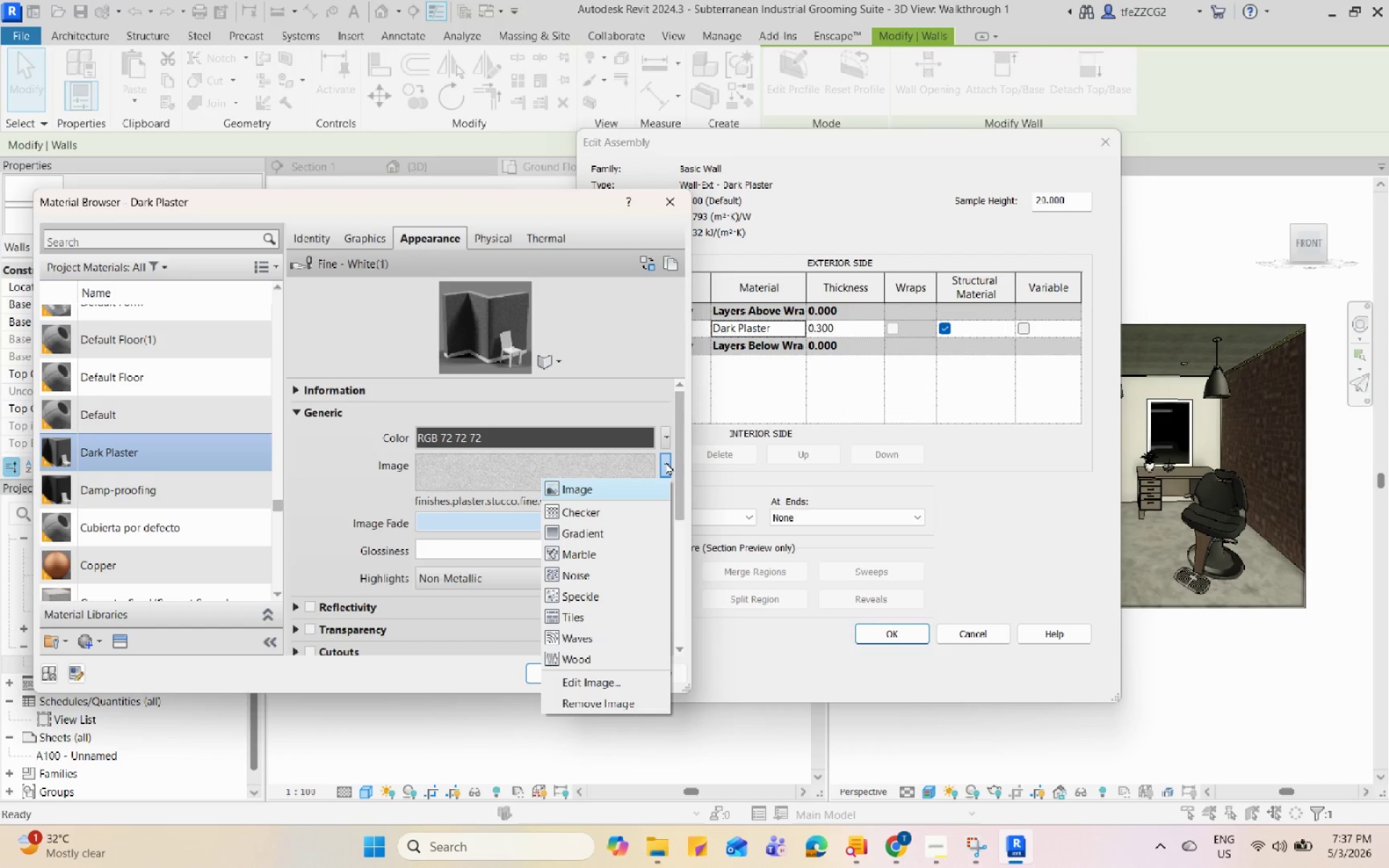 
left_click([666, 461])
 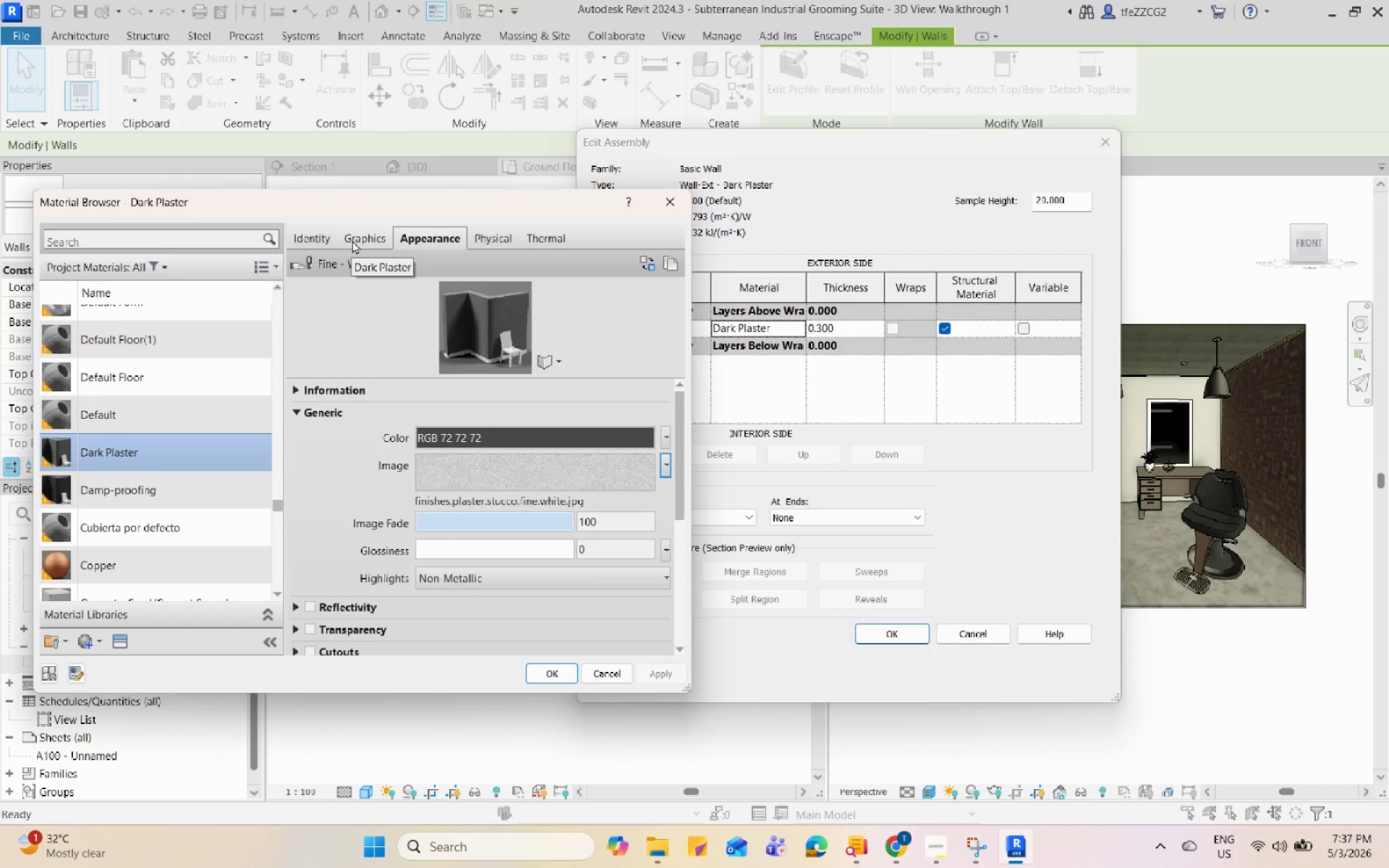 
left_click([352, 240])
 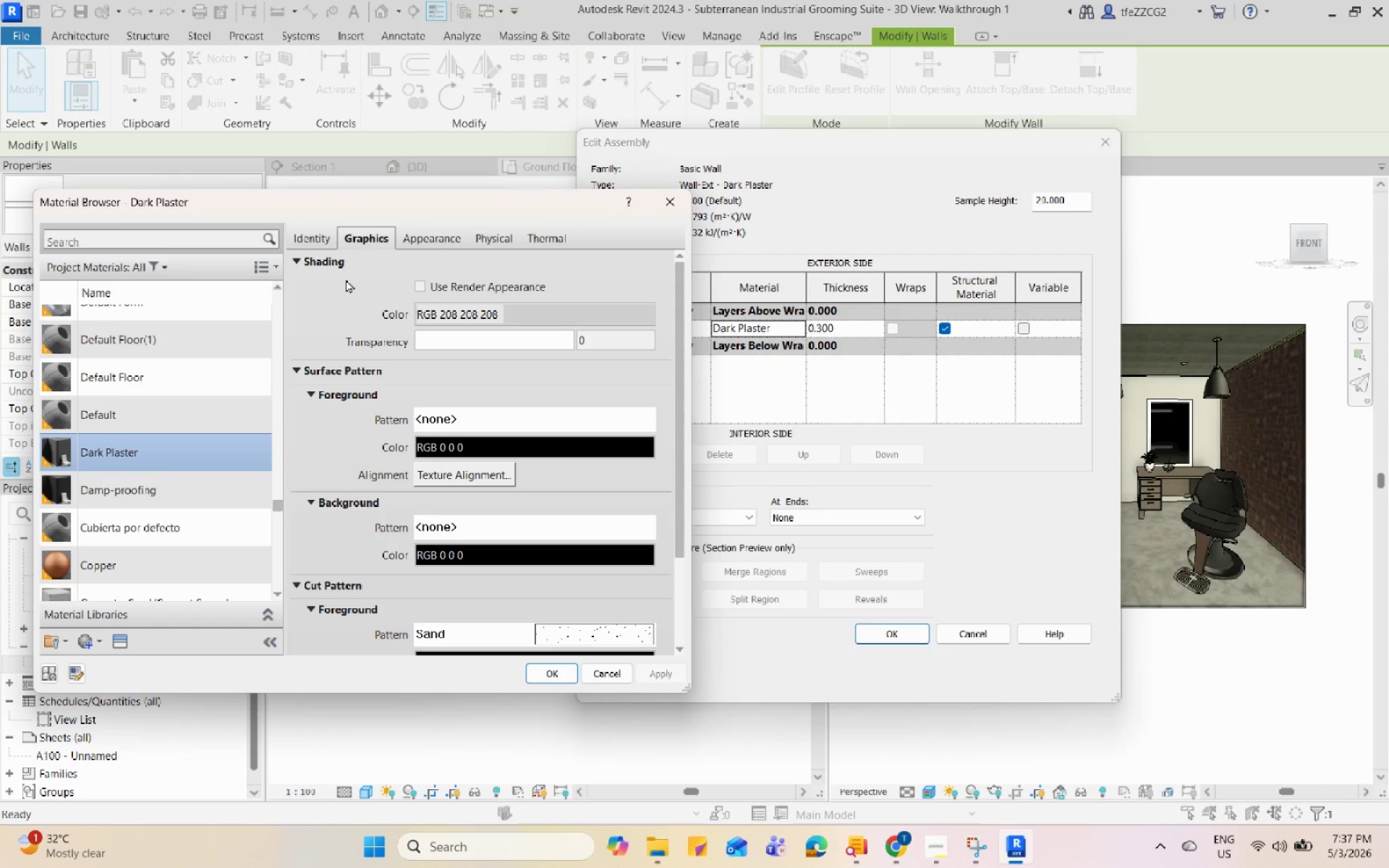 
left_click([475, 309])
 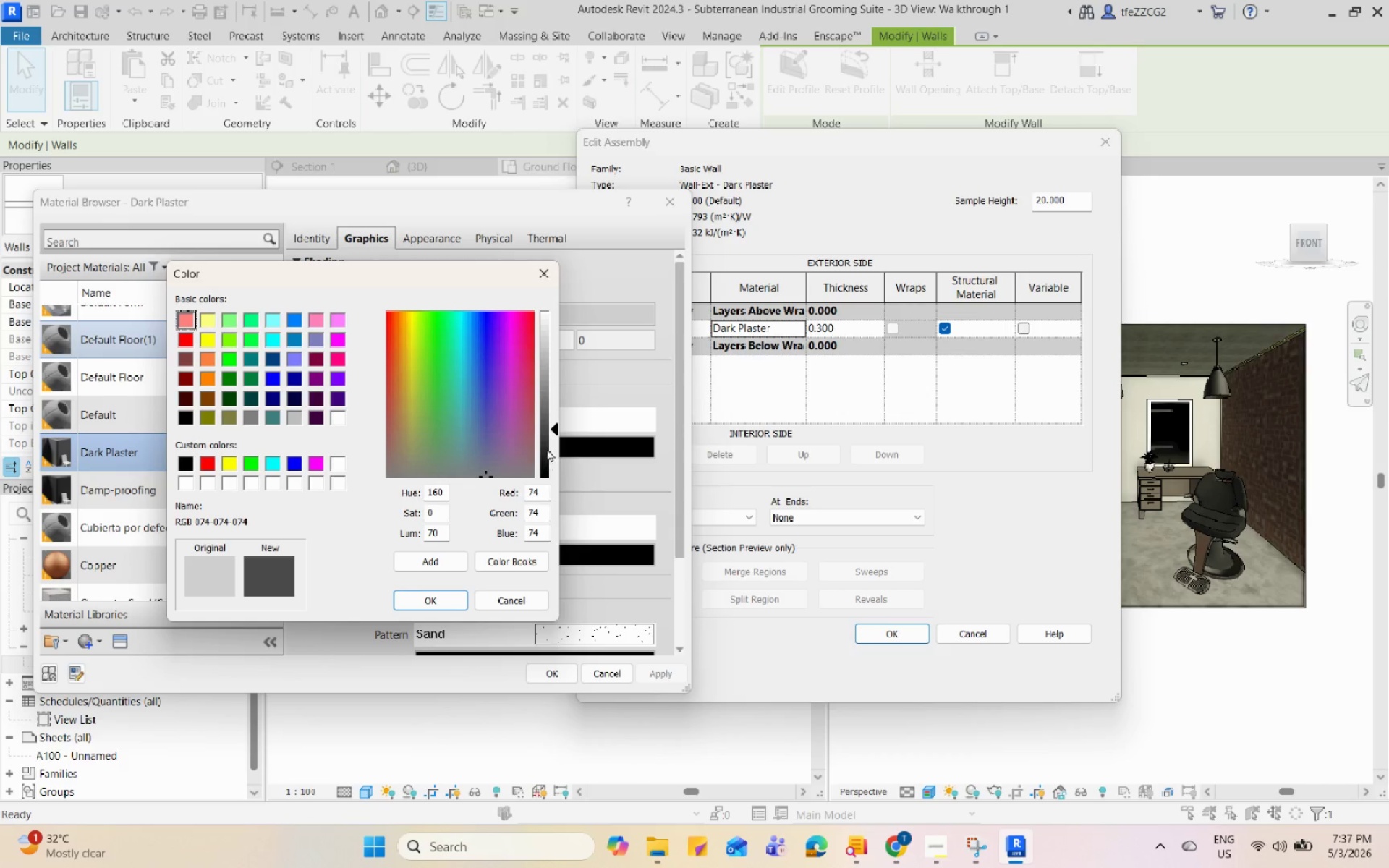 
left_click([427, 598])
 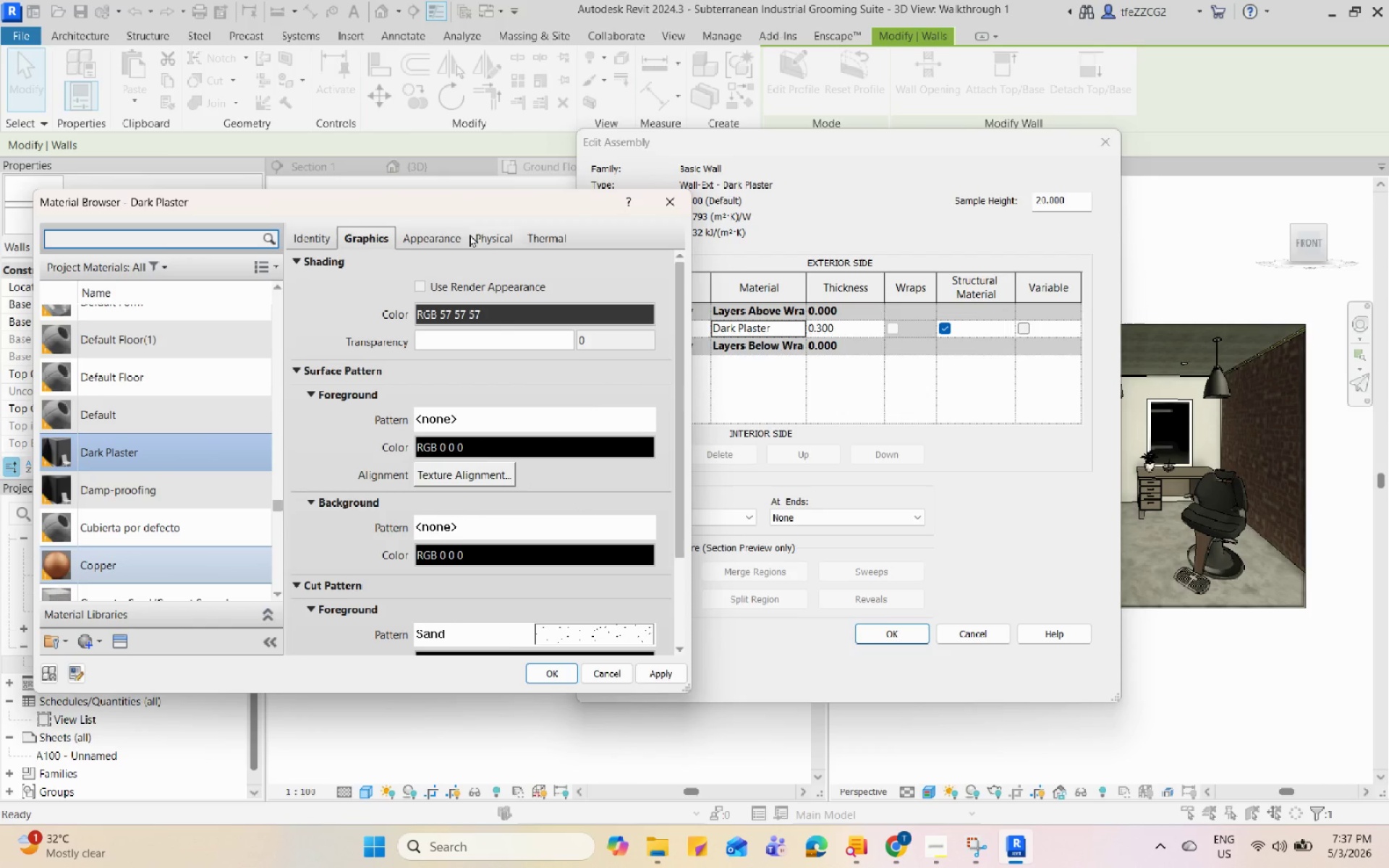 
left_click([430, 229])
 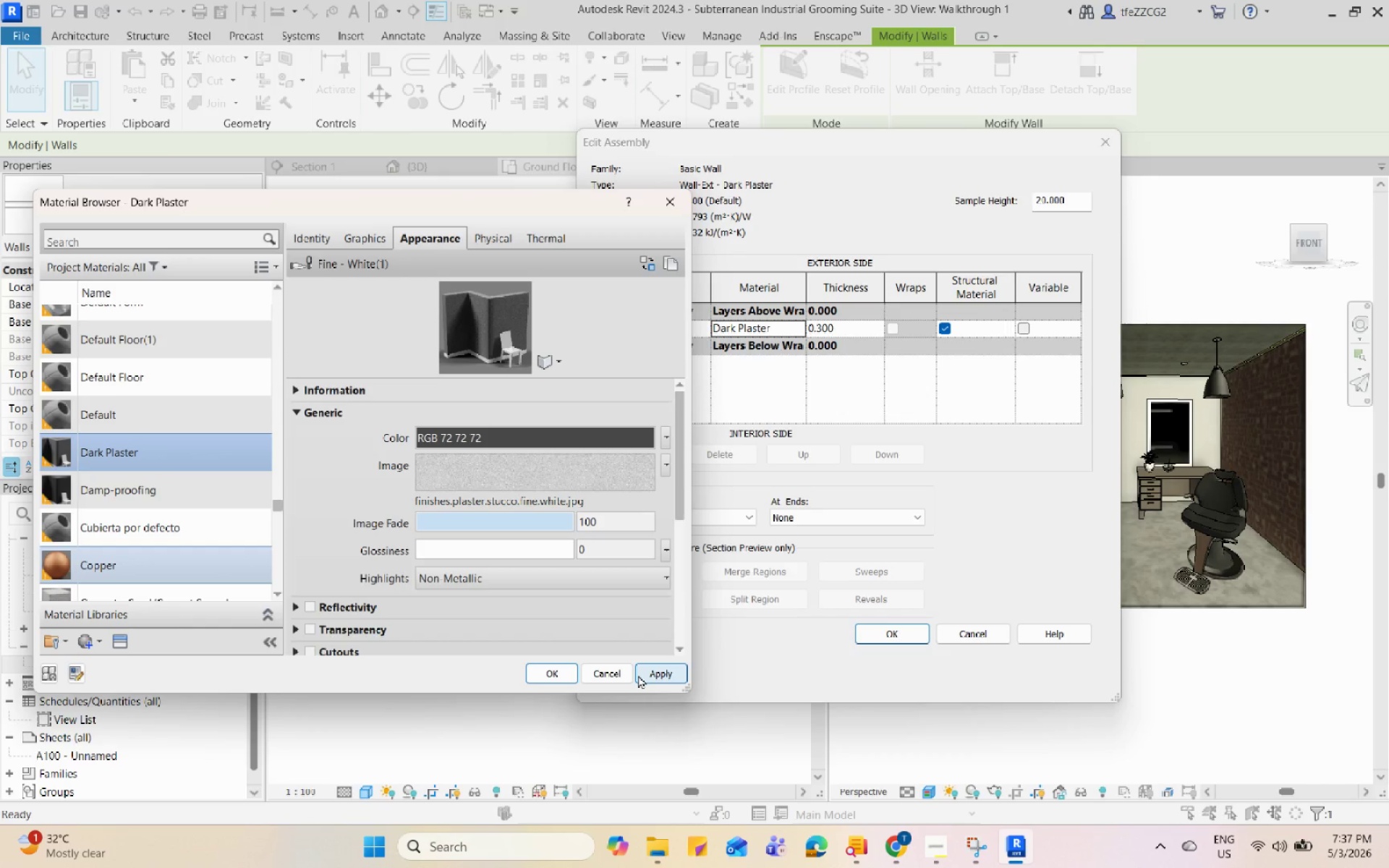 
left_click([638, 675])
 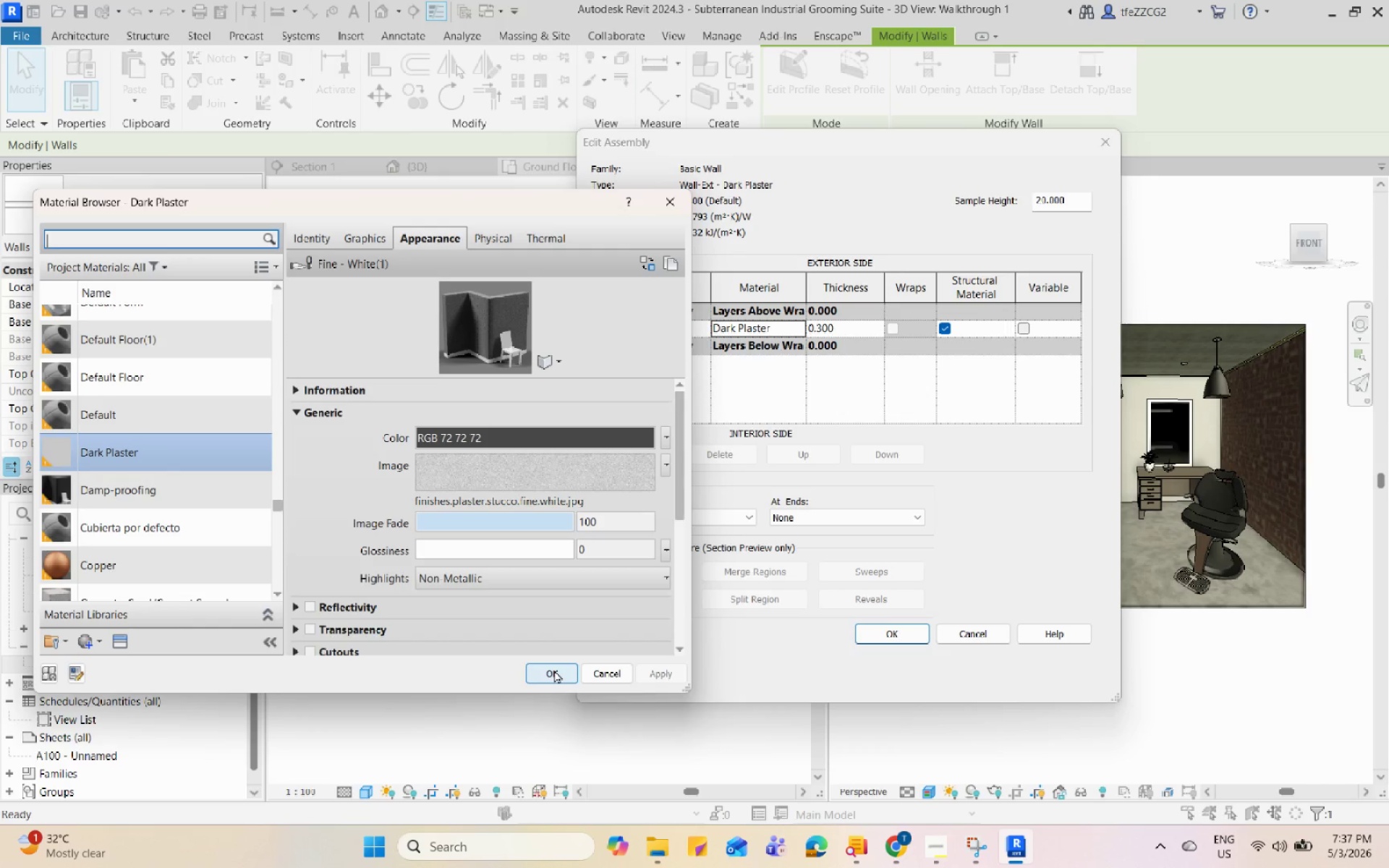 
left_click([554, 670])
 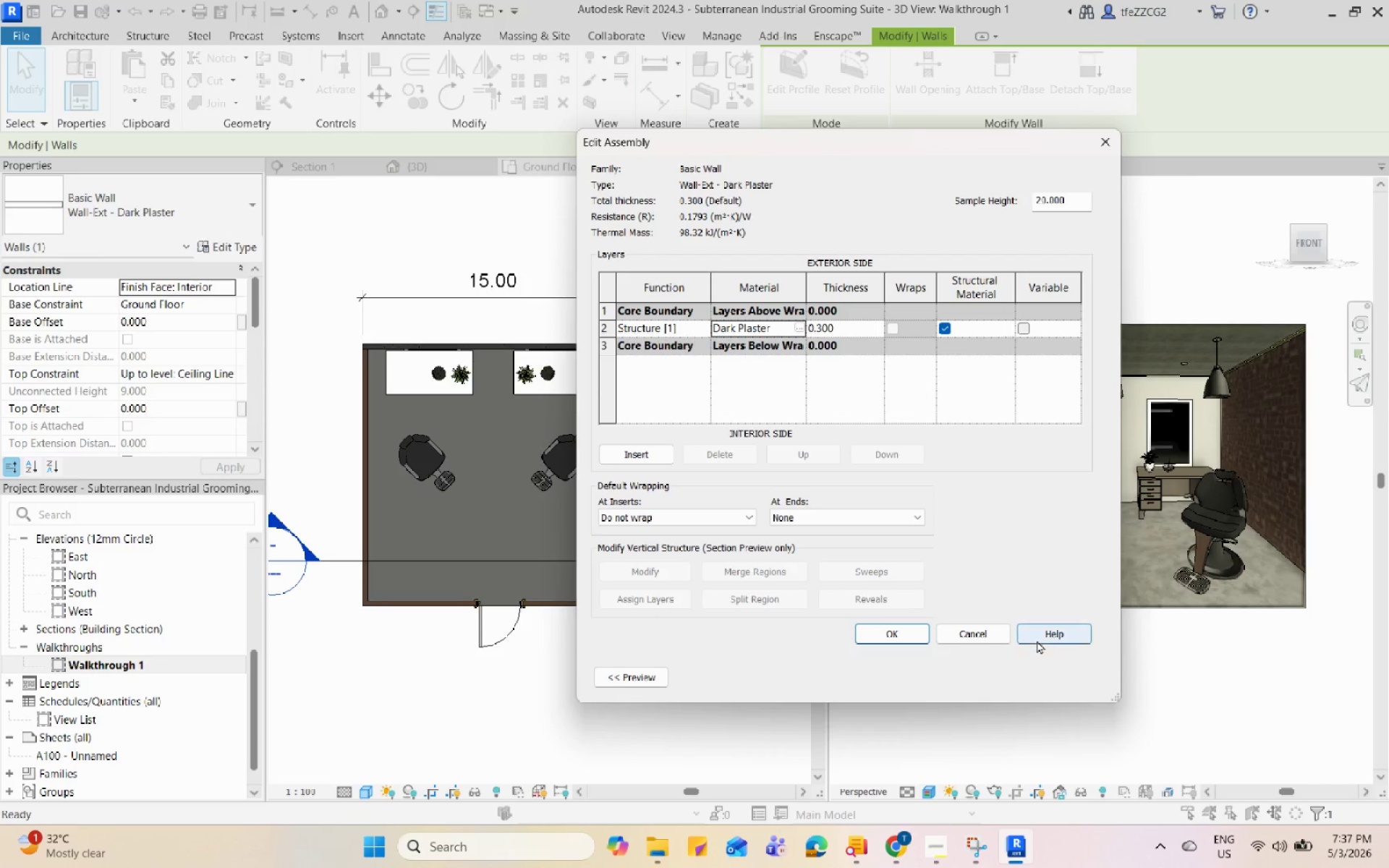 
left_click([917, 631])
 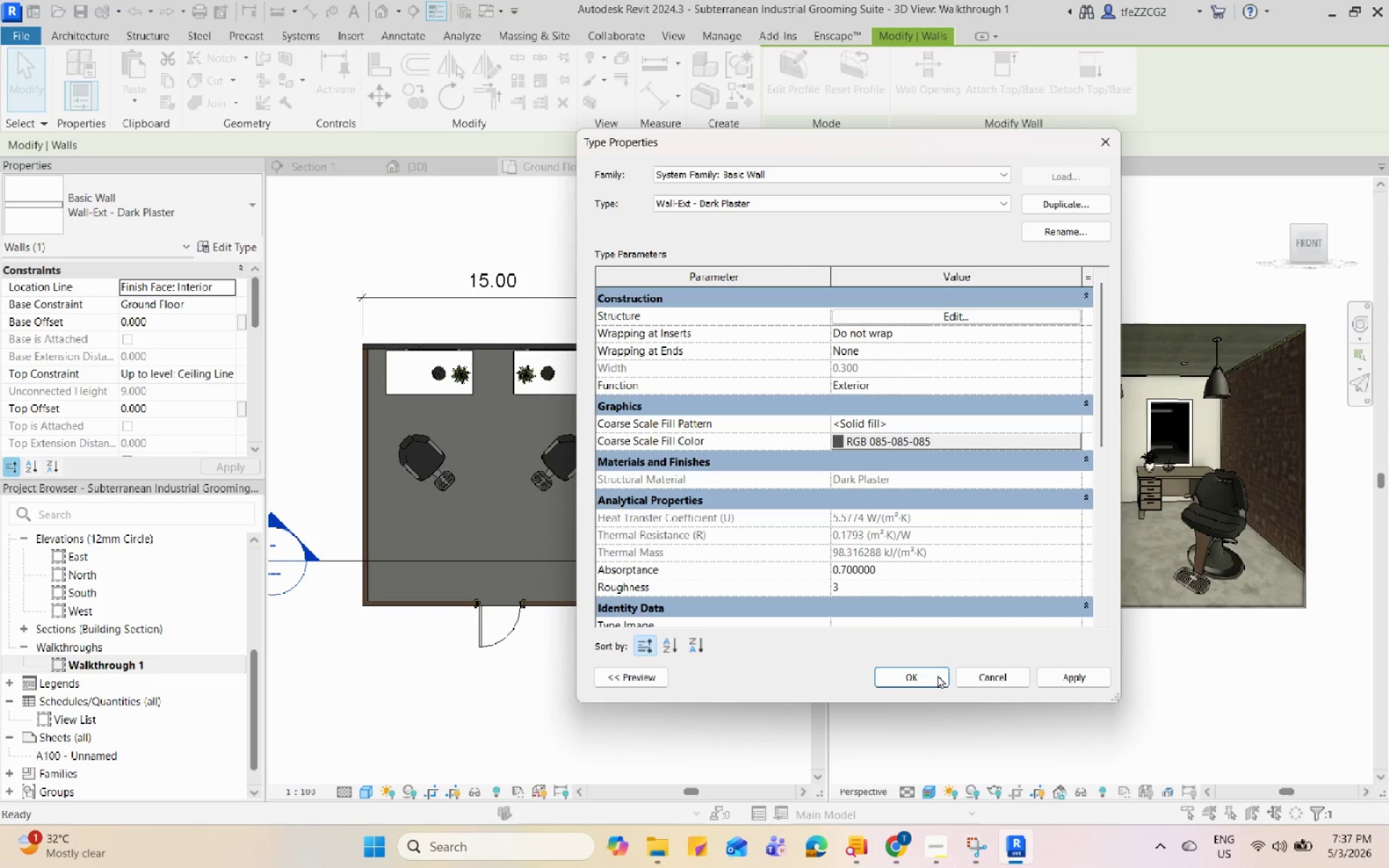 
left_click([1086, 674])
 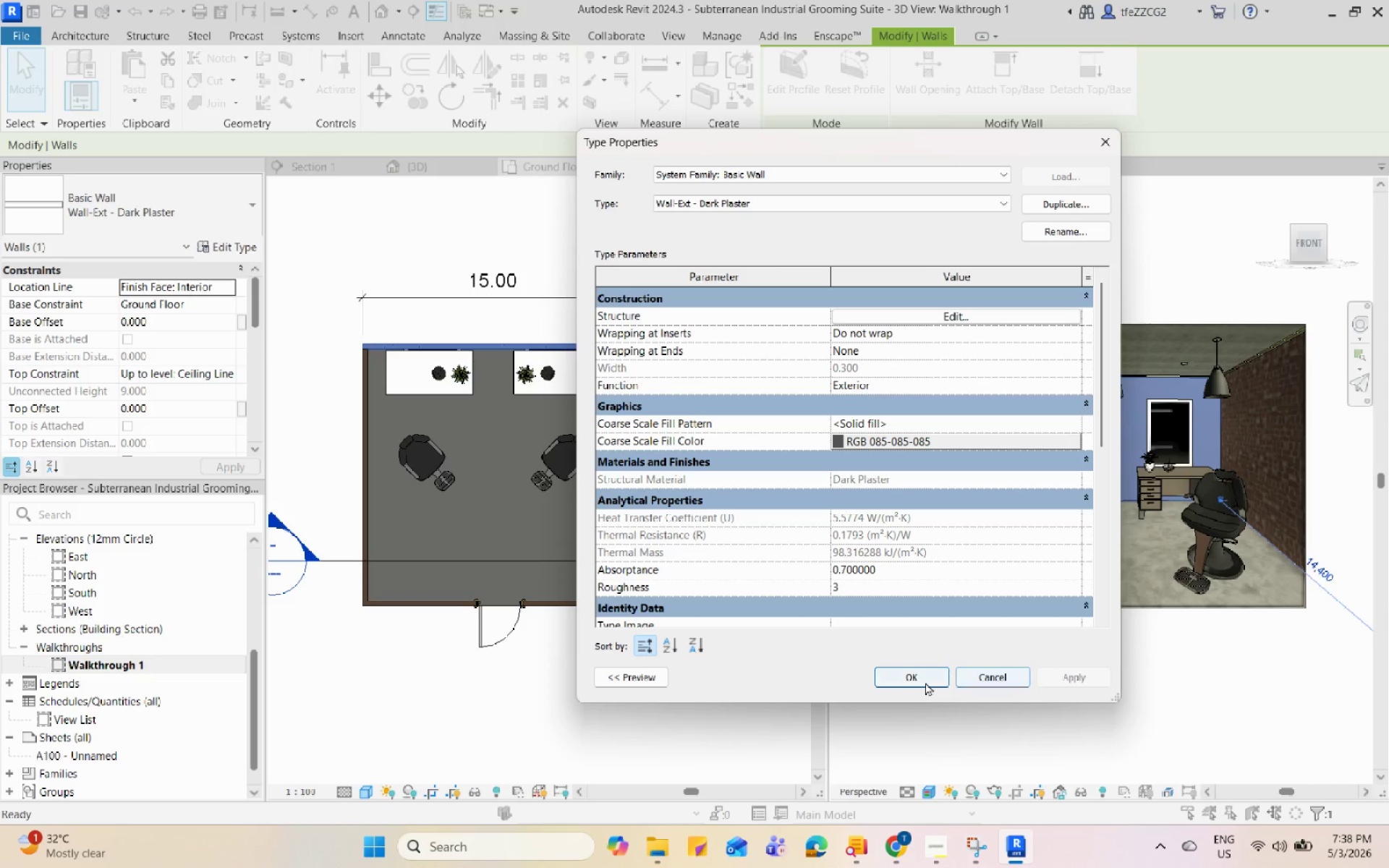 
double_click([1116, 696])
 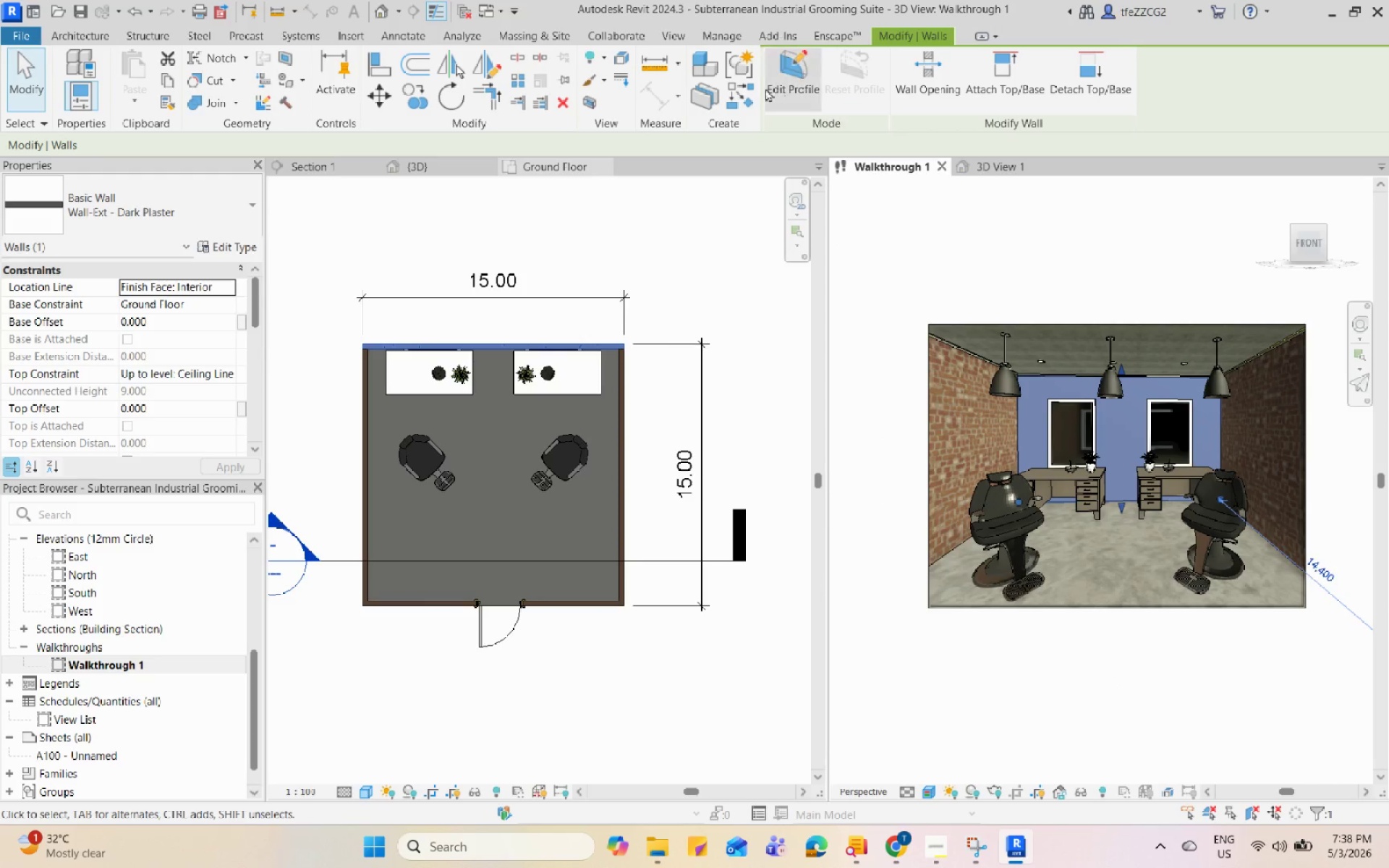 
left_click([211, 226])
 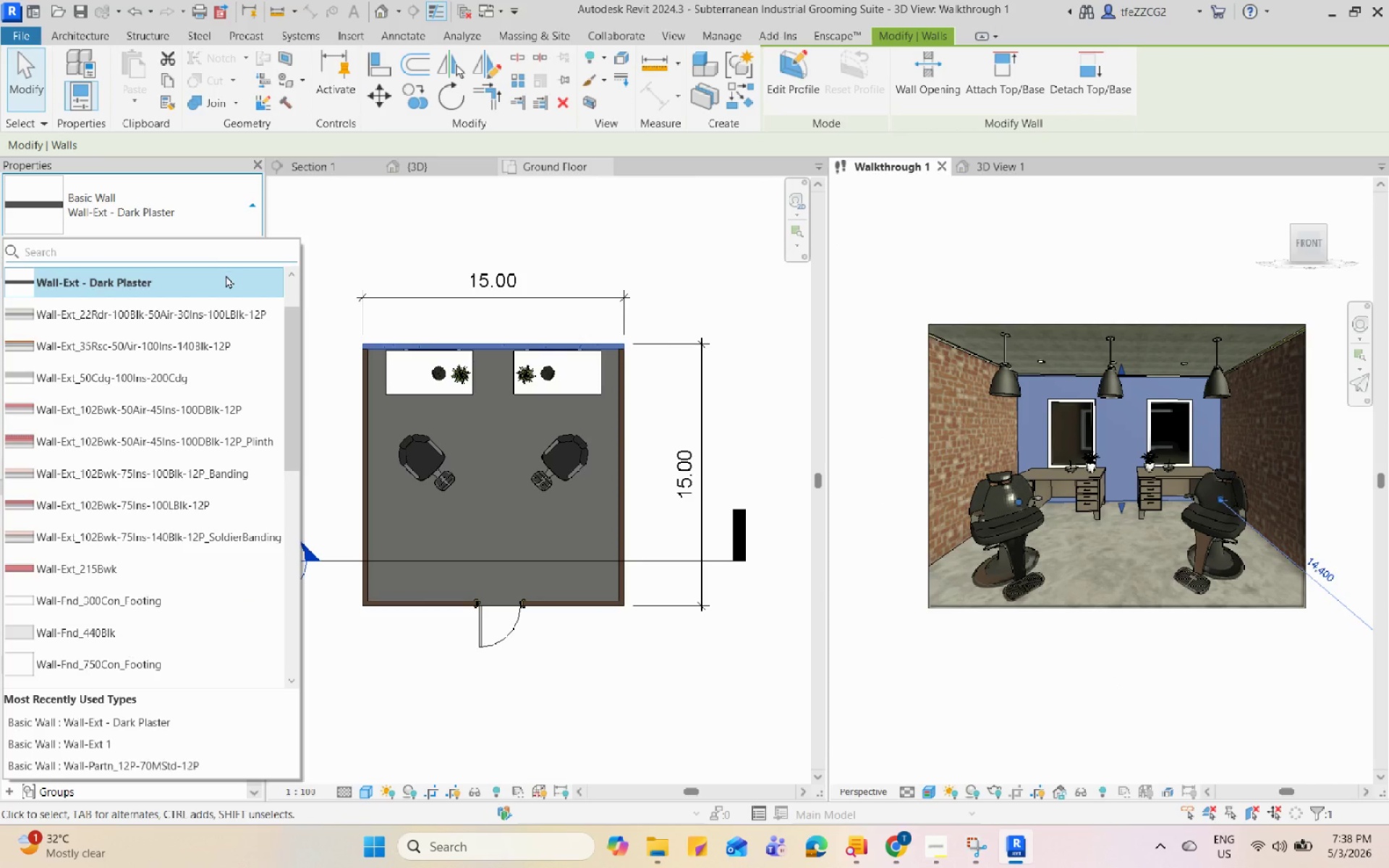 
left_click([226, 275])
 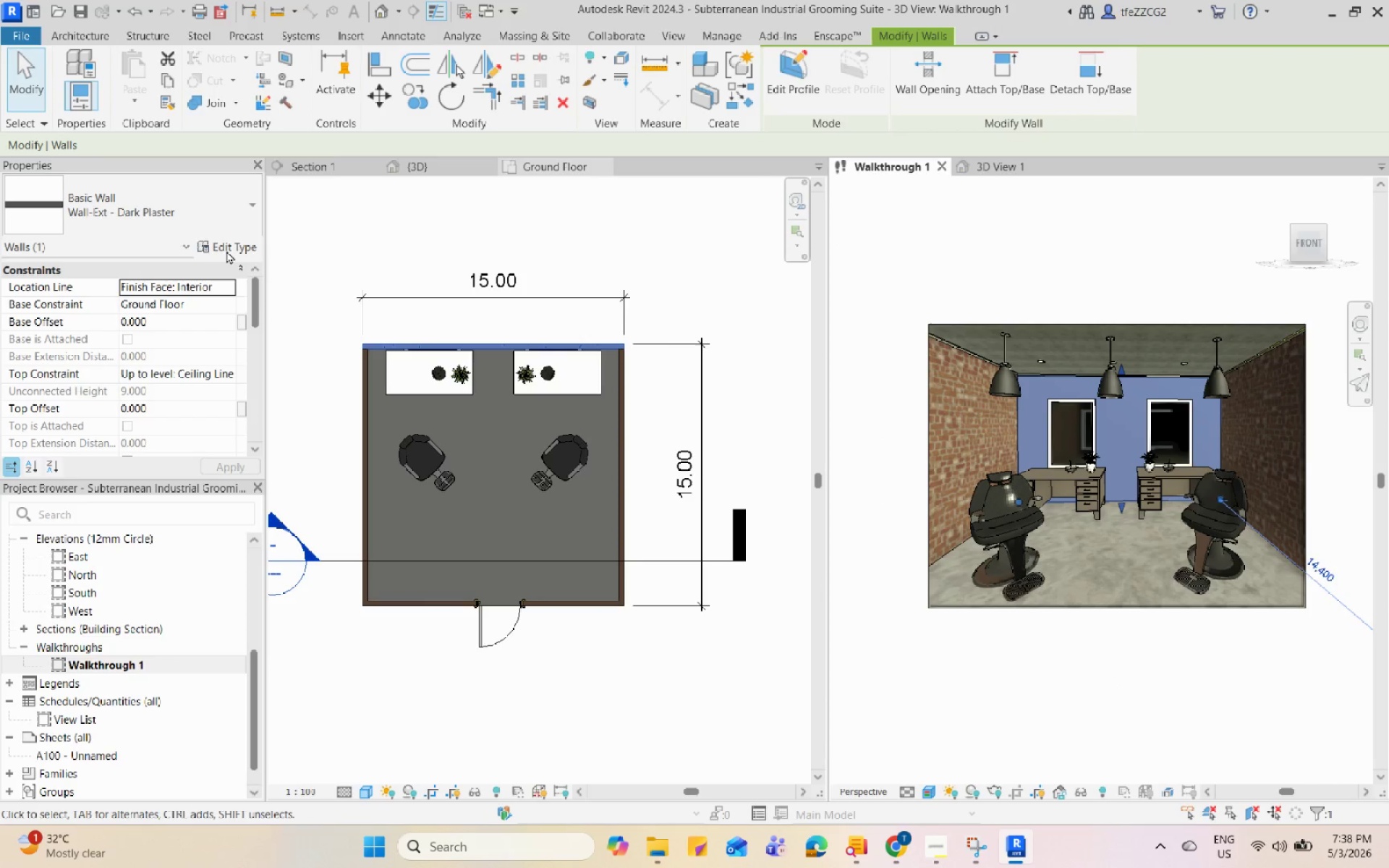 
left_click([229, 250])
 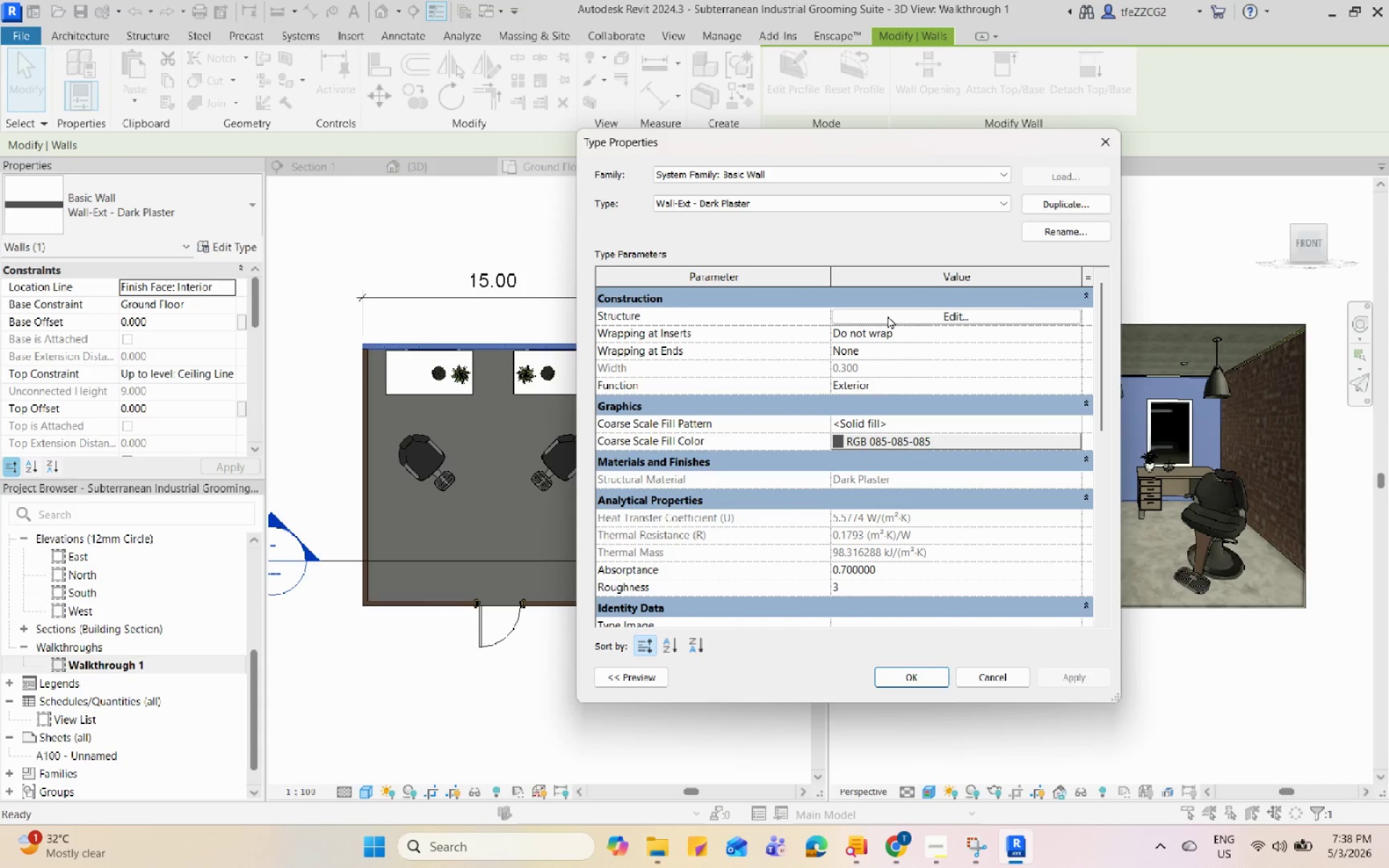 
scroll: coordinate [880, 423], scroll_direction: down, amount: 5.0
 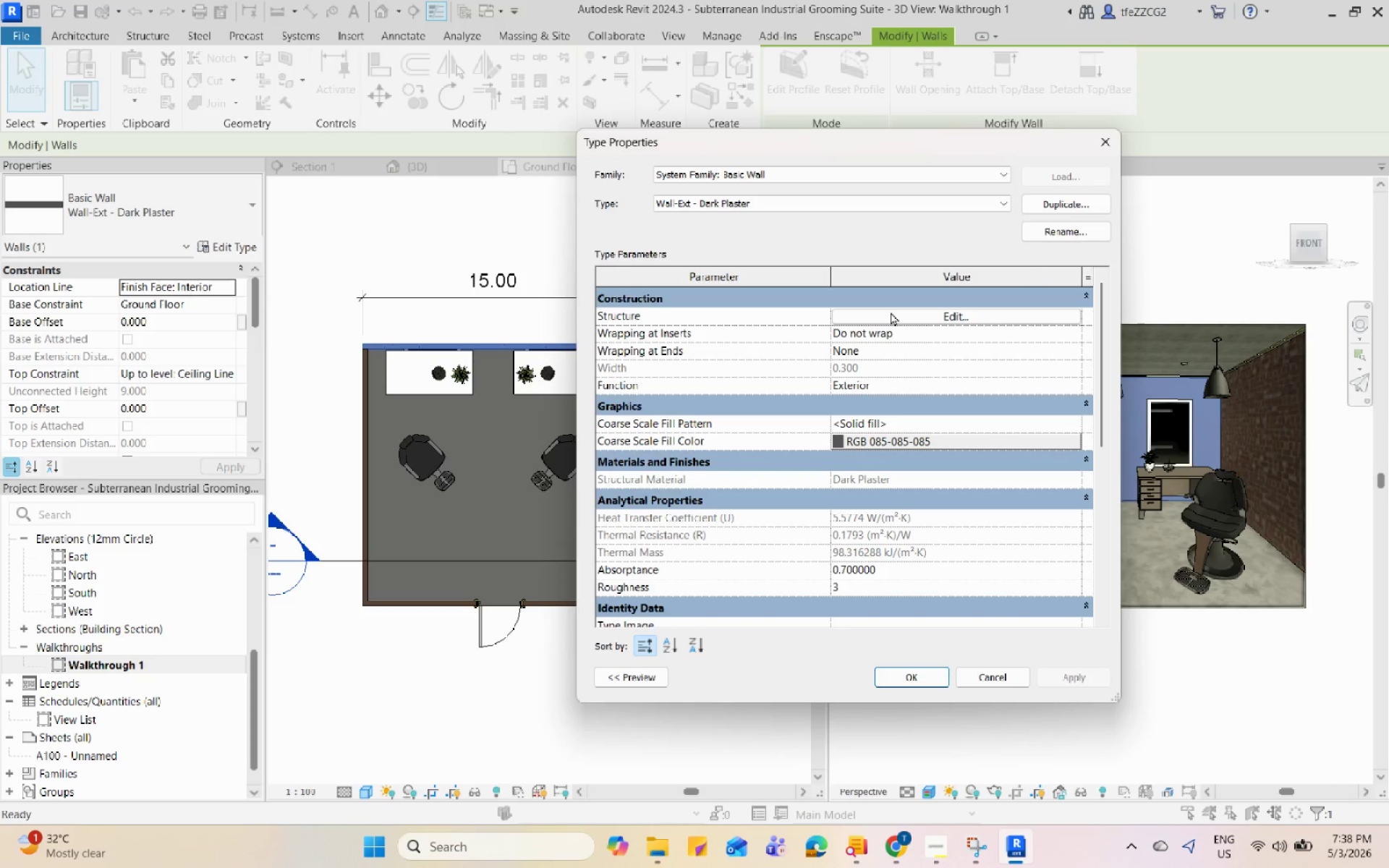 
left_click([891, 312])
 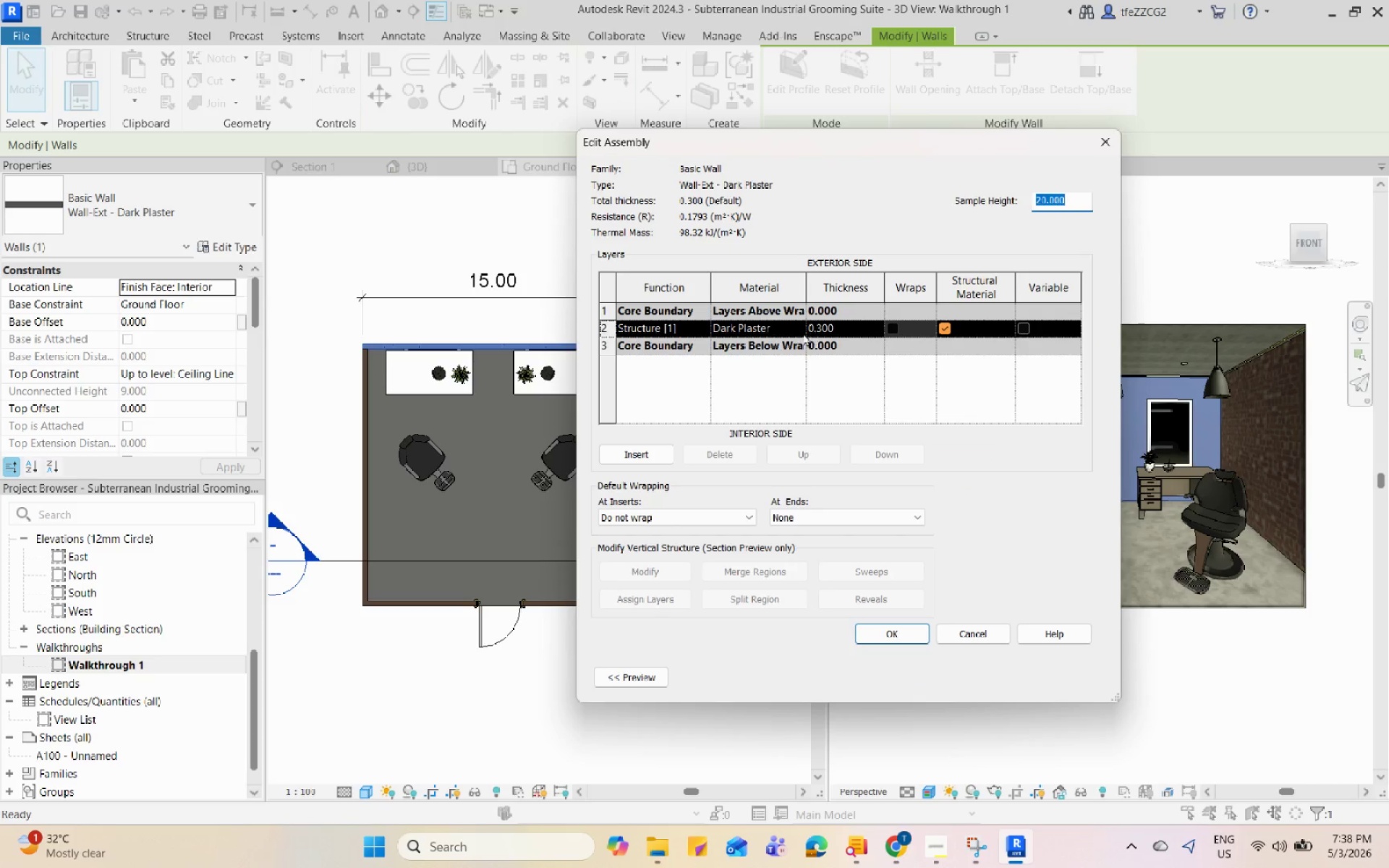 
left_click([799, 332])
 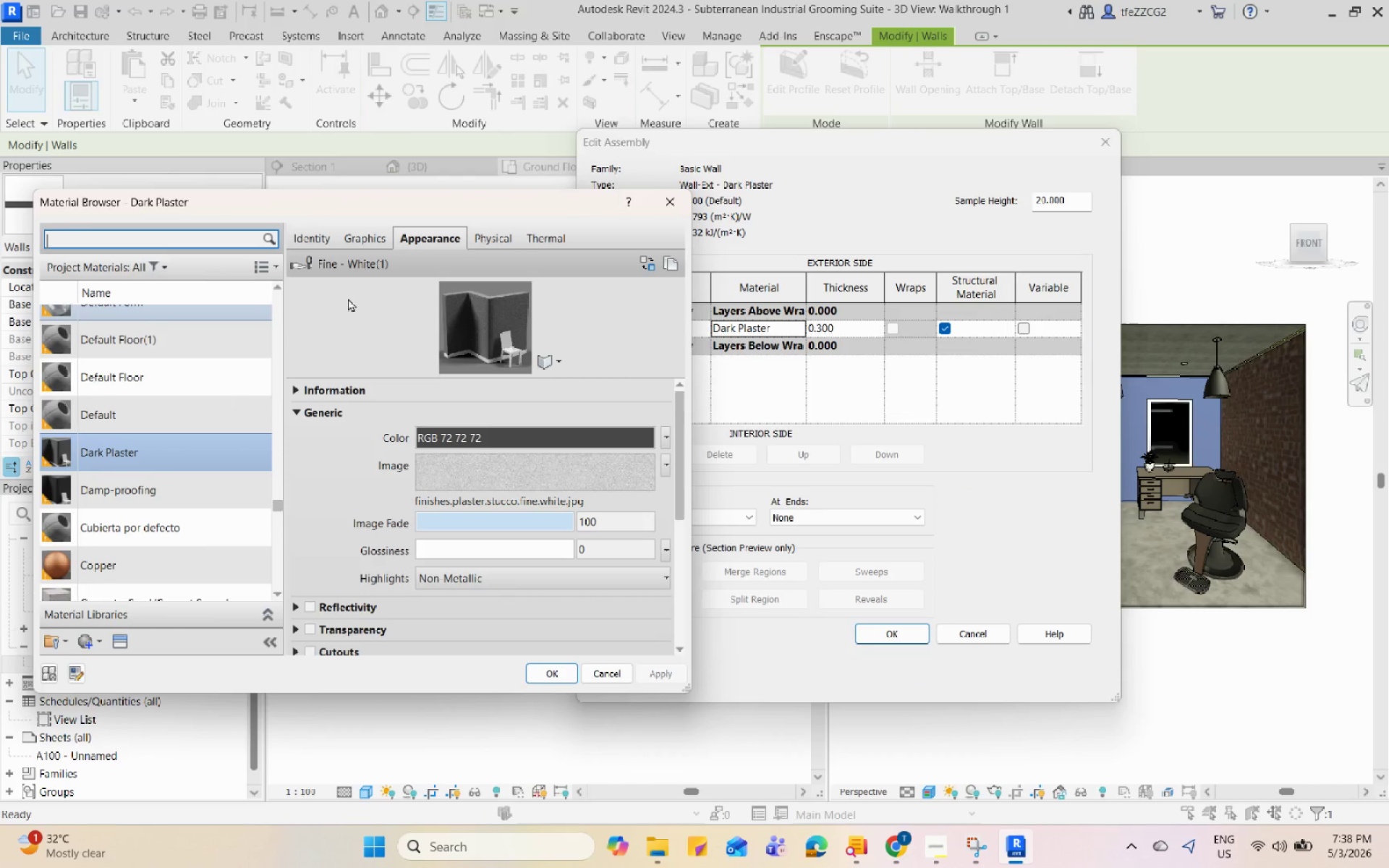 
left_click([351, 237])
 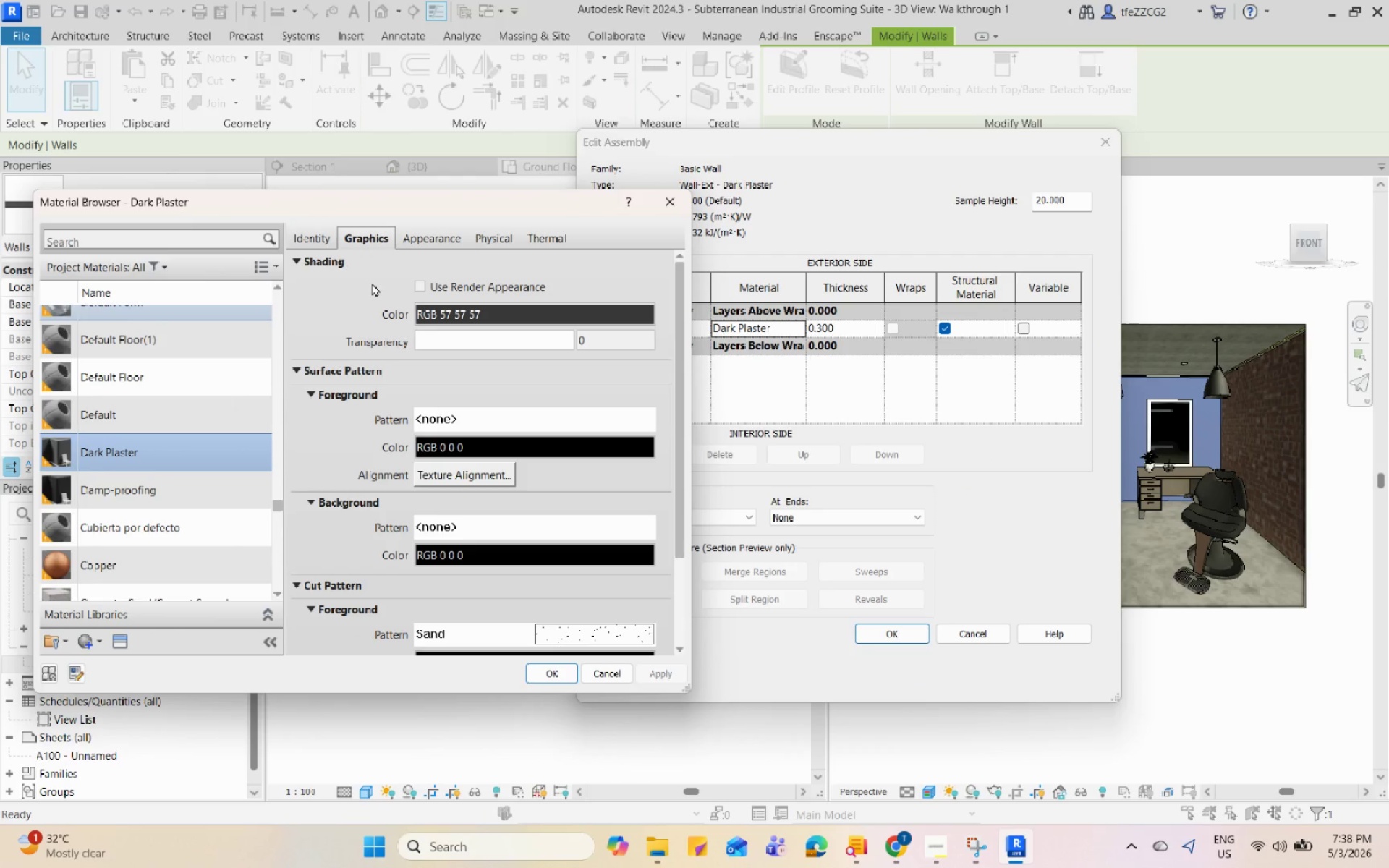 
left_click([430, 284])
 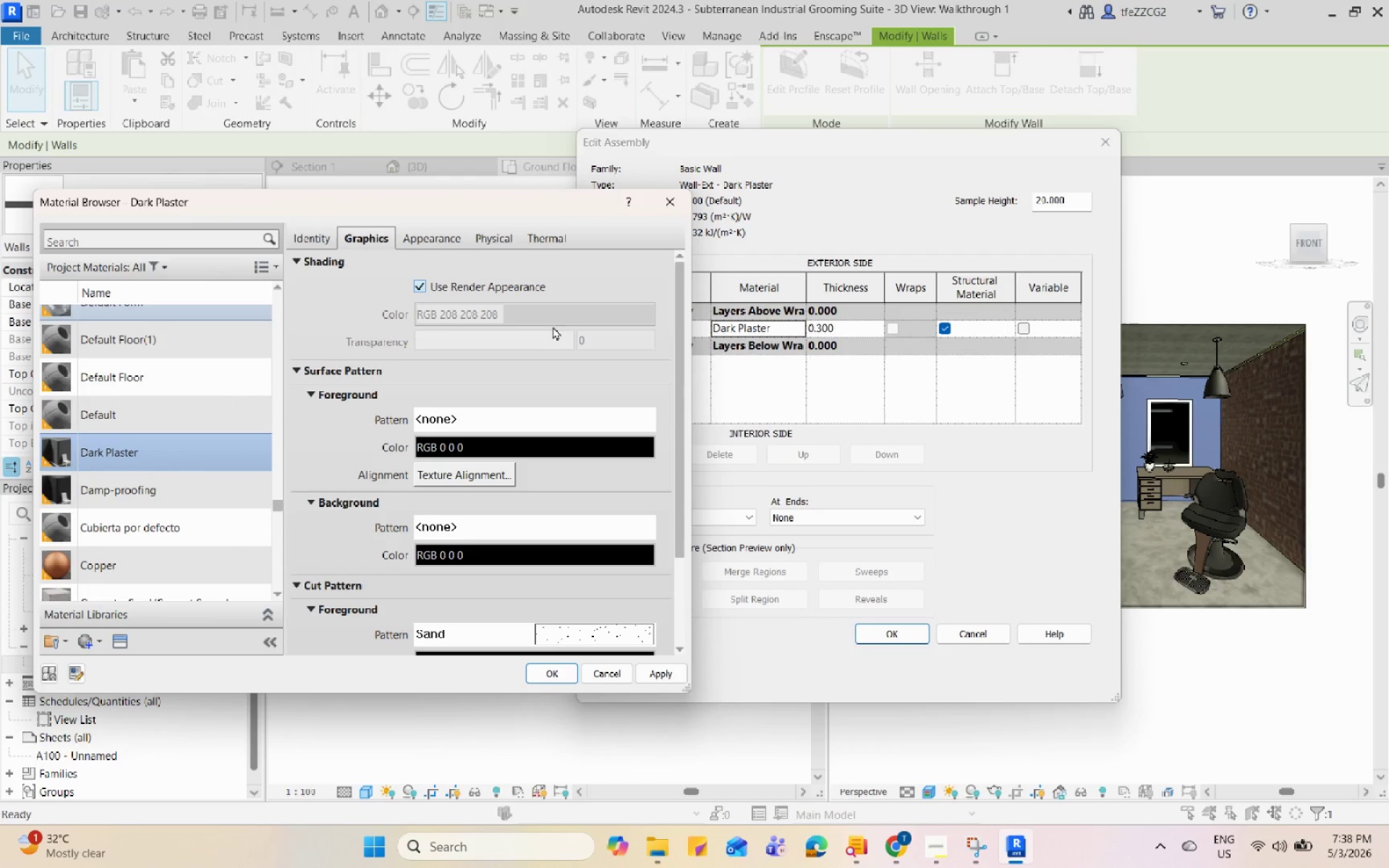 
left_click([555, 315])
 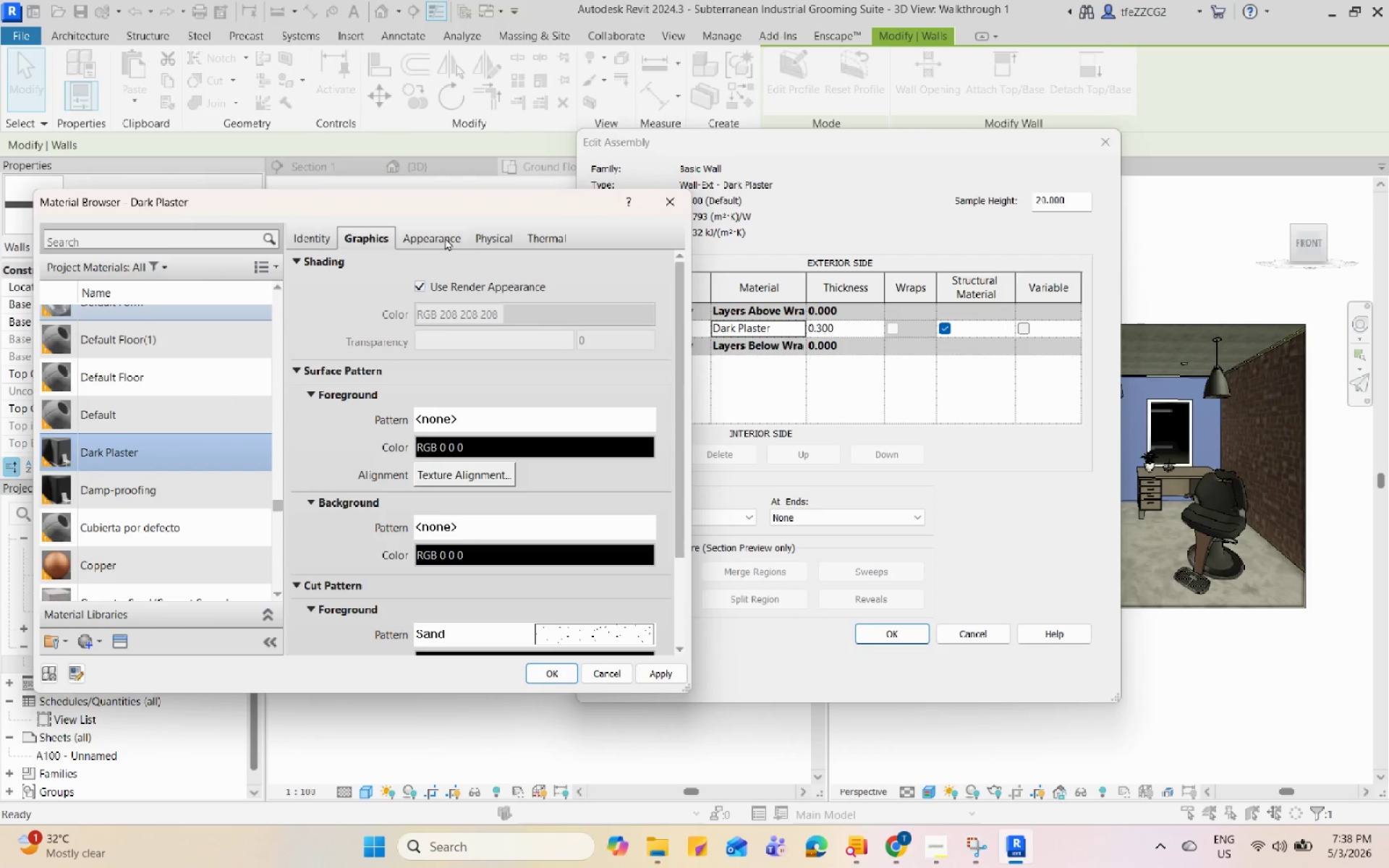 
left_click([441, 235])
 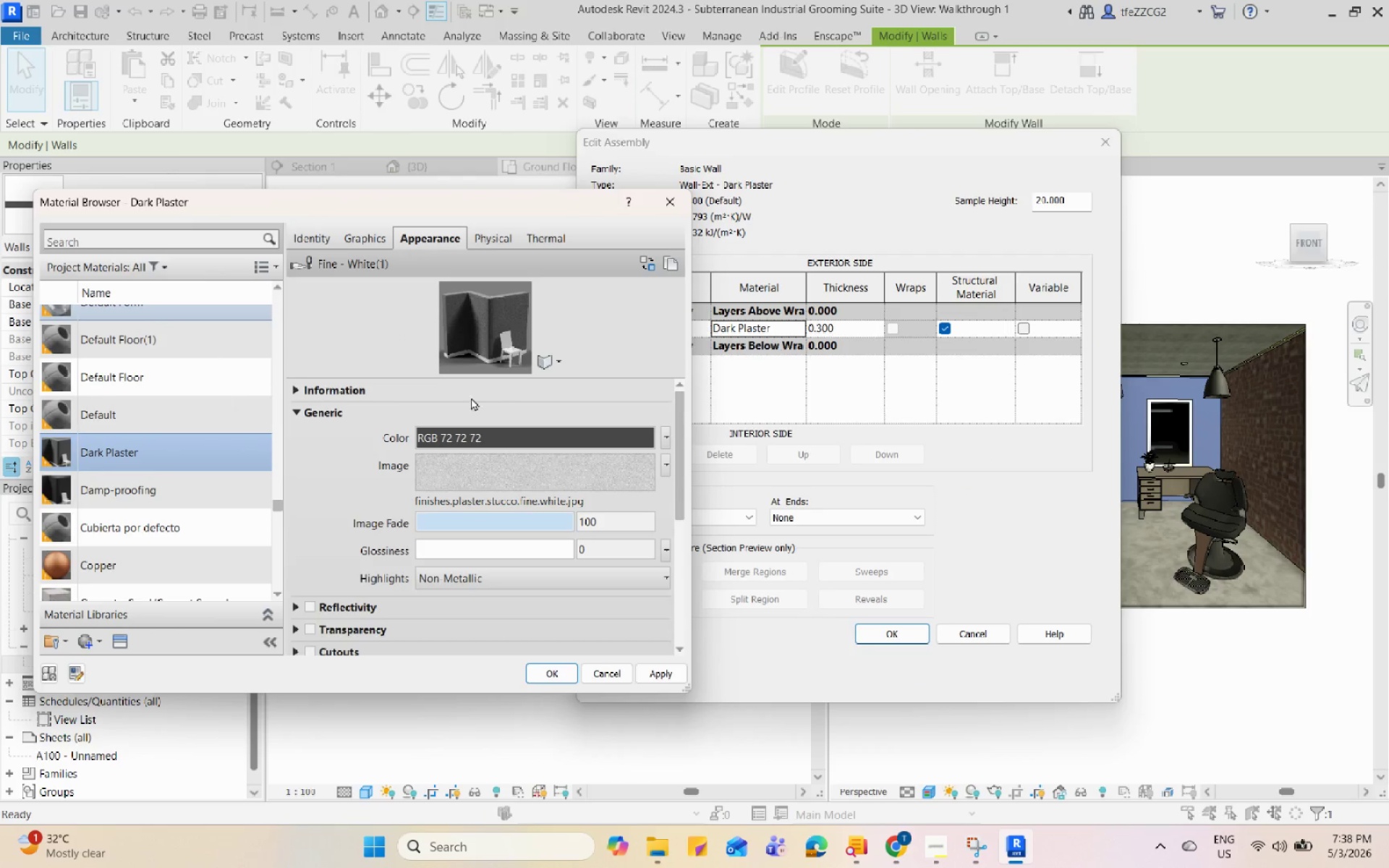 
left_click([476, 345])
 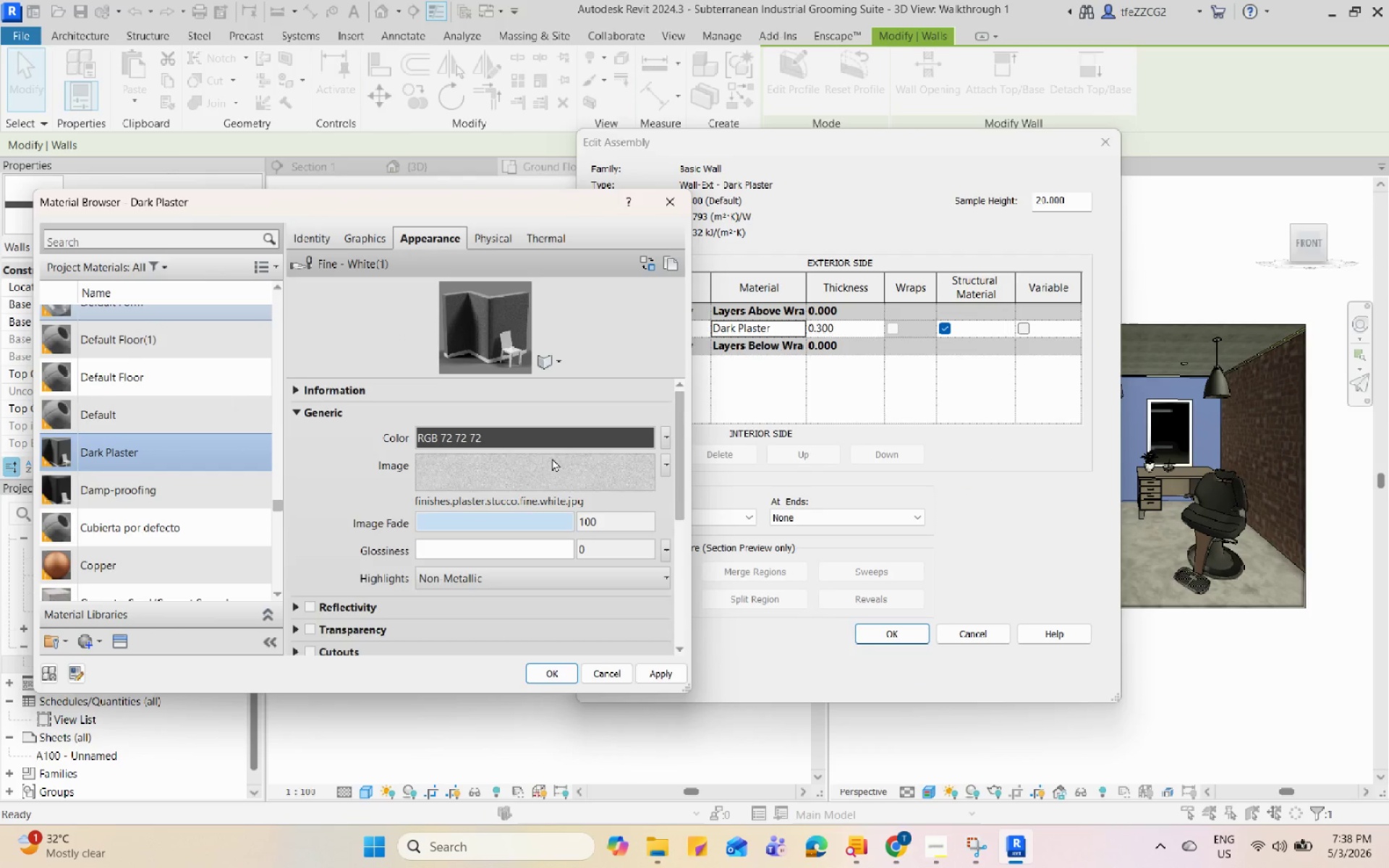 
left_click([555, 467])
 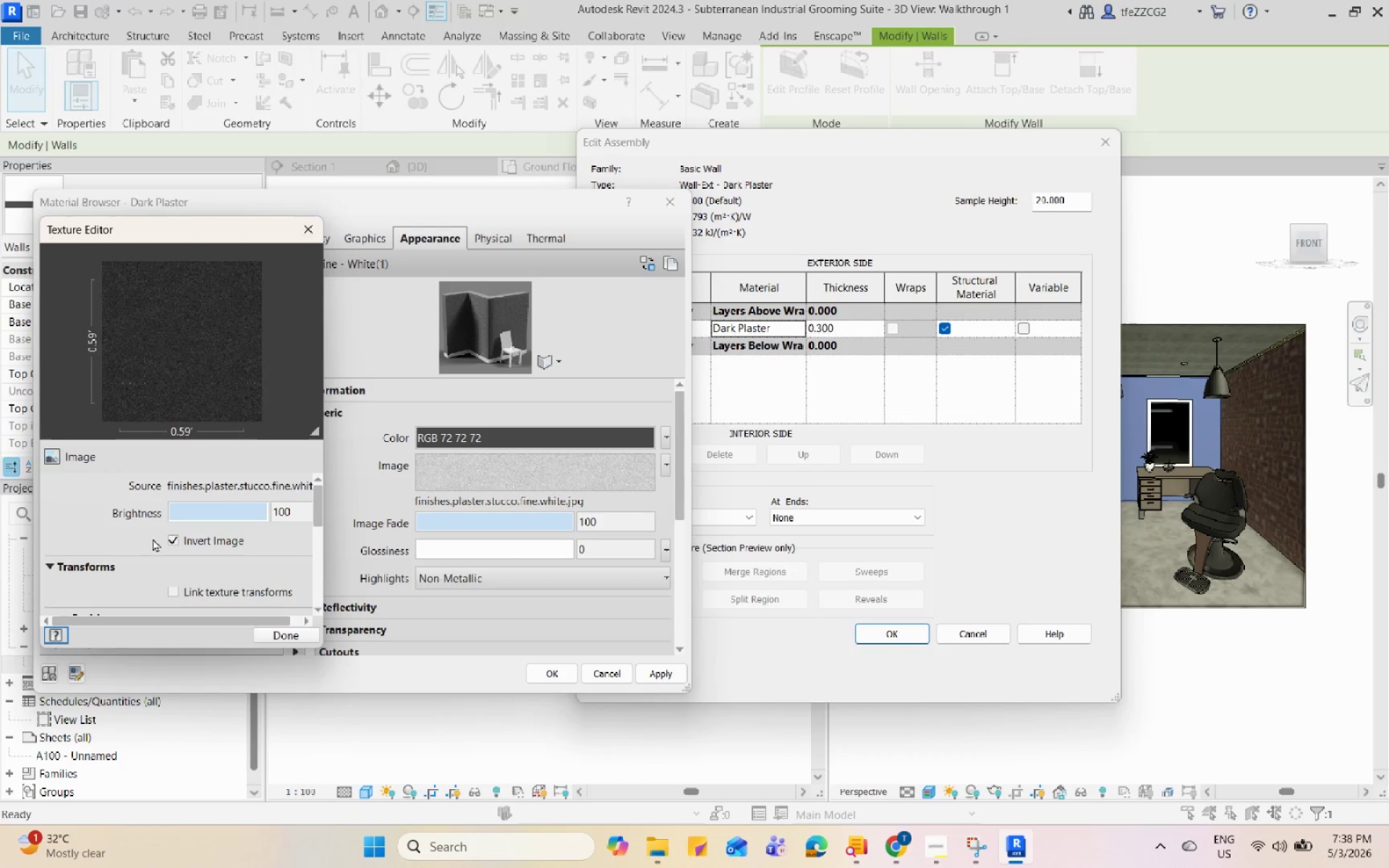 
scroll: coordinate [89, 505], scroll_direction: up, amount: 1.0
 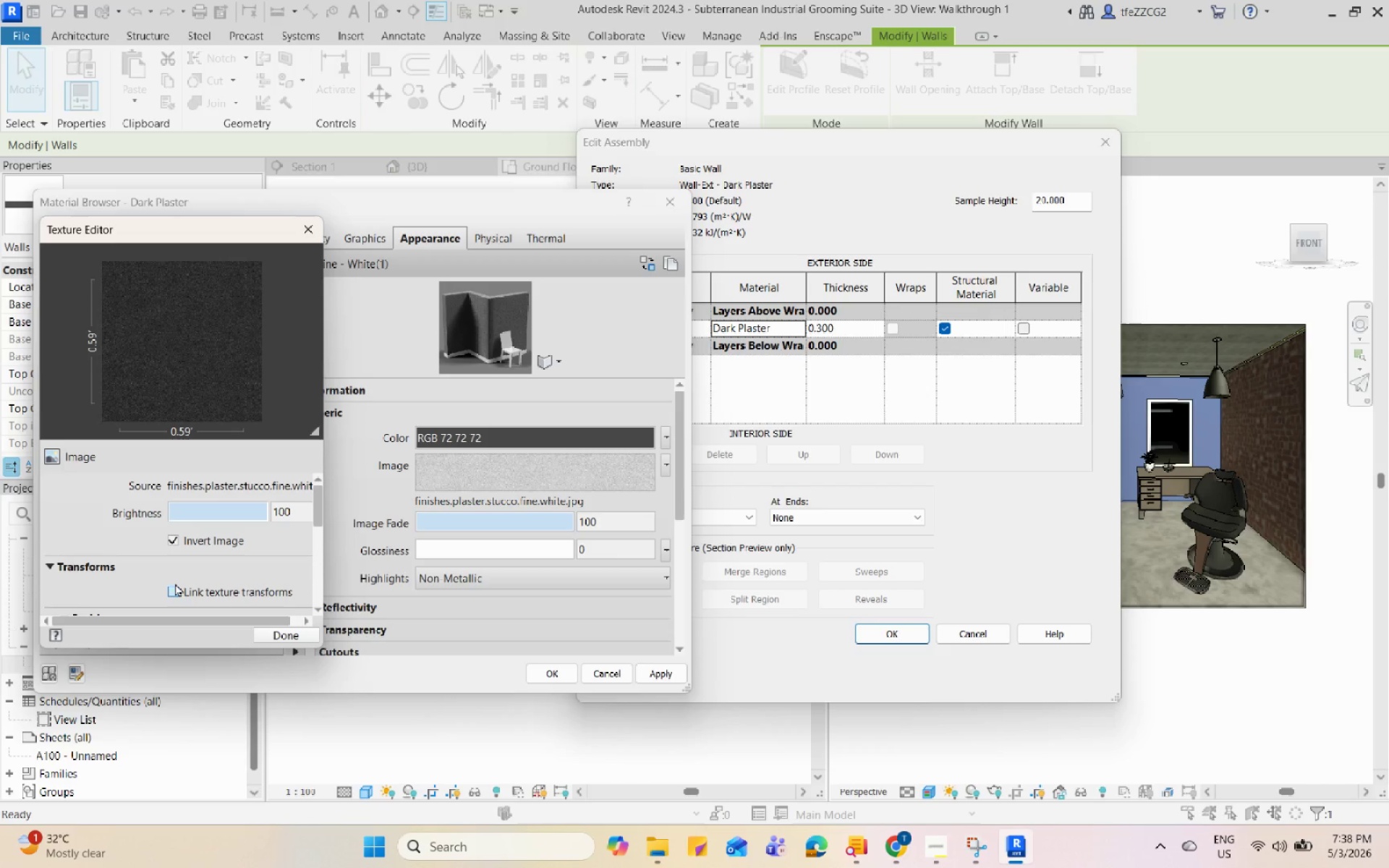 
left_click([175, 587])
 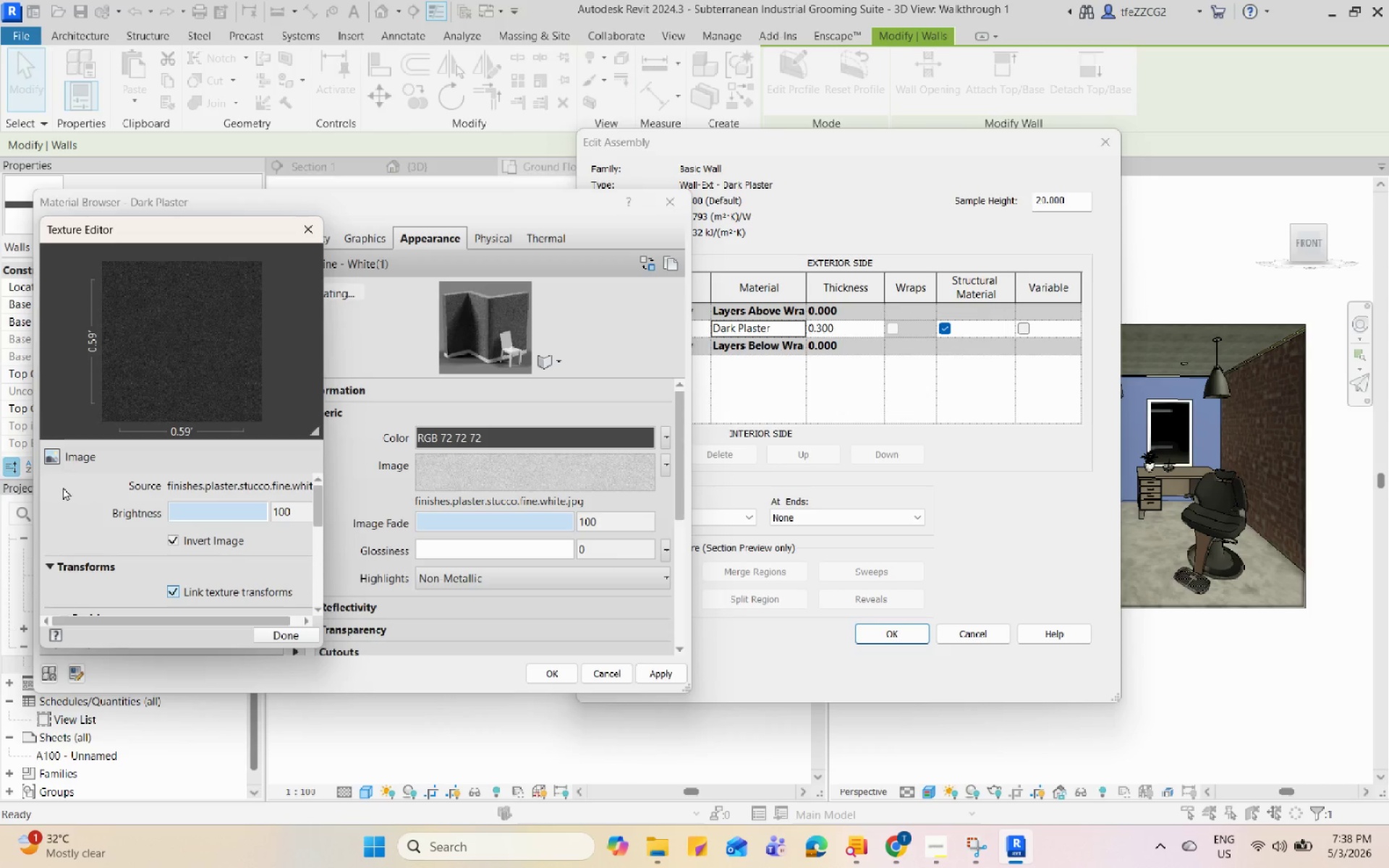 
scroll: coordinate [63, 487], scroll_direction: down, amount: 2.0
 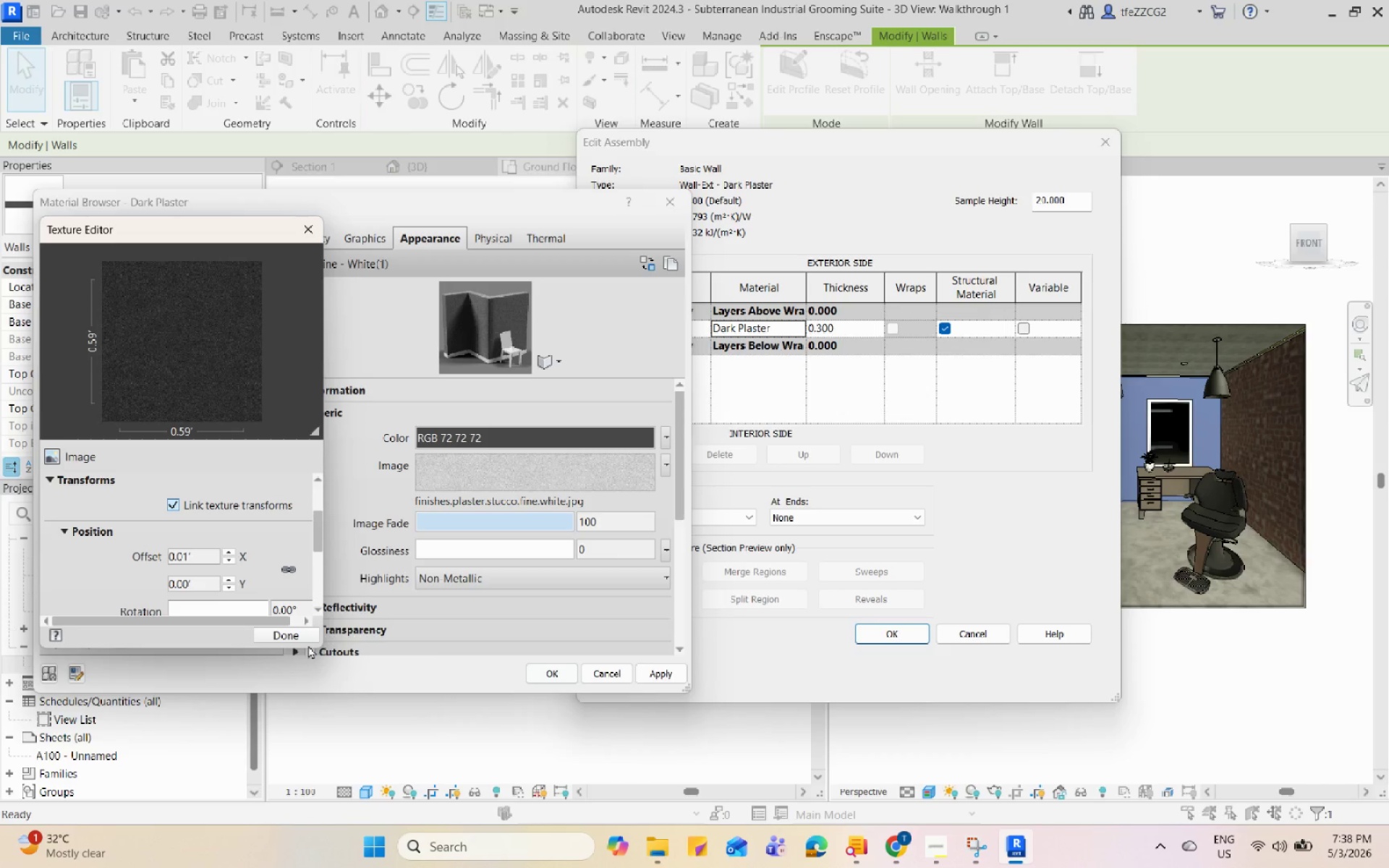 
left_click([300, 637])
 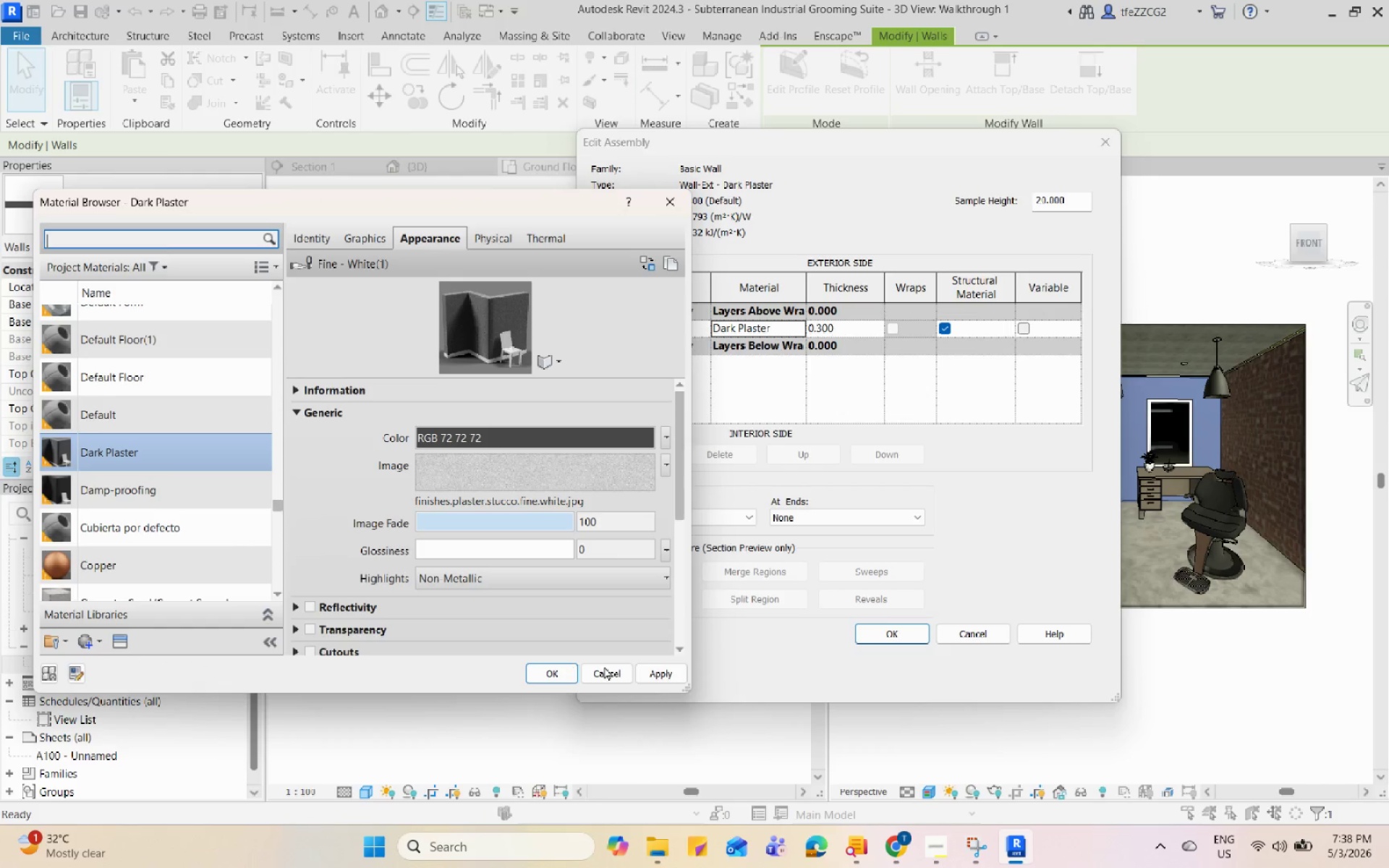 
left_click([668, 671])
 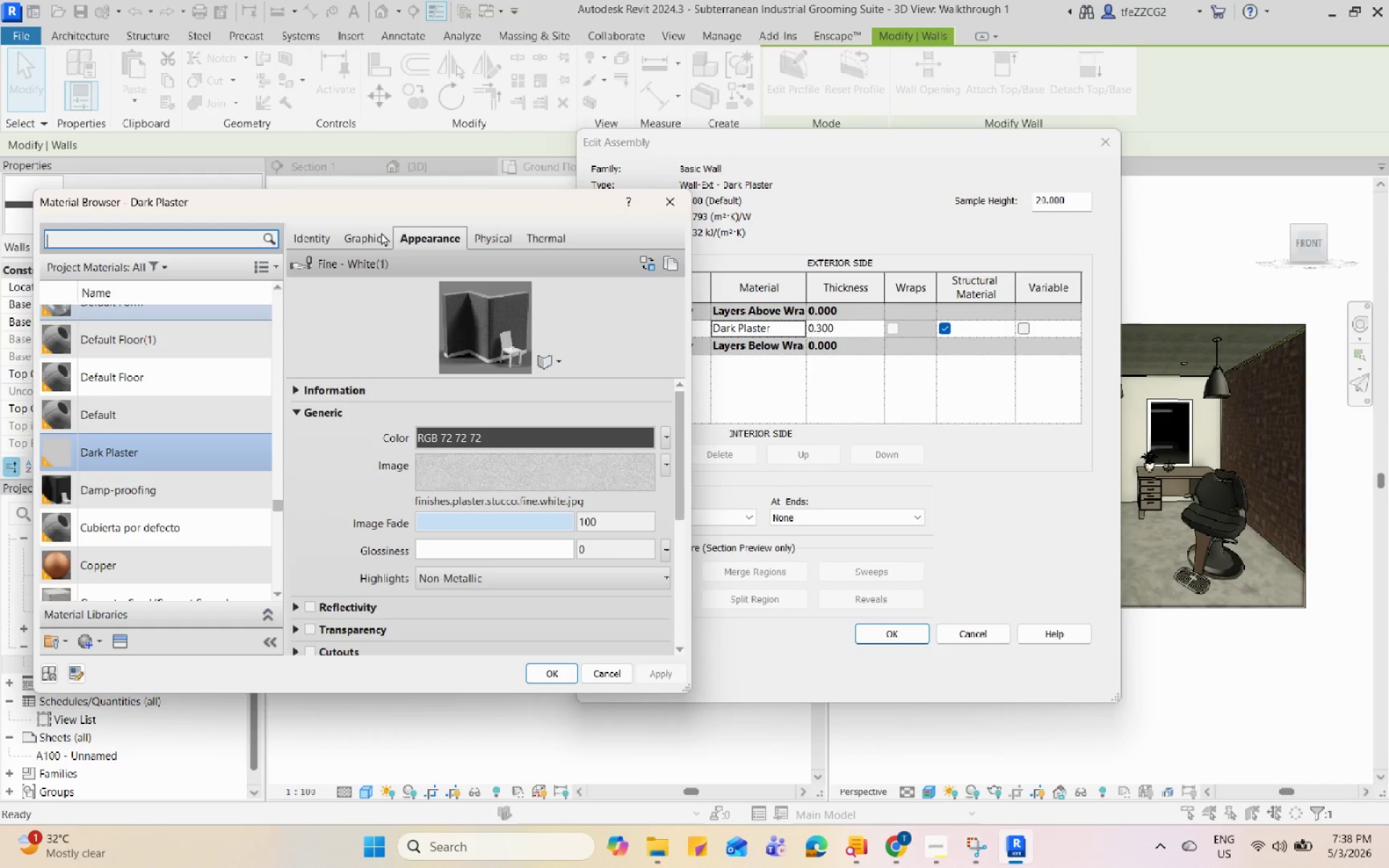 
left_click([360, 233])
 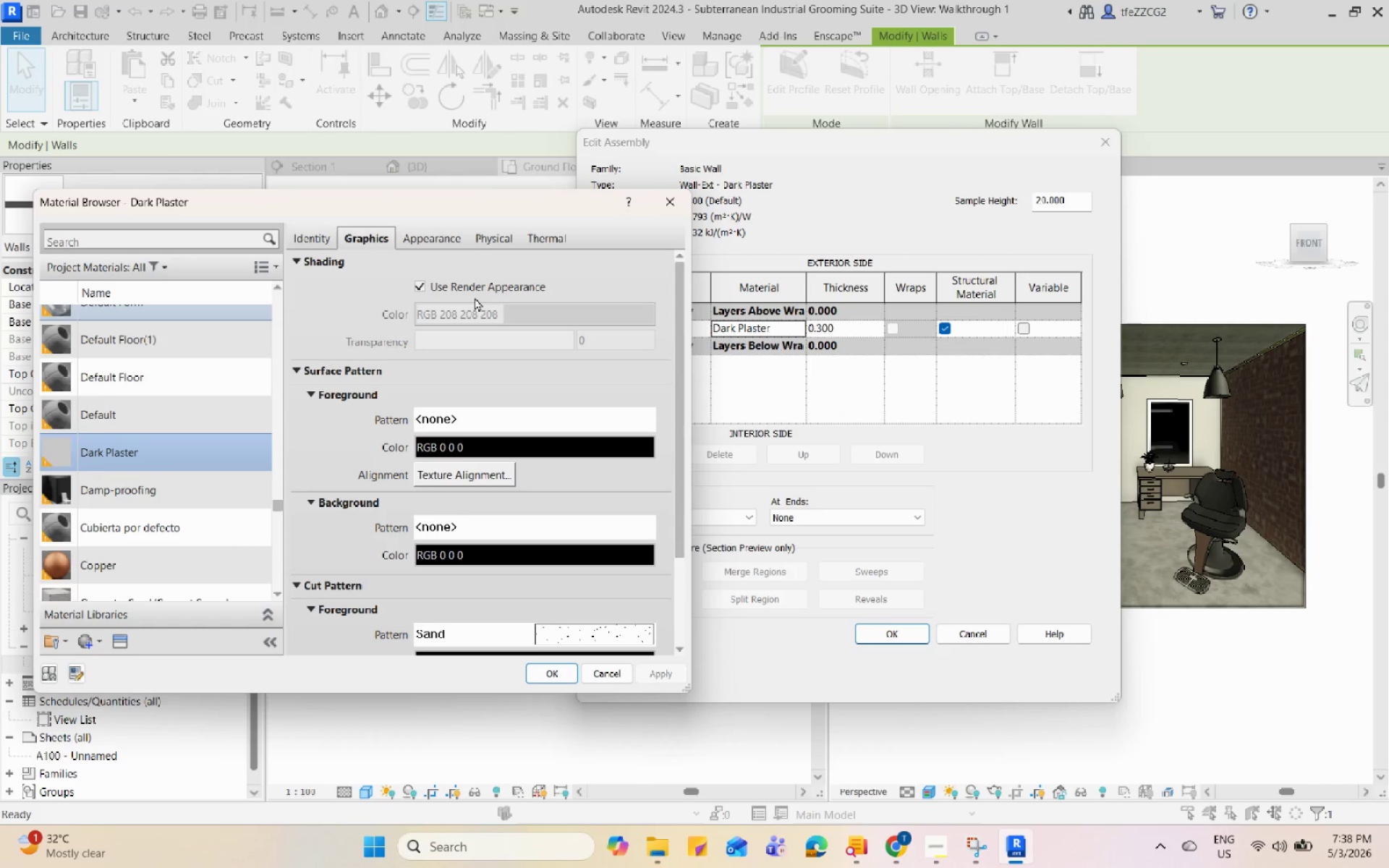 
left_click([483, 307])
 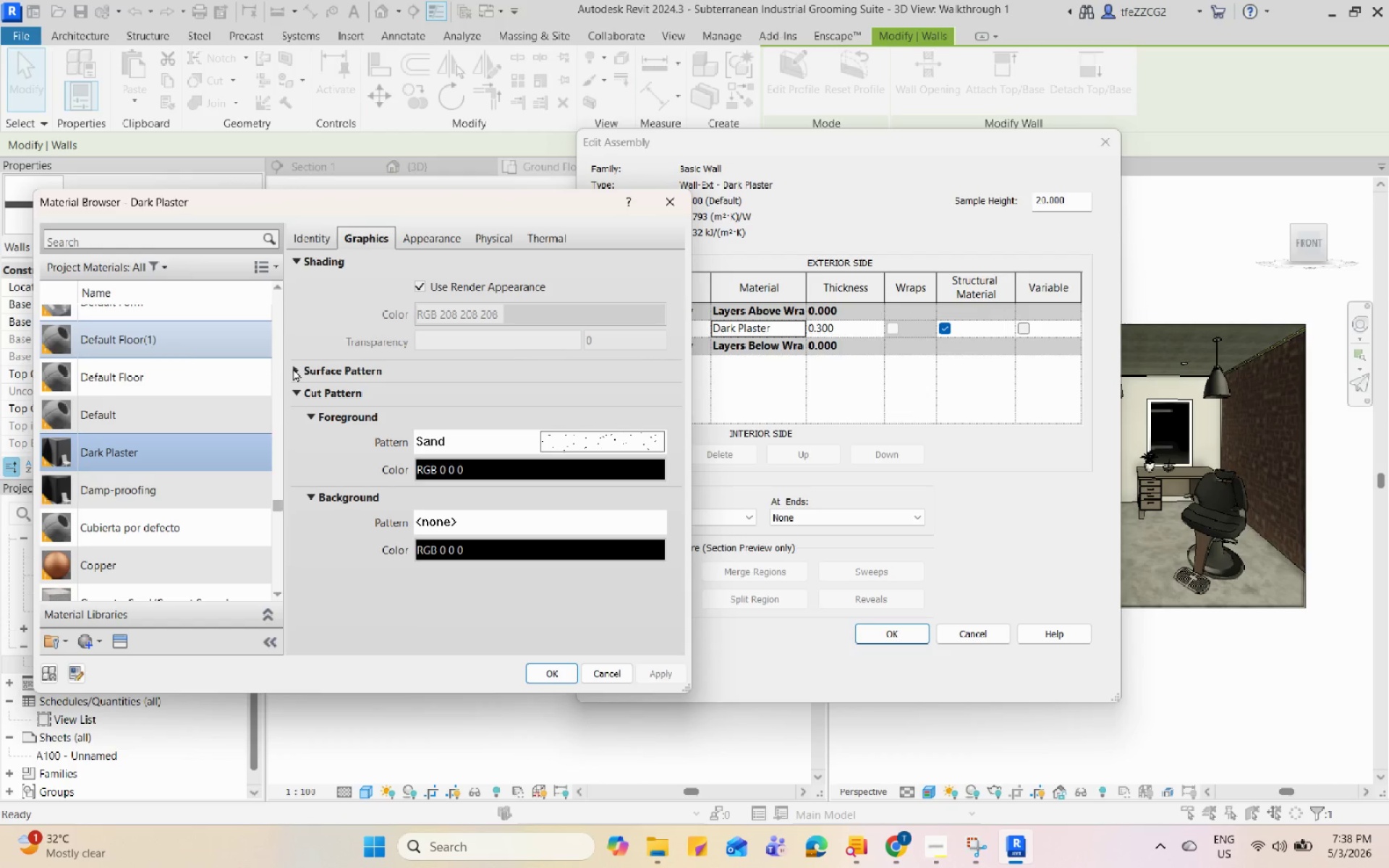 
left_click([293, 368])
 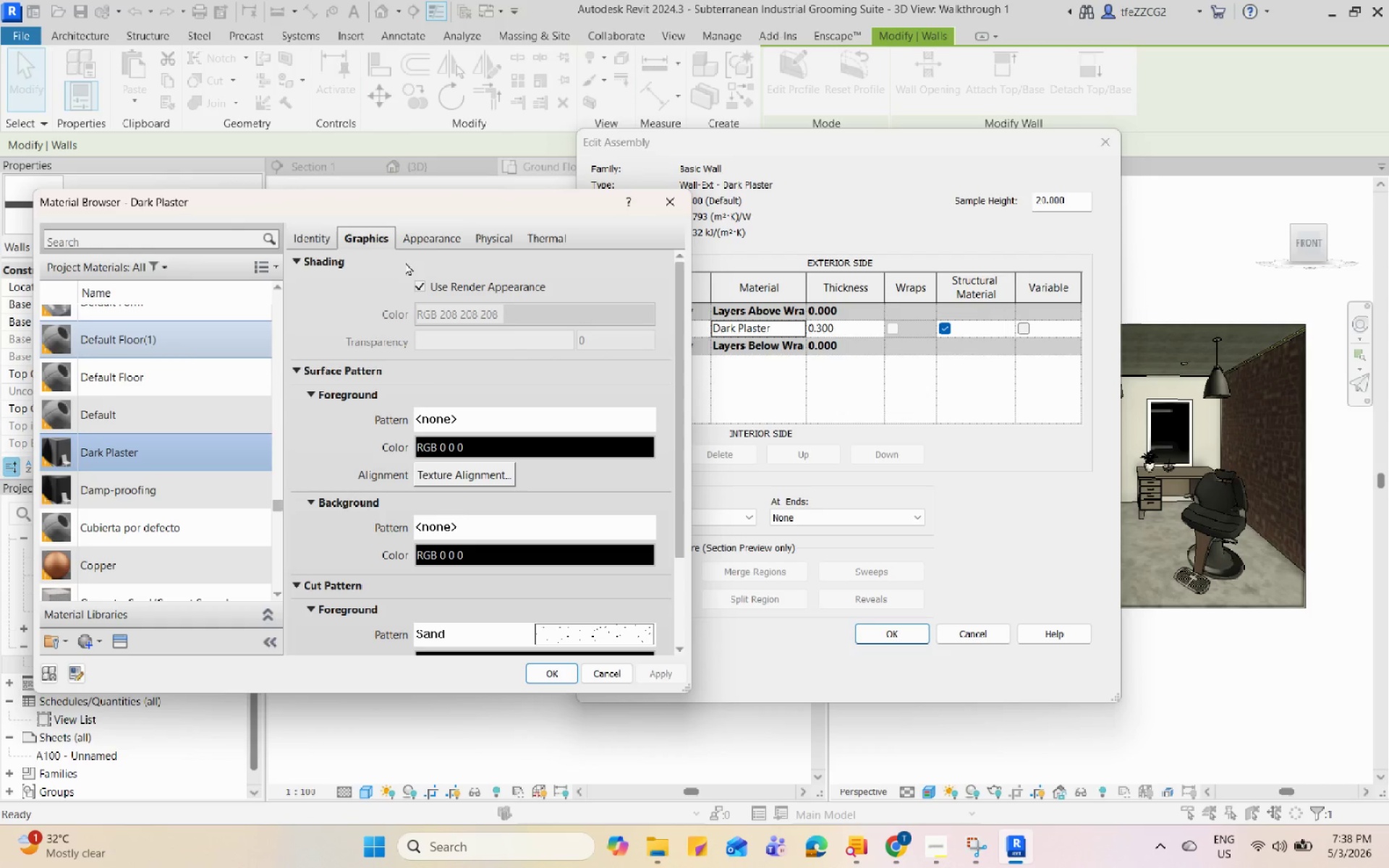 
left_click([436, 236])
 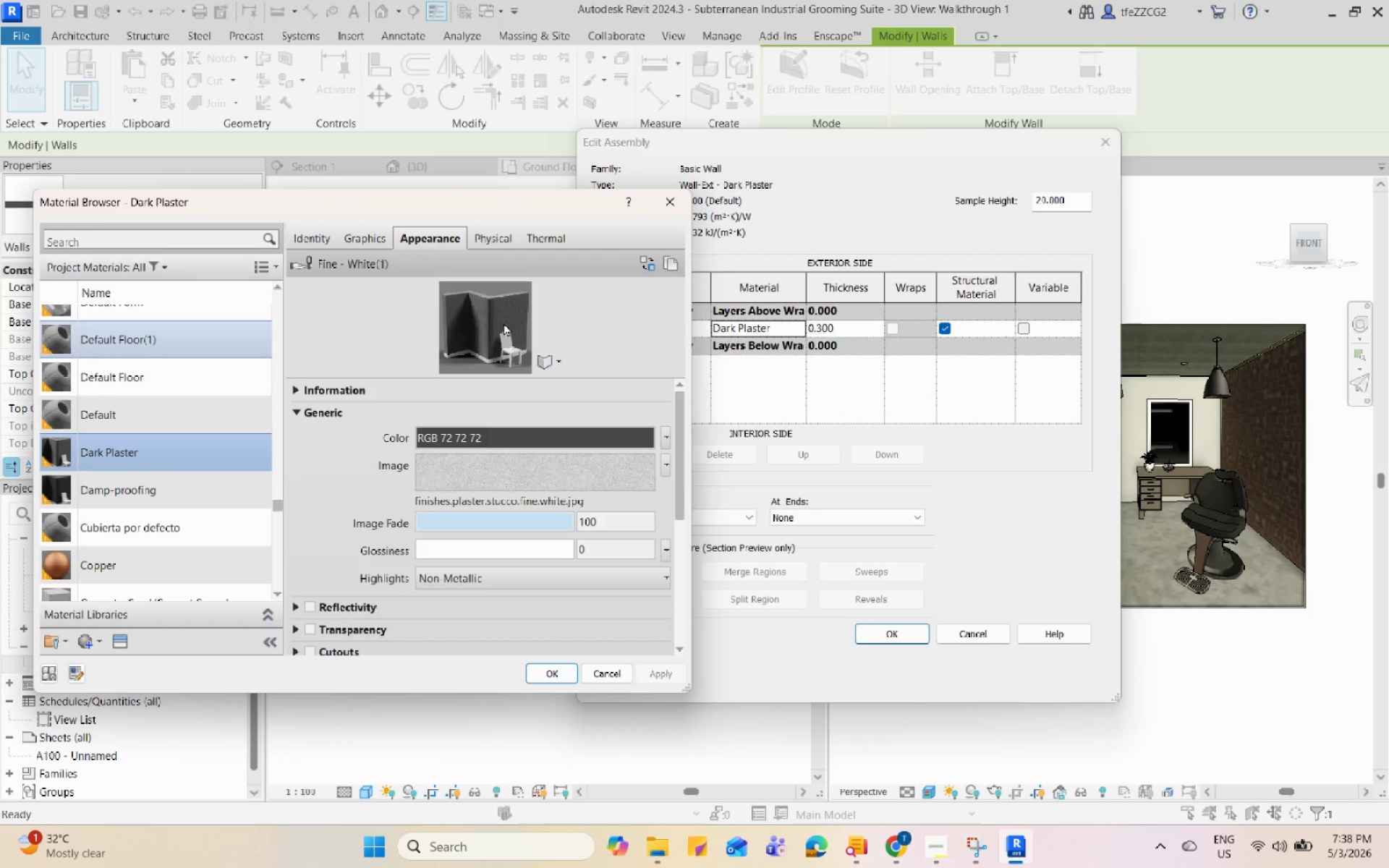 
left_click([506, 325])
 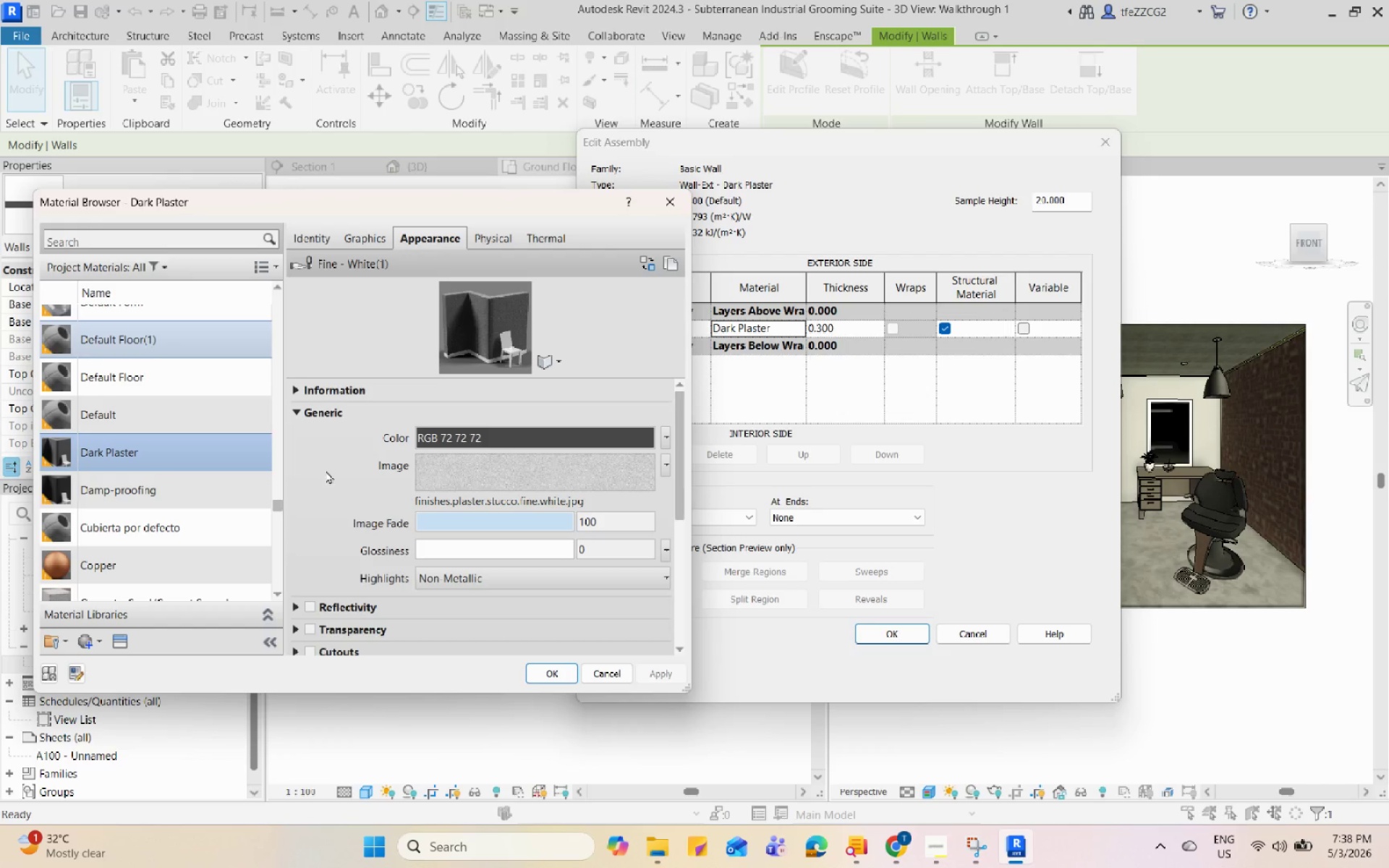 
scroll: coordinate [305, 501], scroll_direction: down, amount: 8.0
 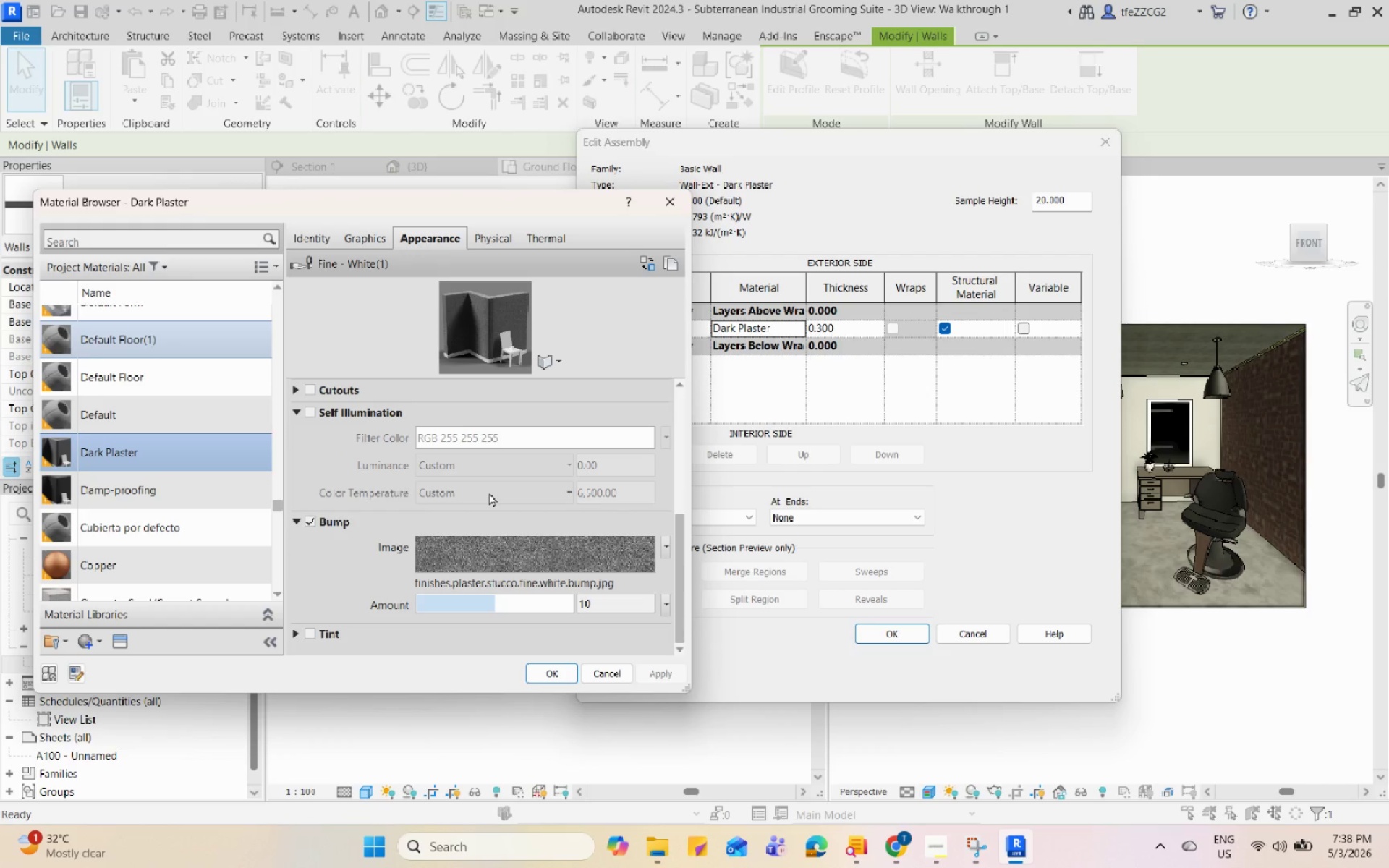 
scroll: coordinate [489, 493], scroll_direction: up, amount: 15.0
 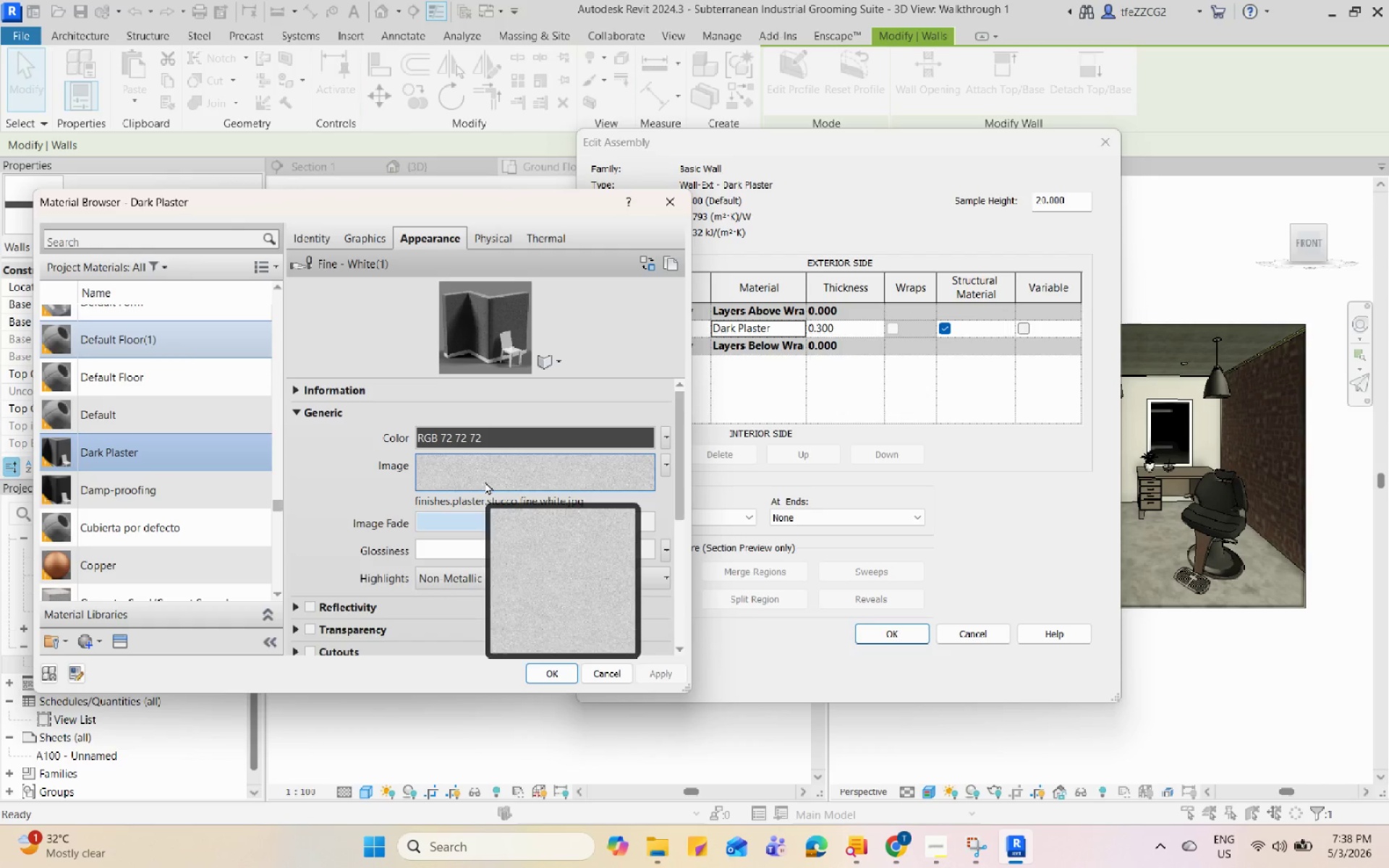 
left_click([485, 481])
 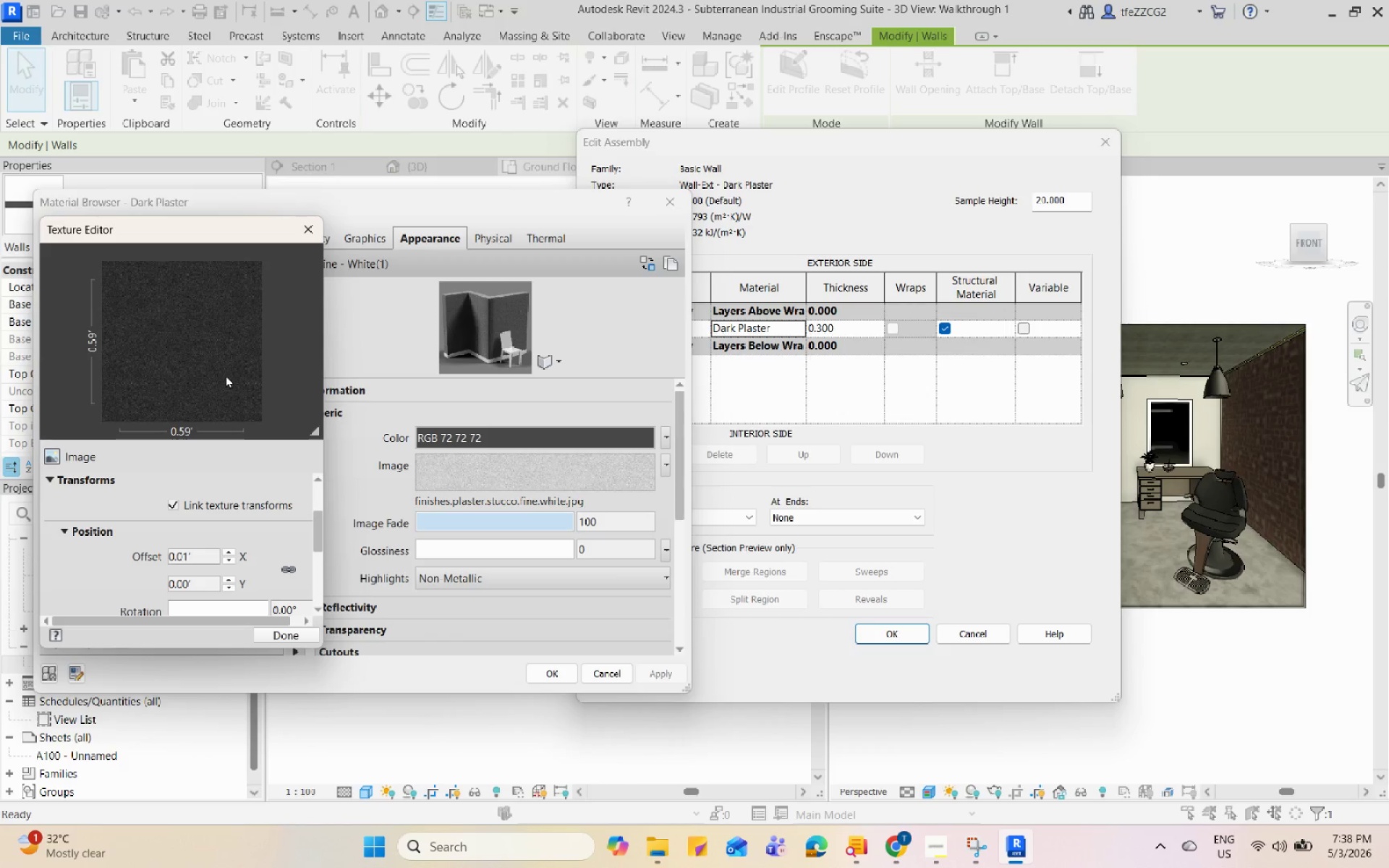 
left_click([226, 375])
 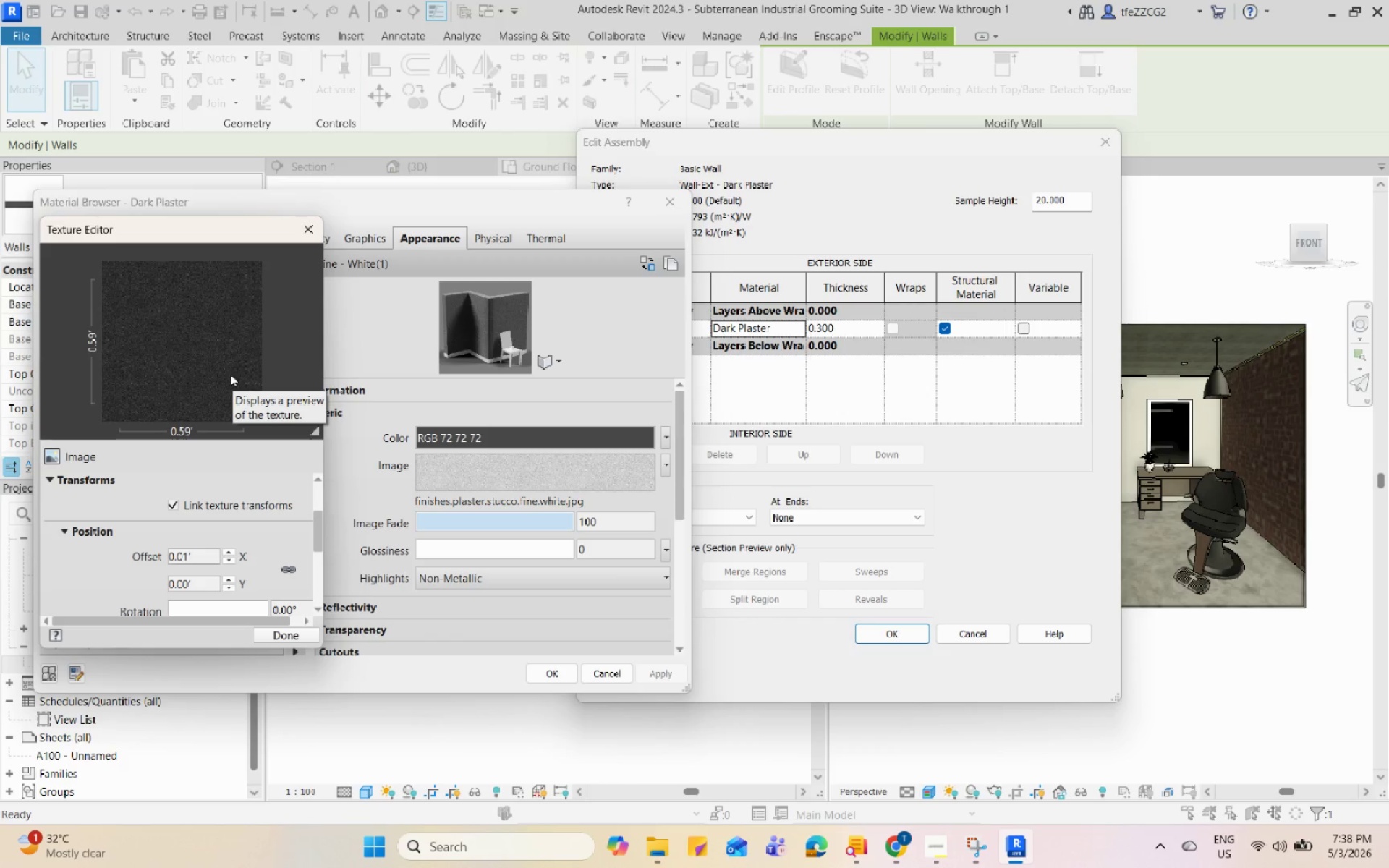 
scroll: coordinate [174, 519], scroll_direction: up, amount: 7.0
 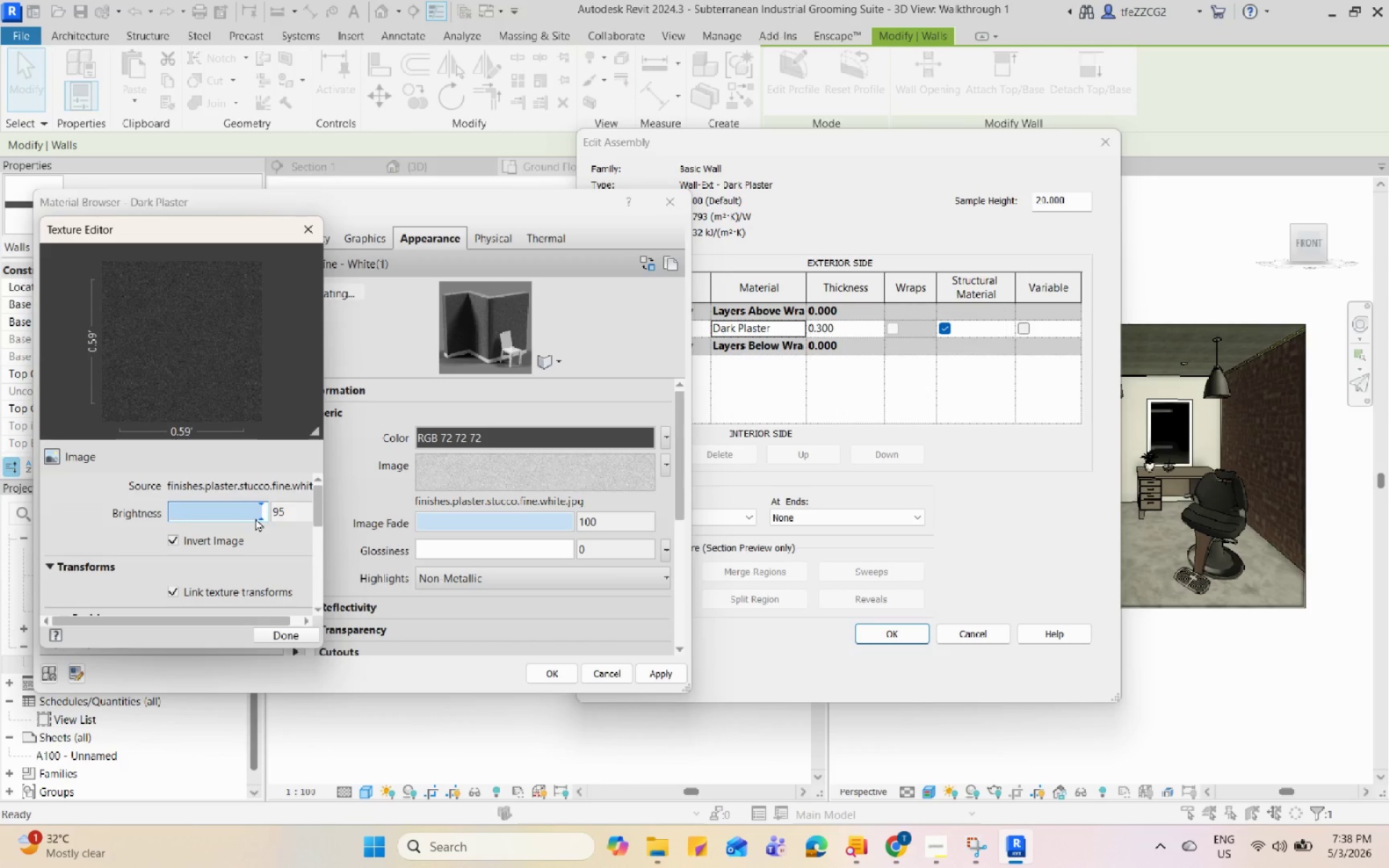 
left_click_drag(start_coordinate=[255, 518], to_coordinate=[178, 522])
 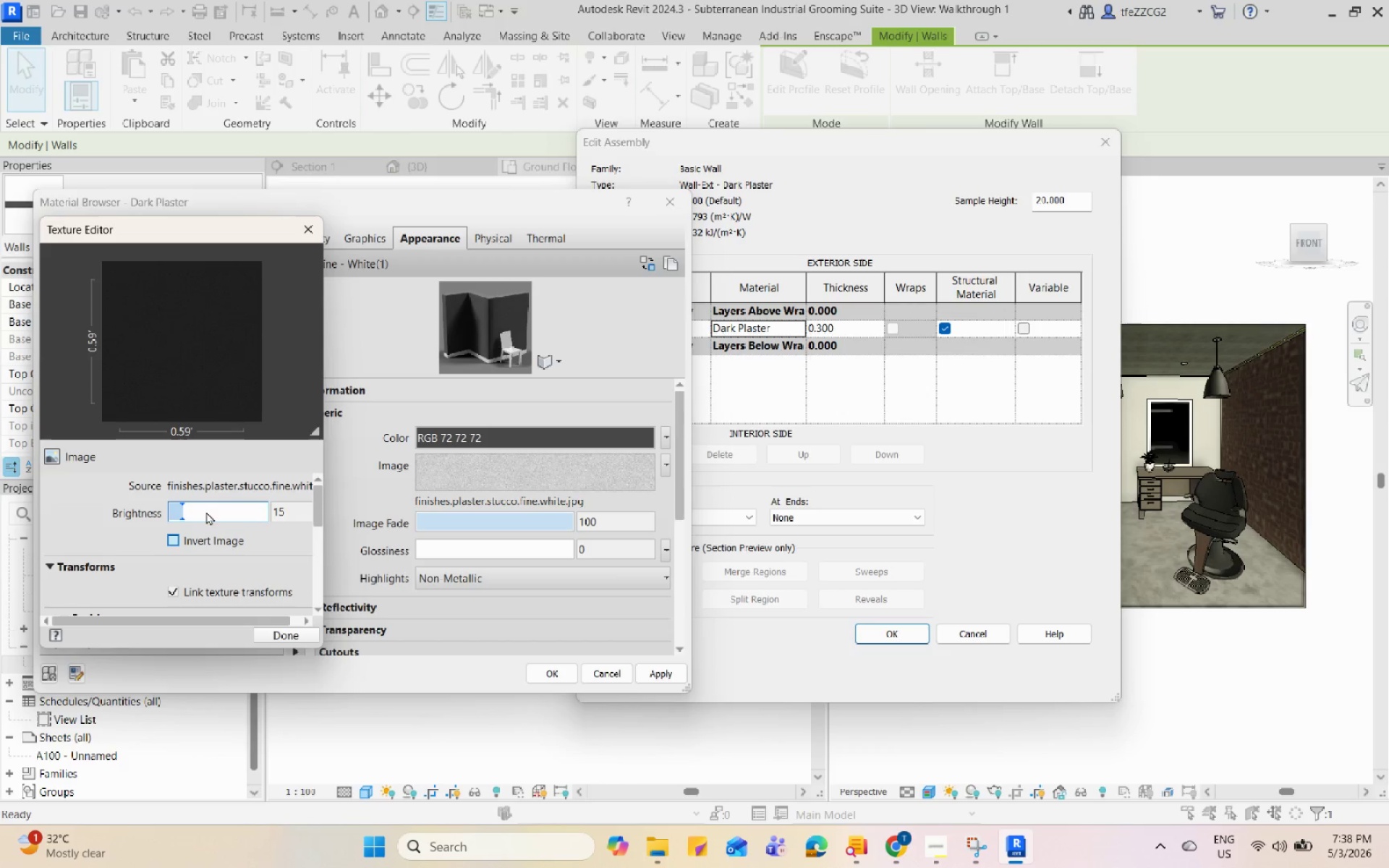 
left_click_drag(start_coordinate=[184, 516], to_coordinate=[190, 516])
 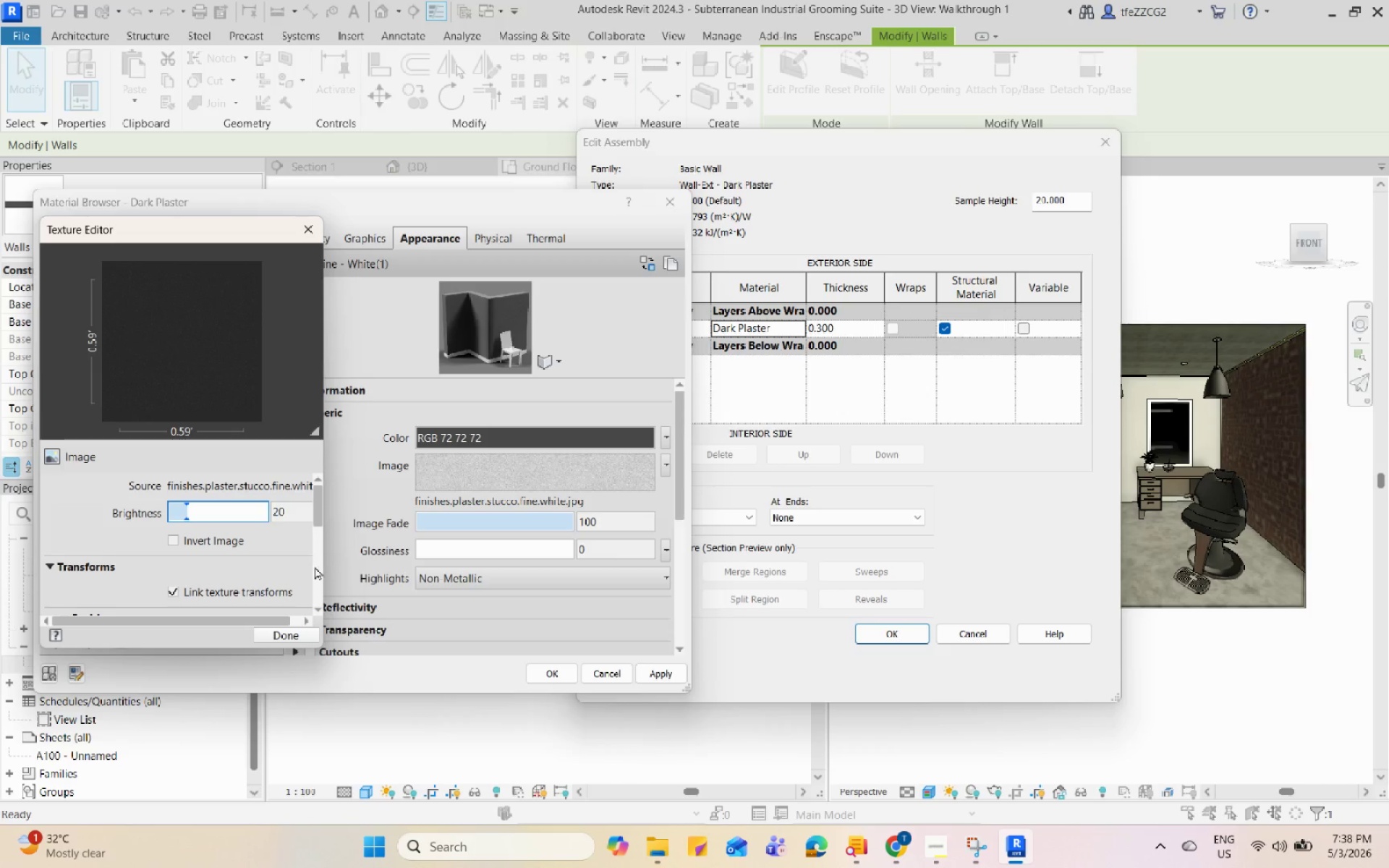 
left_click([278, 632])
 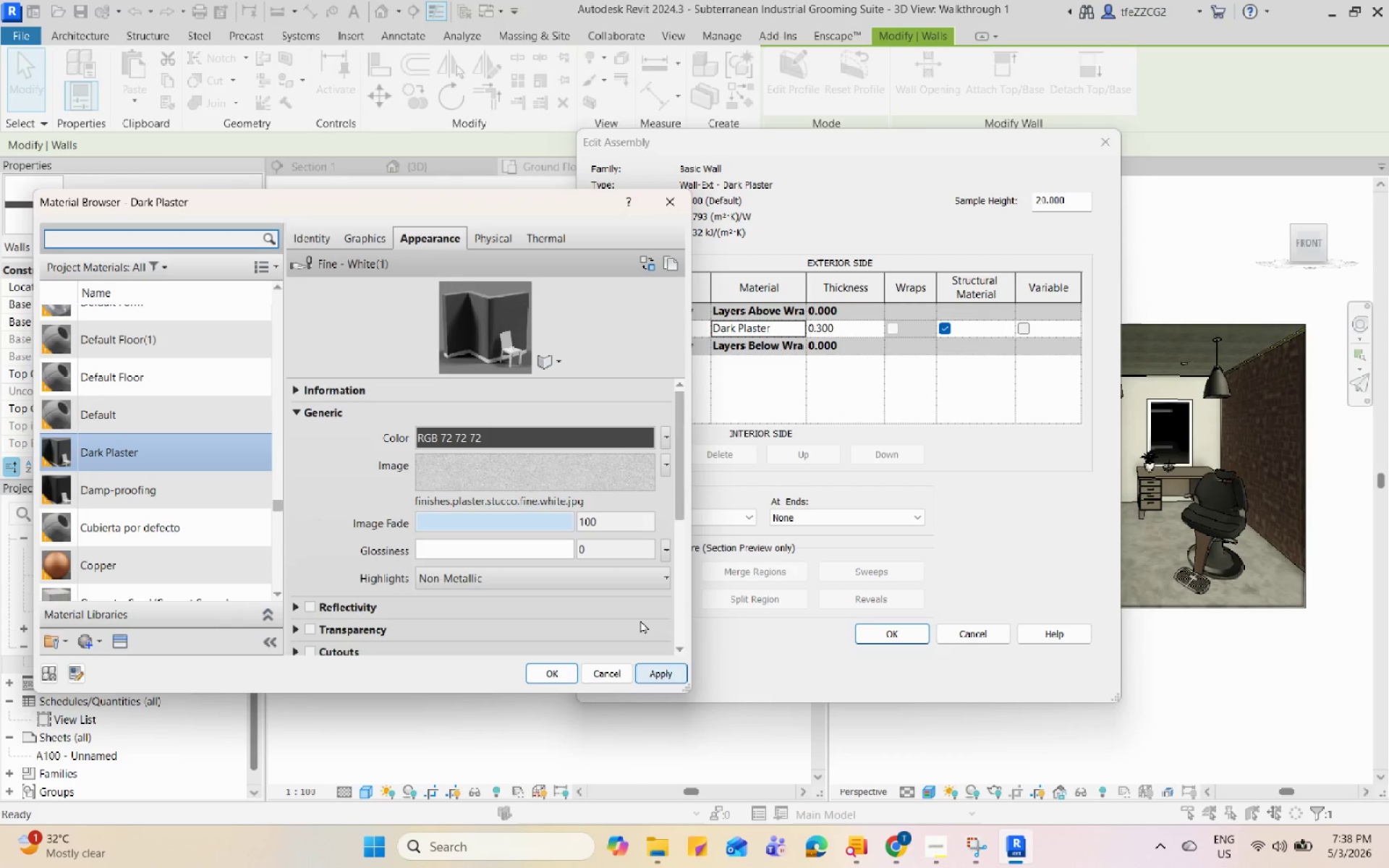 
left_click([346, 232])
 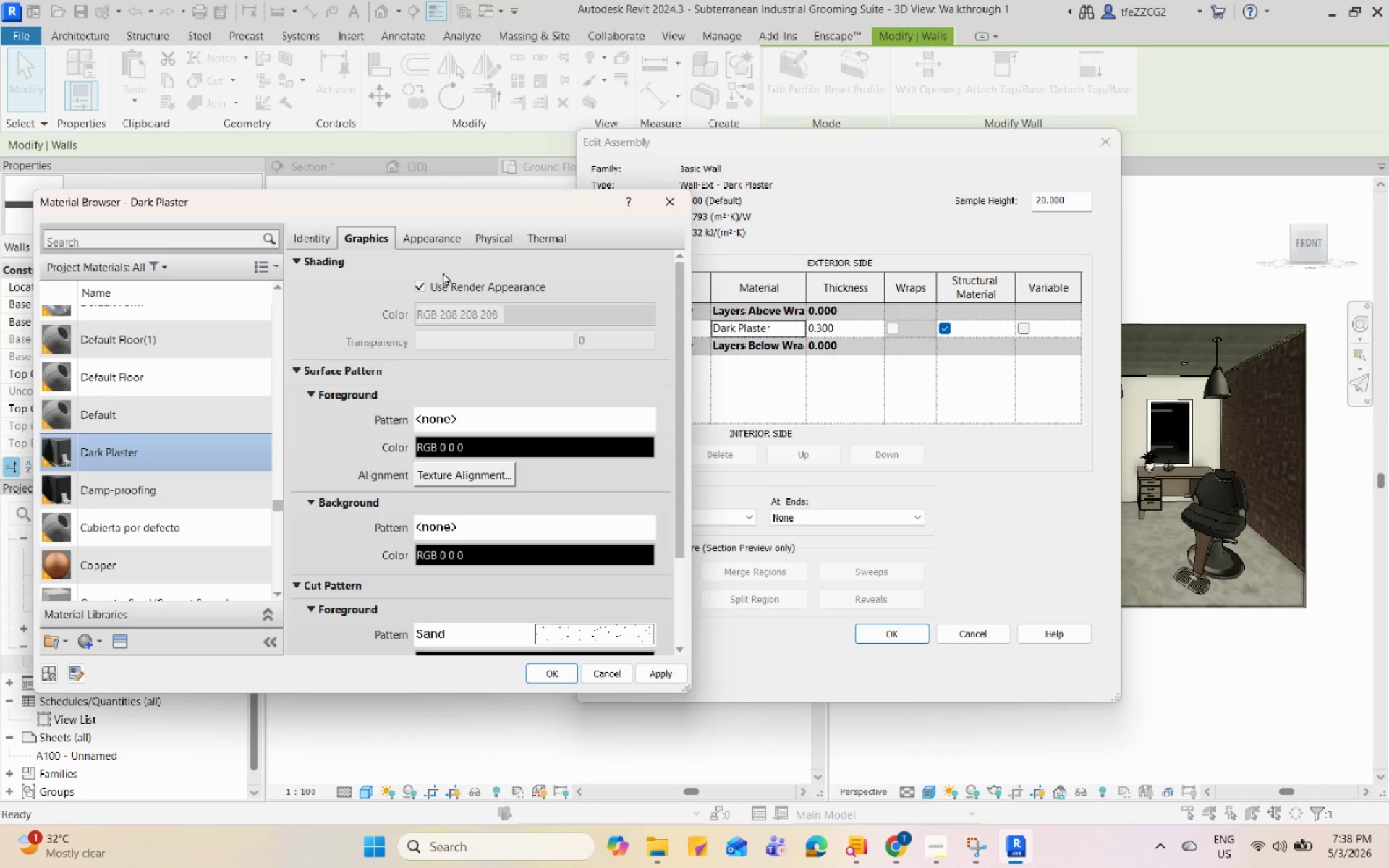 
left_click([438, 237])
 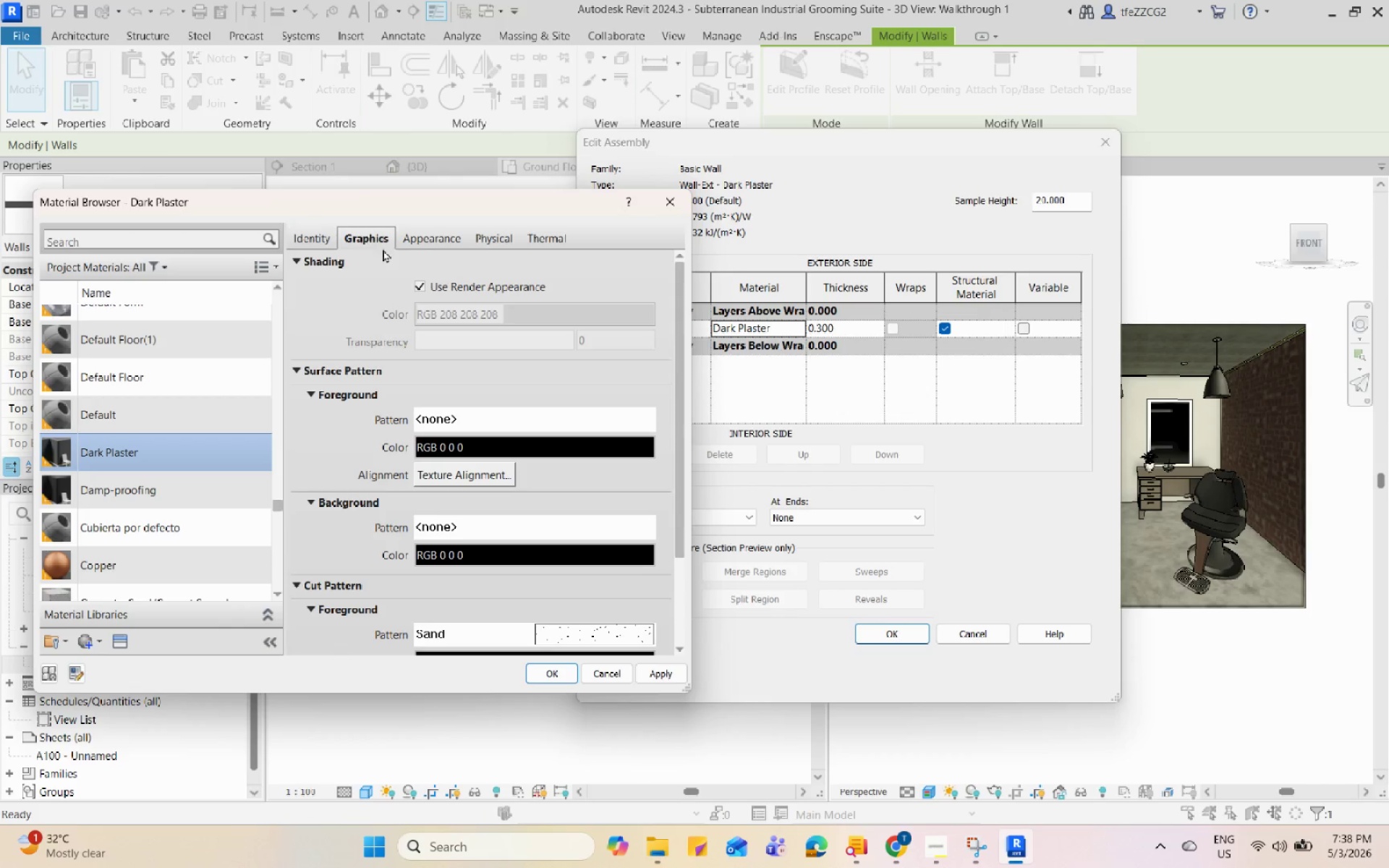 
left_click([430, 235])
 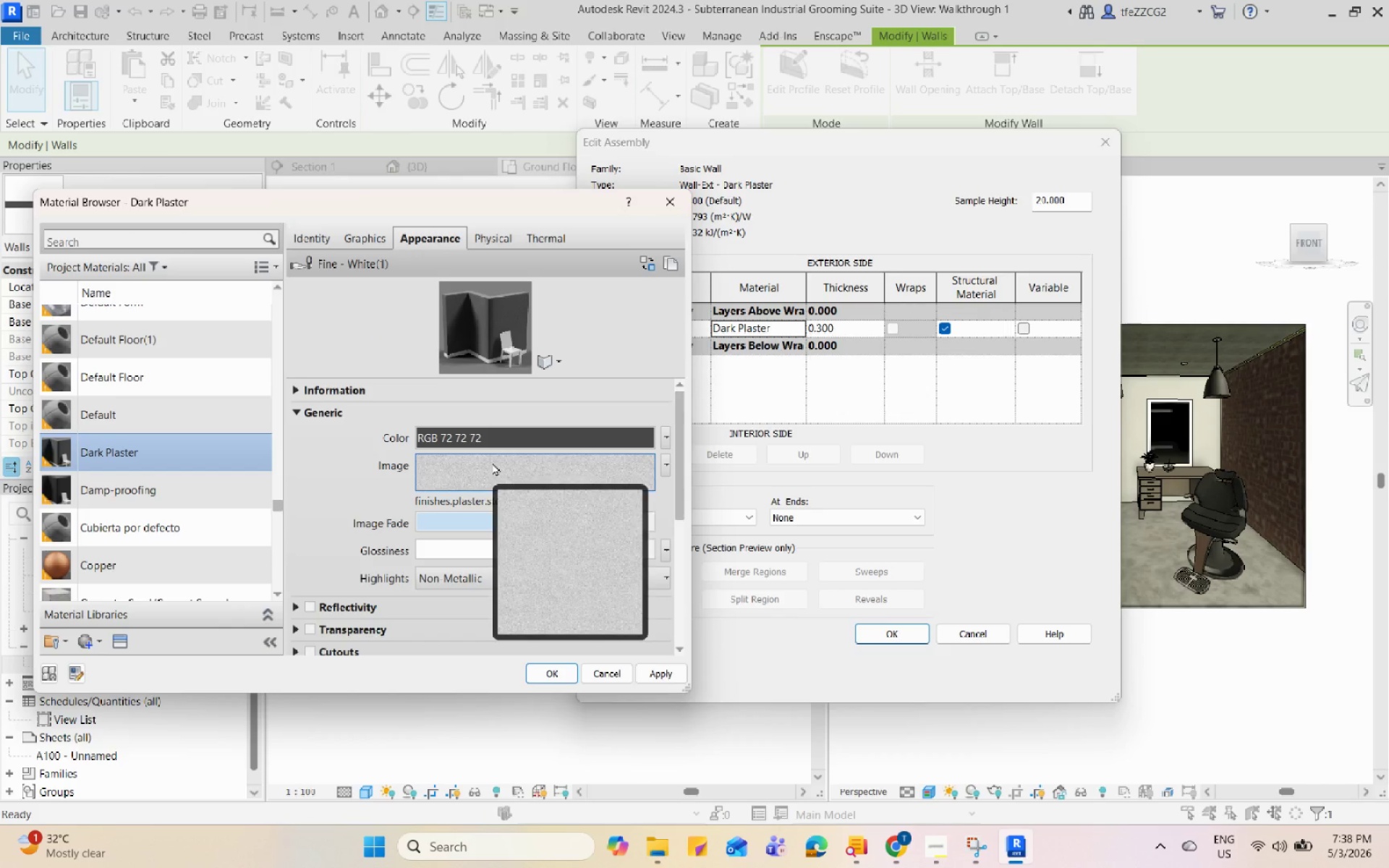 
left_click([667, 436])
 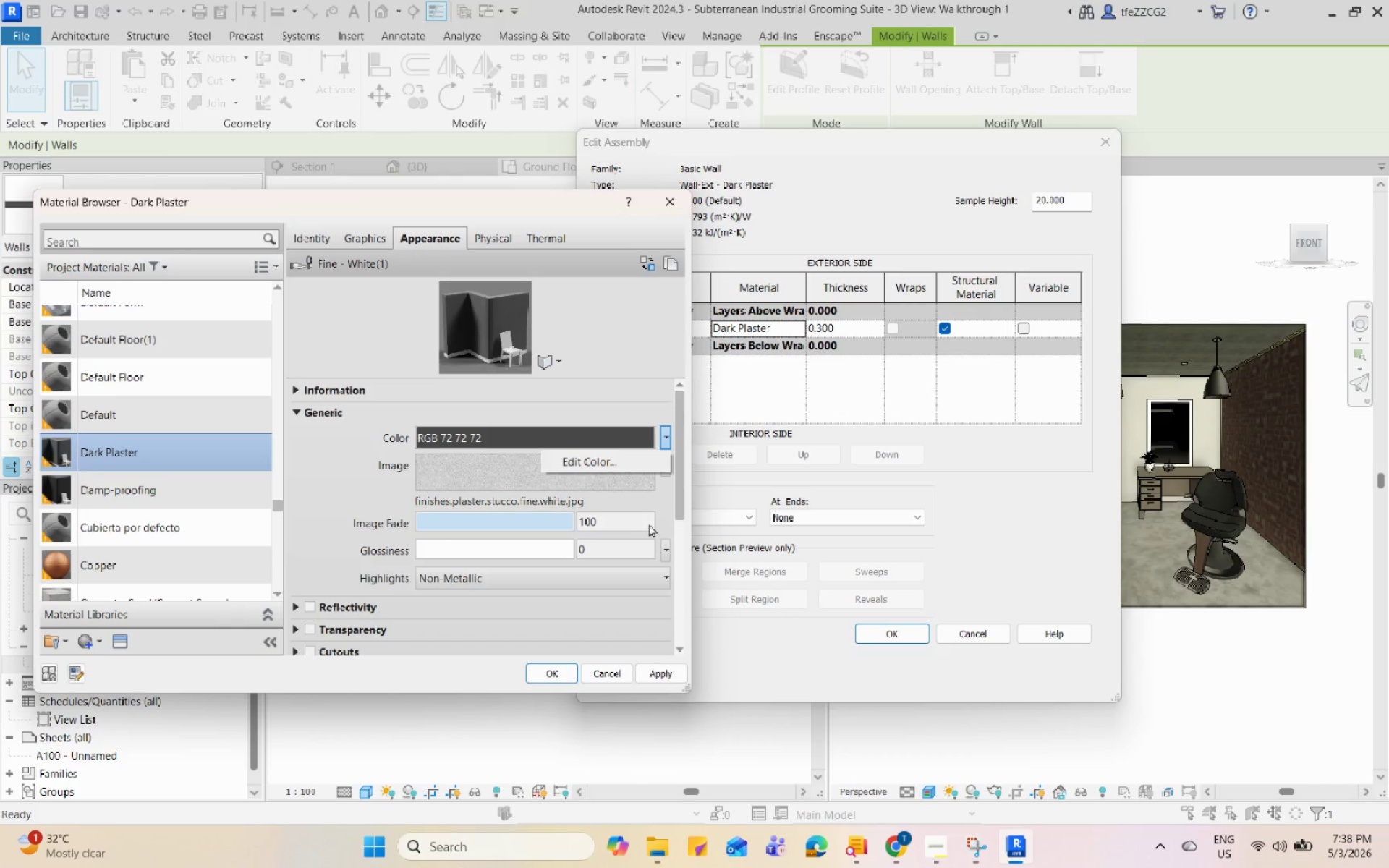 
left_click([639, 451])
 